 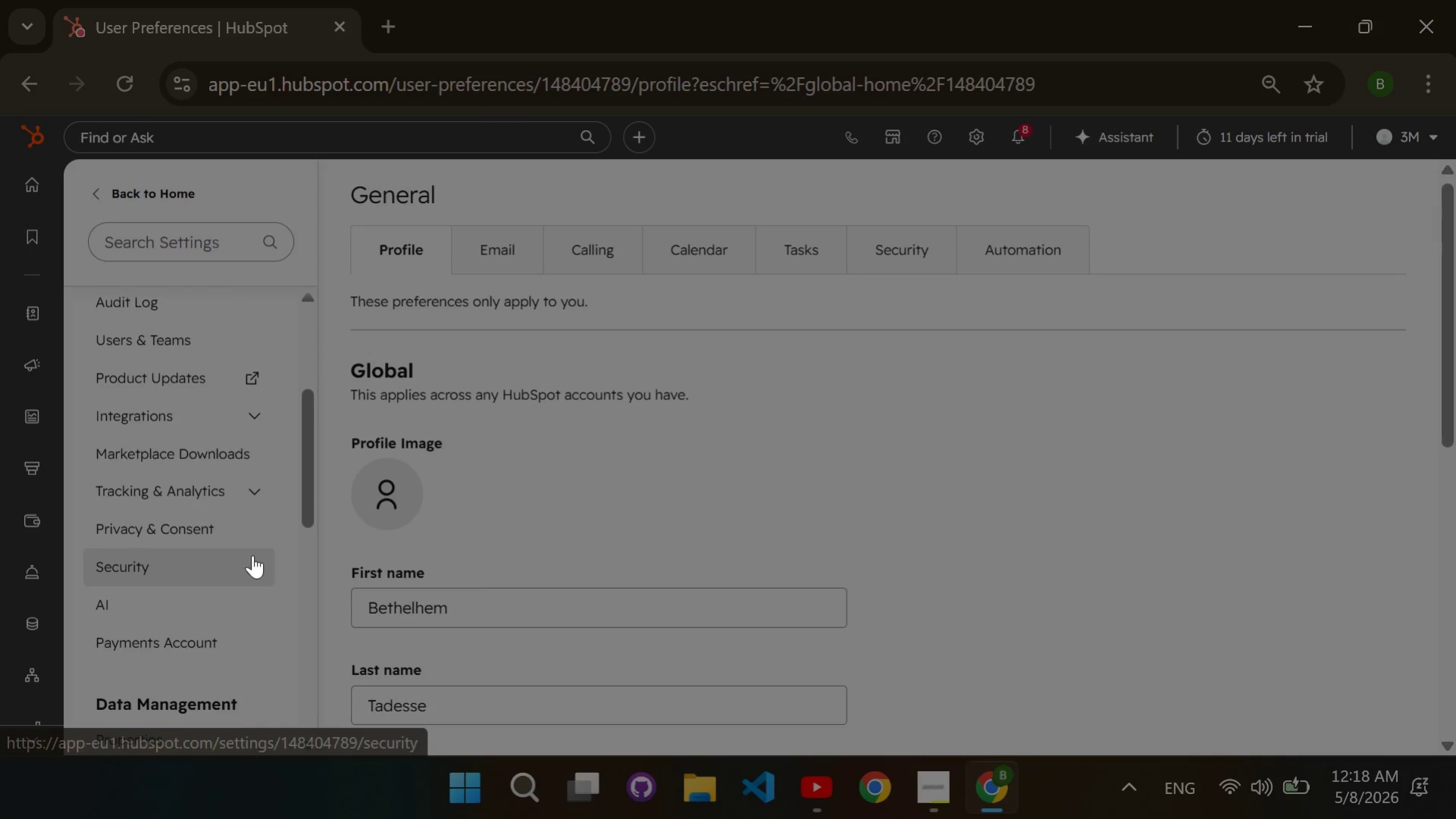 
scroll: coordinate [252, 555], scroll_direction: down, amount: 1.0
 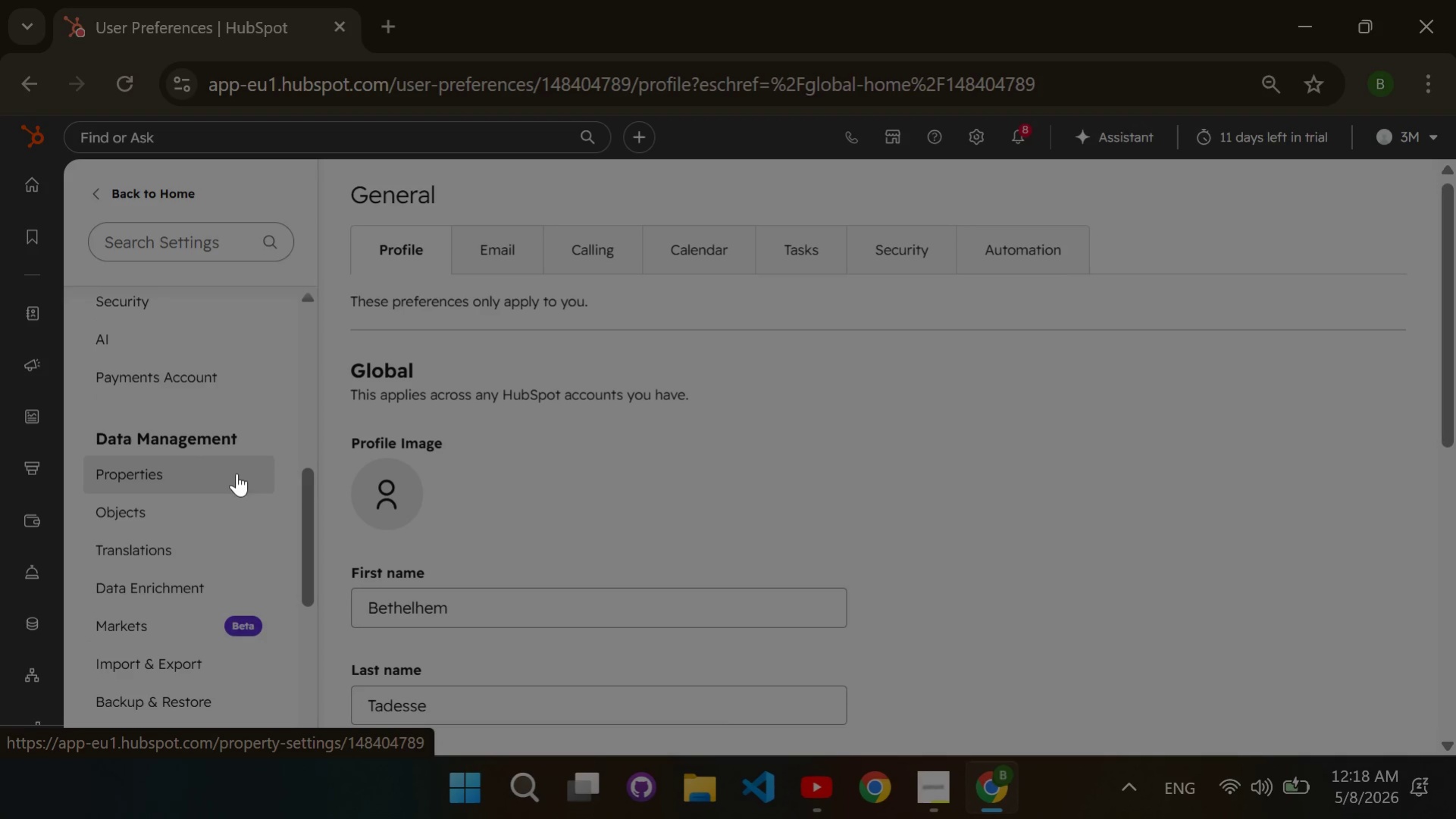 
double_click([236, 473])
 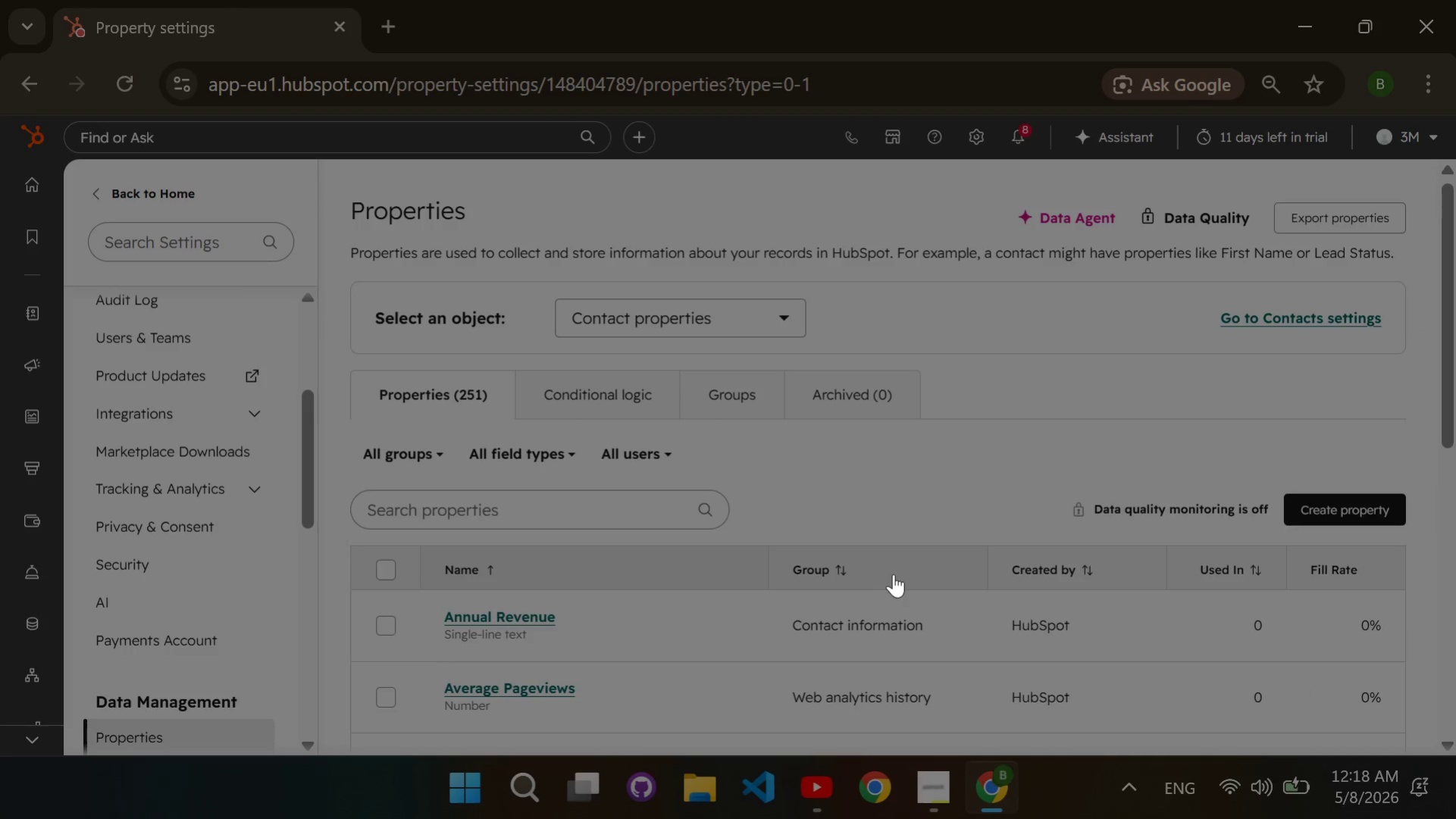 
left_click([1342, 511])
 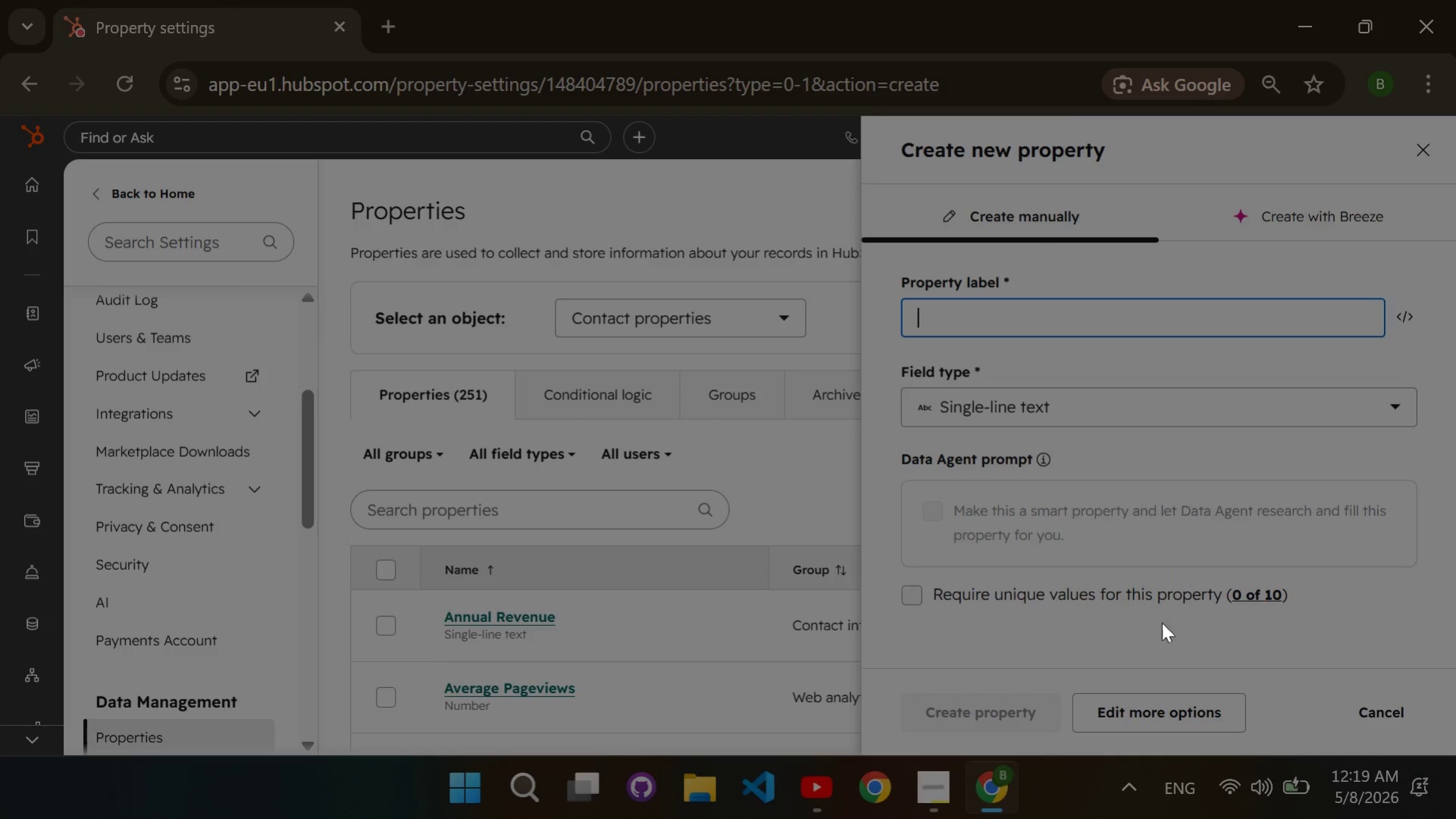 
left_click([1132, 710])
 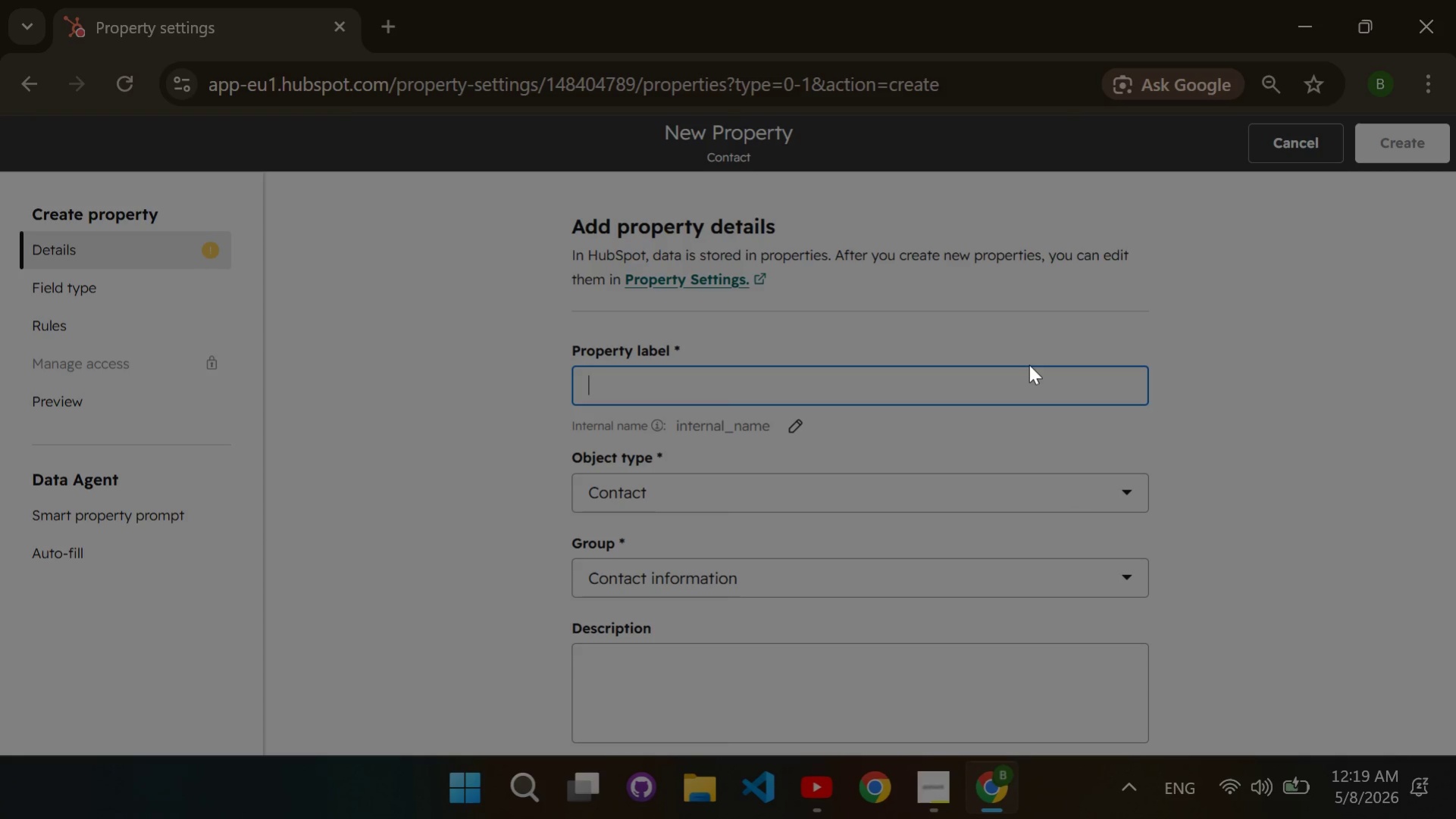 
type(Agent Speciality Area)
 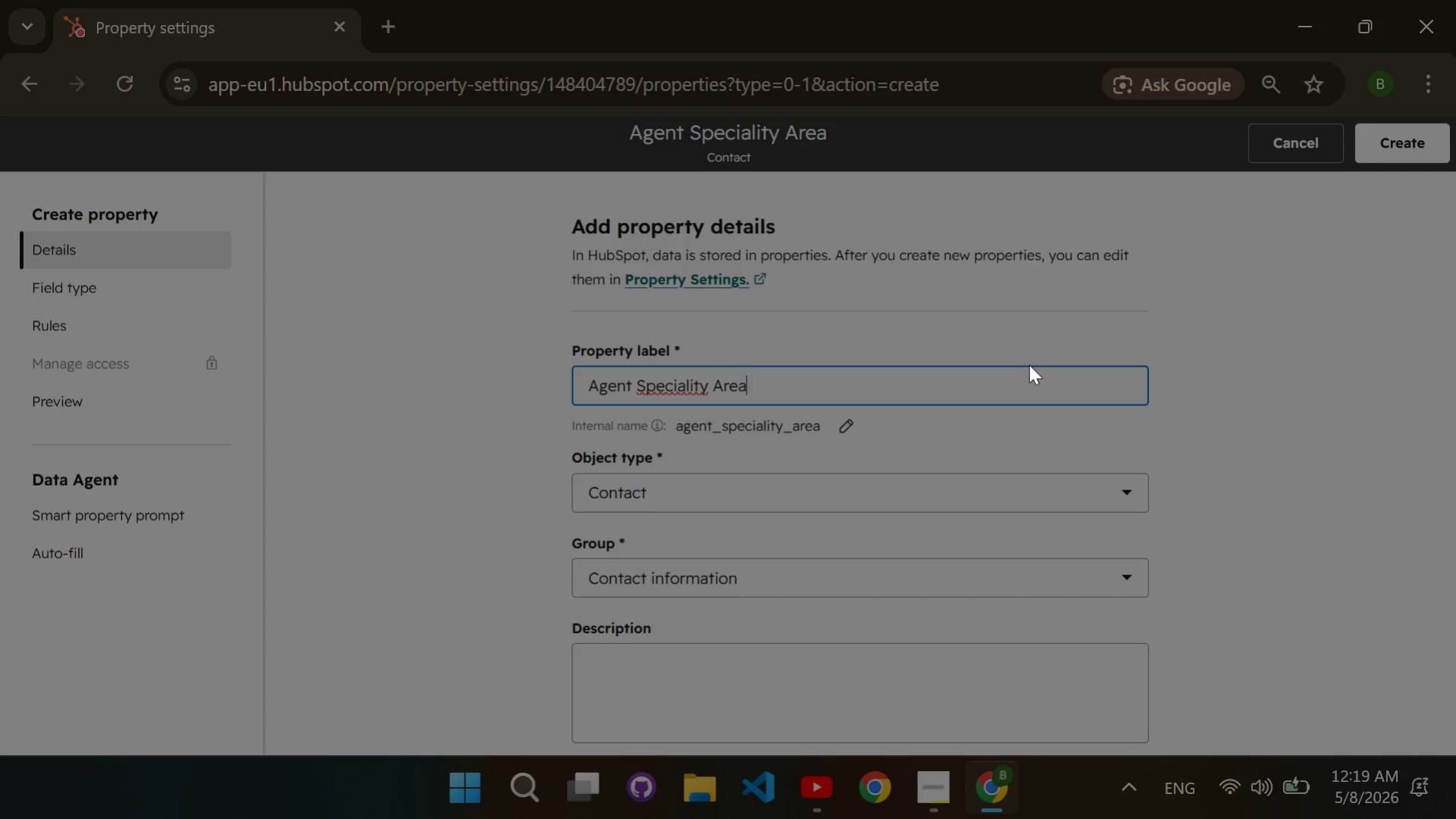 
hold_key(key=ArrowLeft, duration=0.66)
 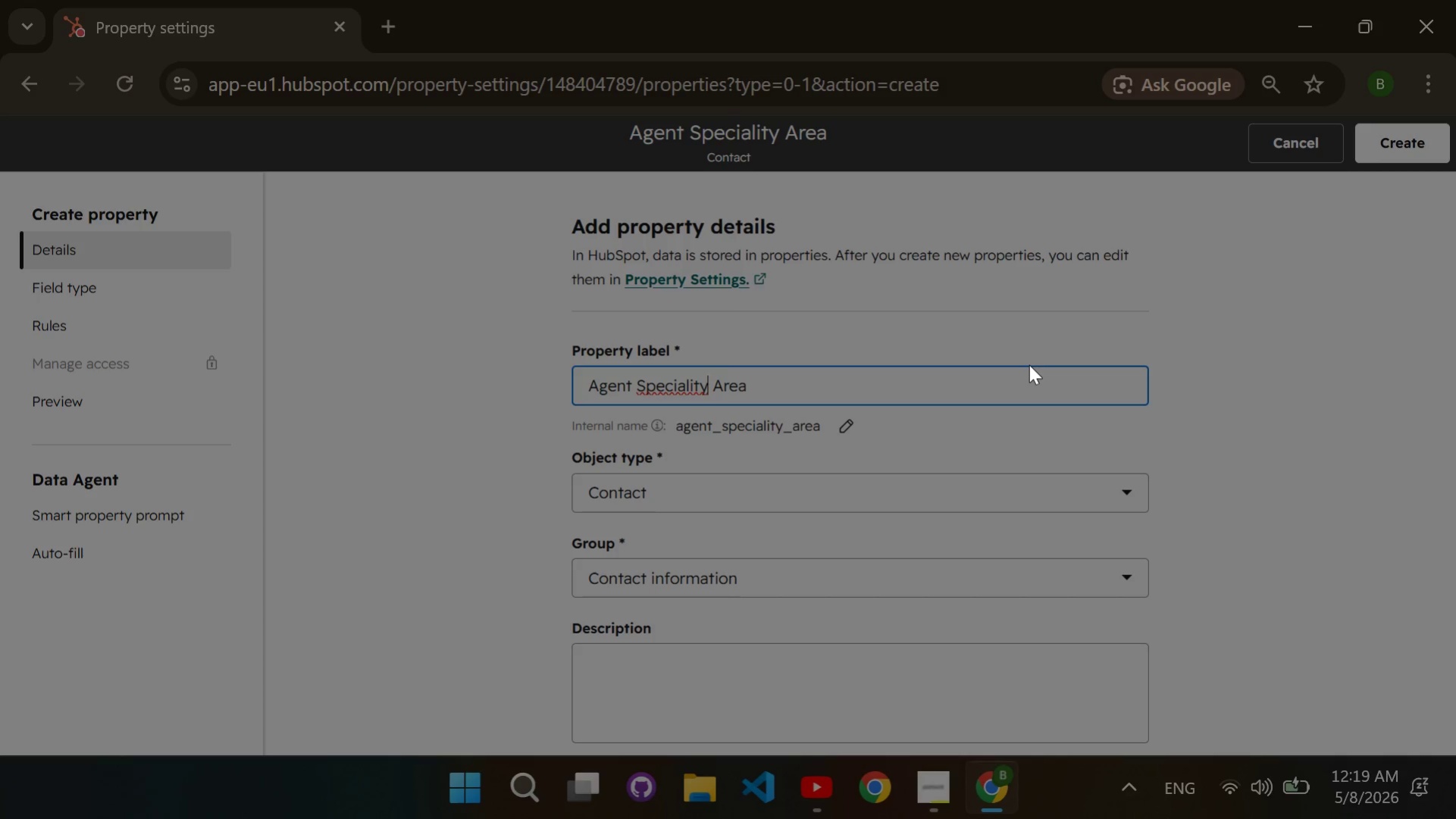 
key(ArrowLeft)
 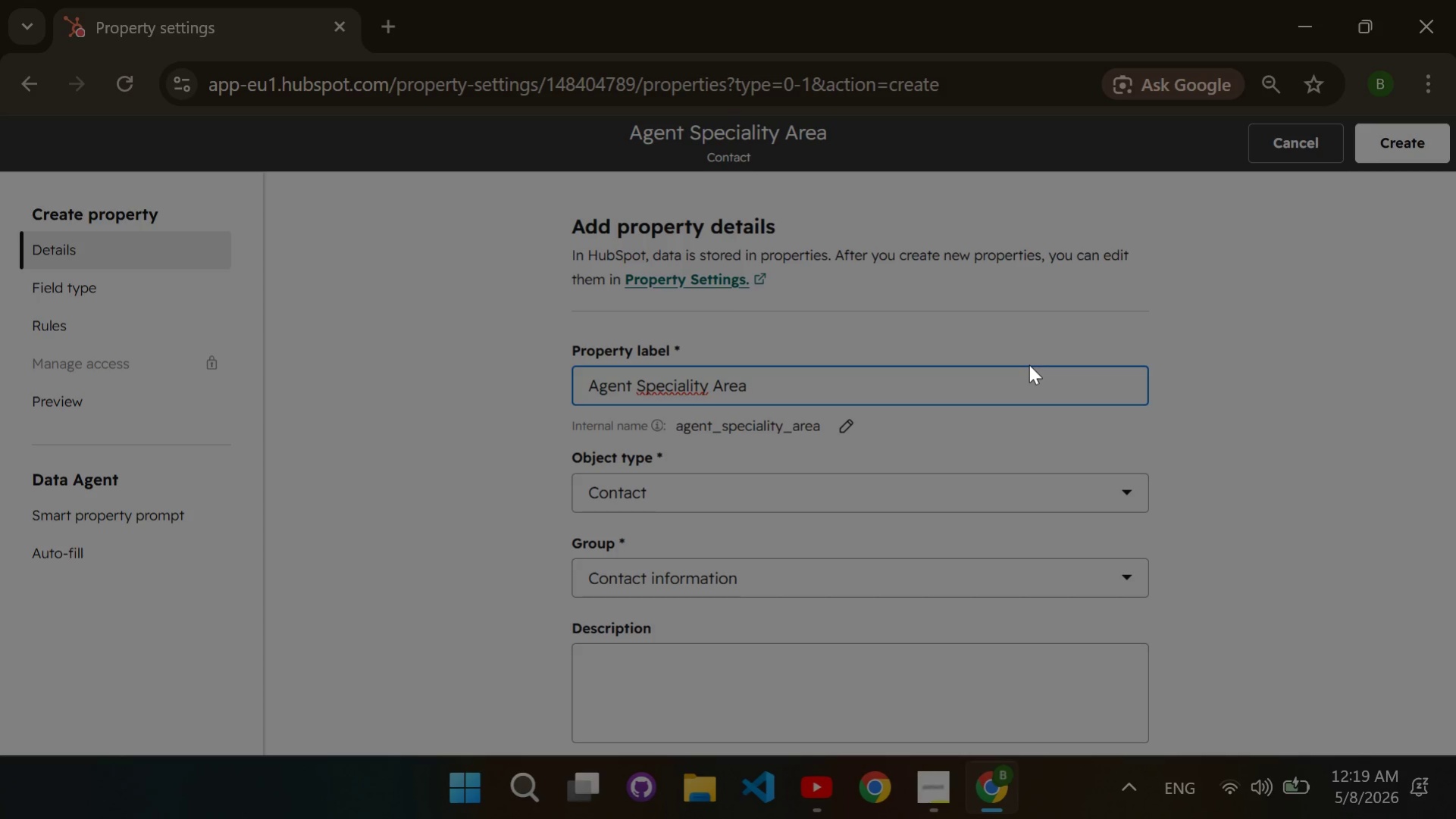 
key(ArrowLeft)
 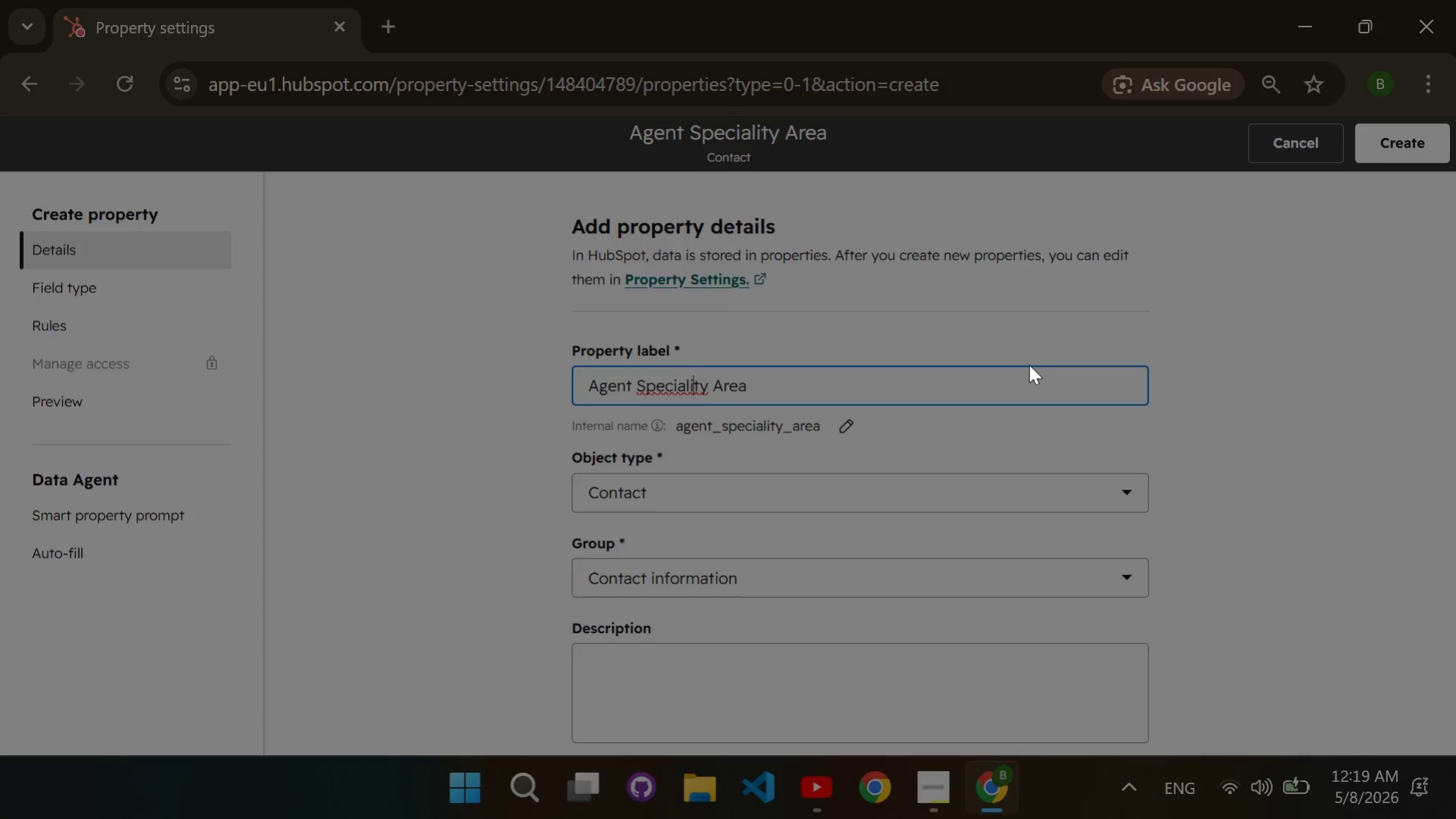 
key(Backspace)
 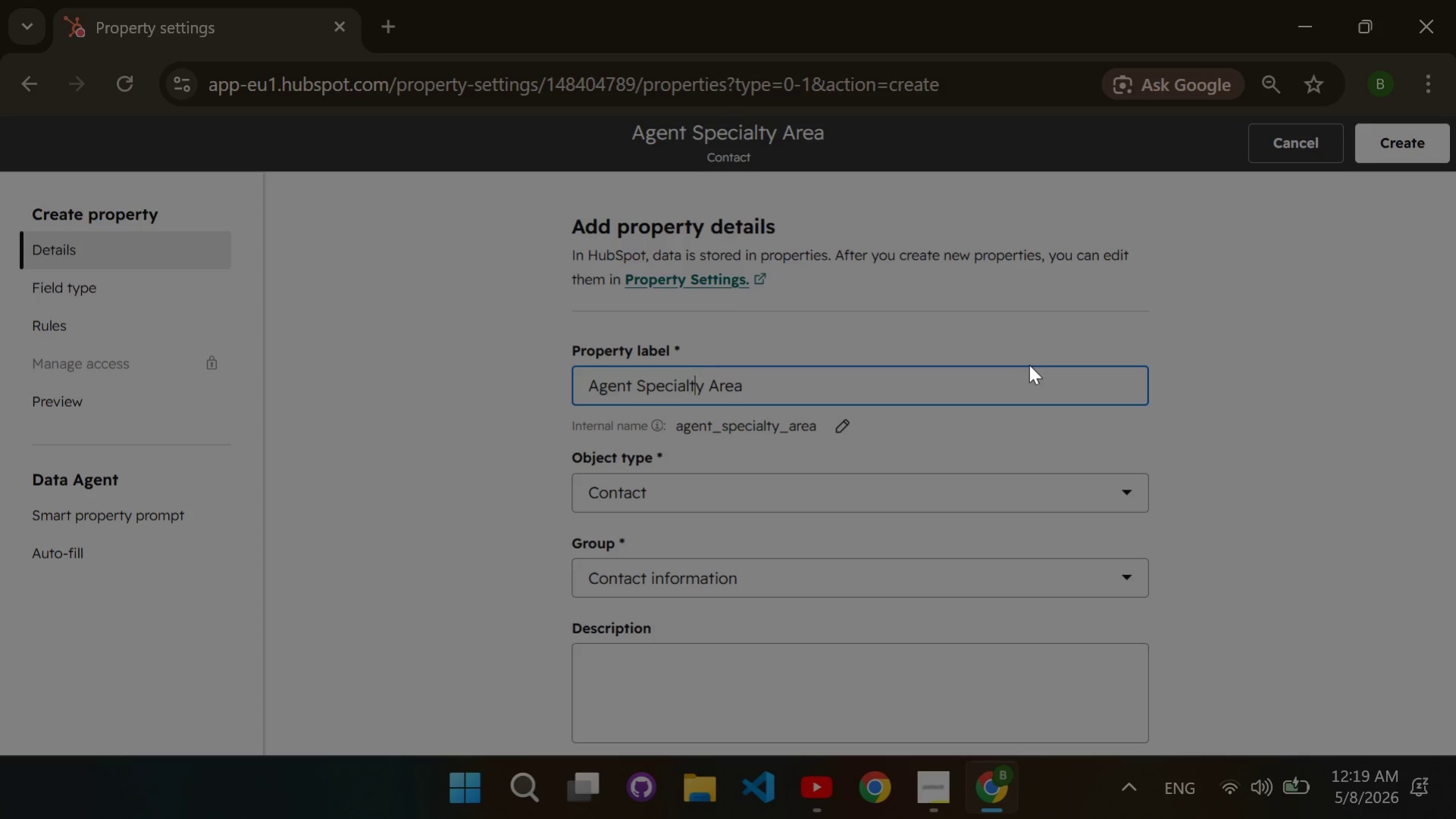 
hold_key(key=ArrowRight, duration=0.83)
 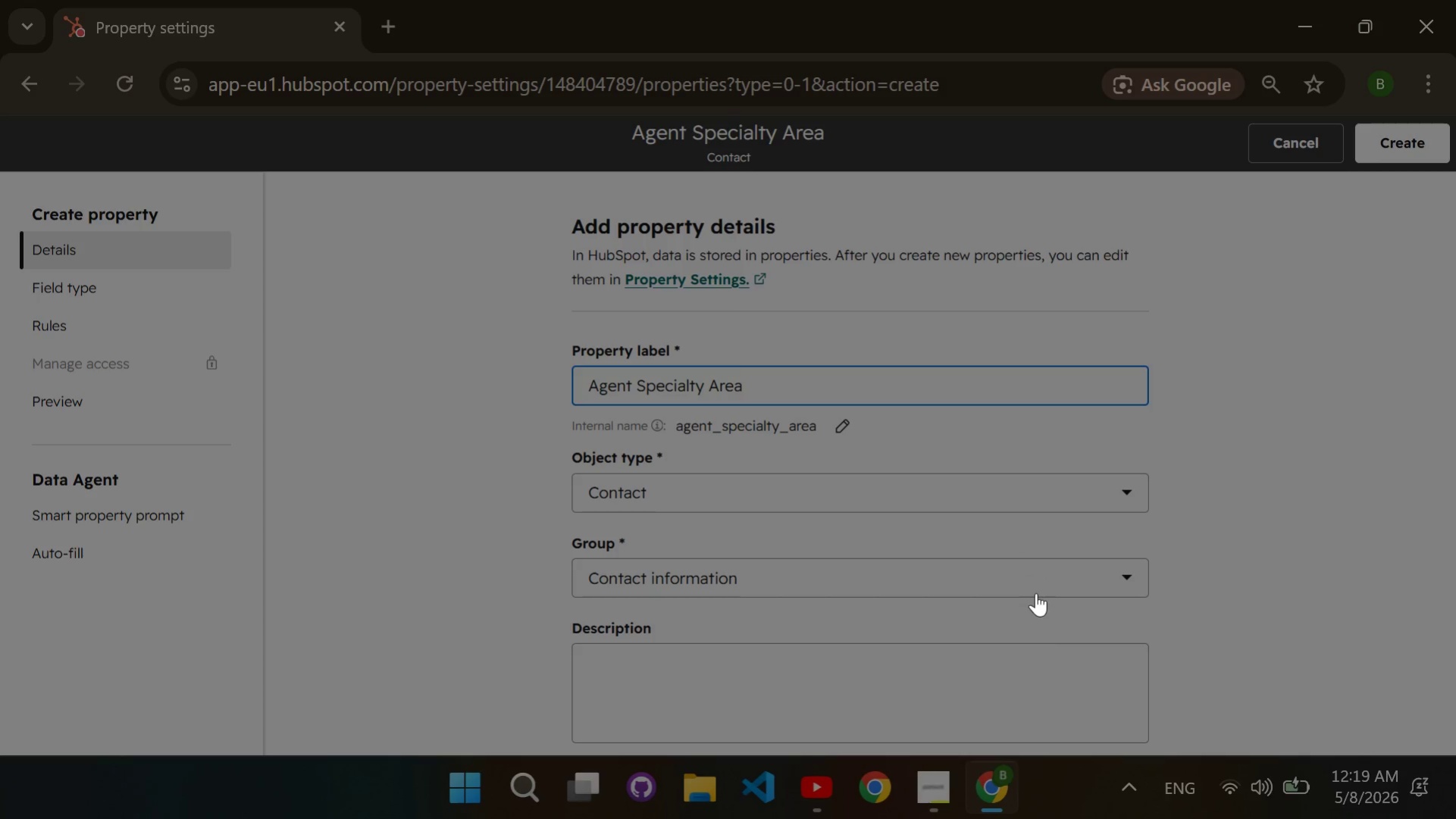 
scroll: coordinate [1051, 666], scroll_direction: down, amount: 1.0
 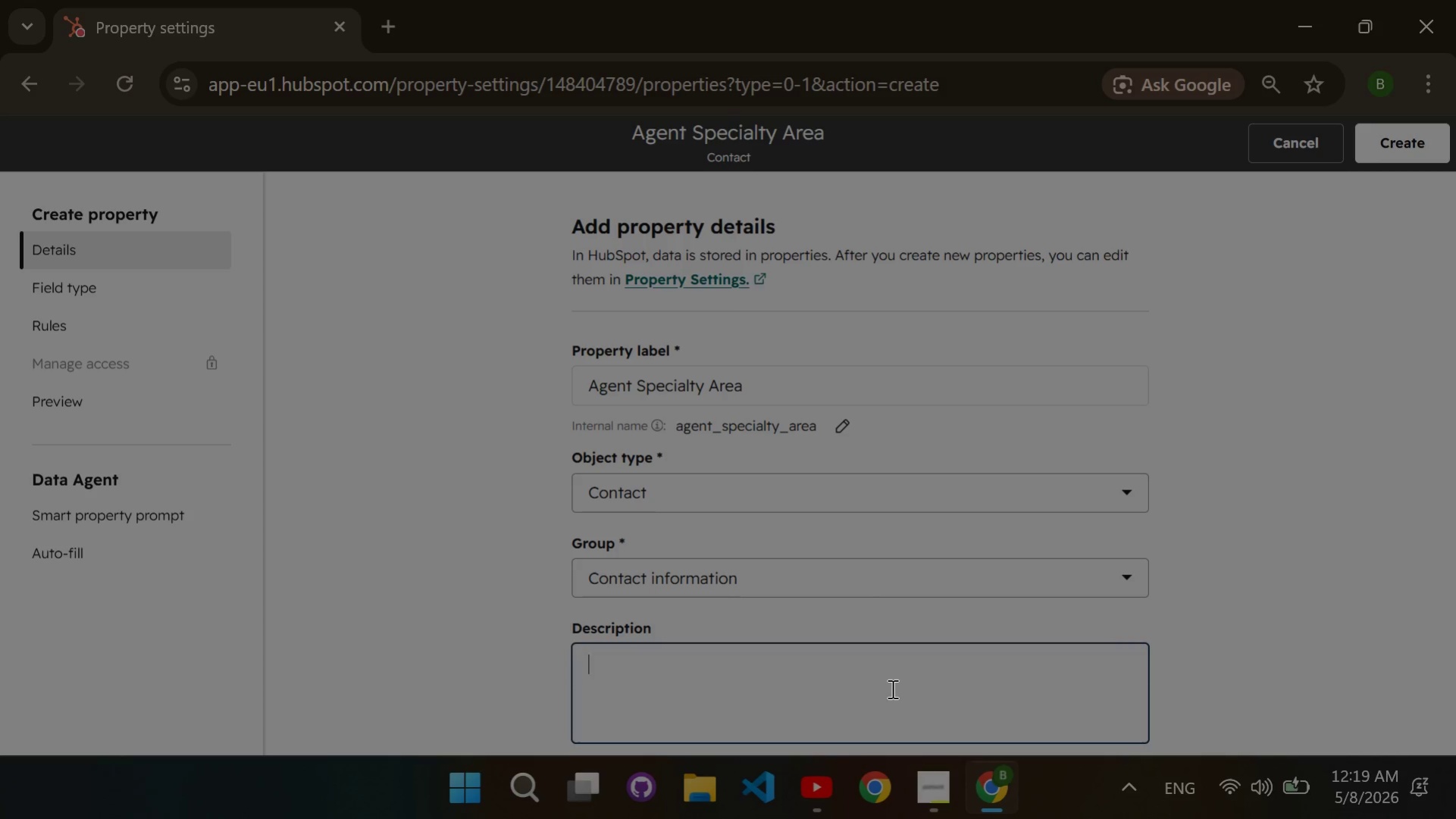 
left_click([891, 688])
 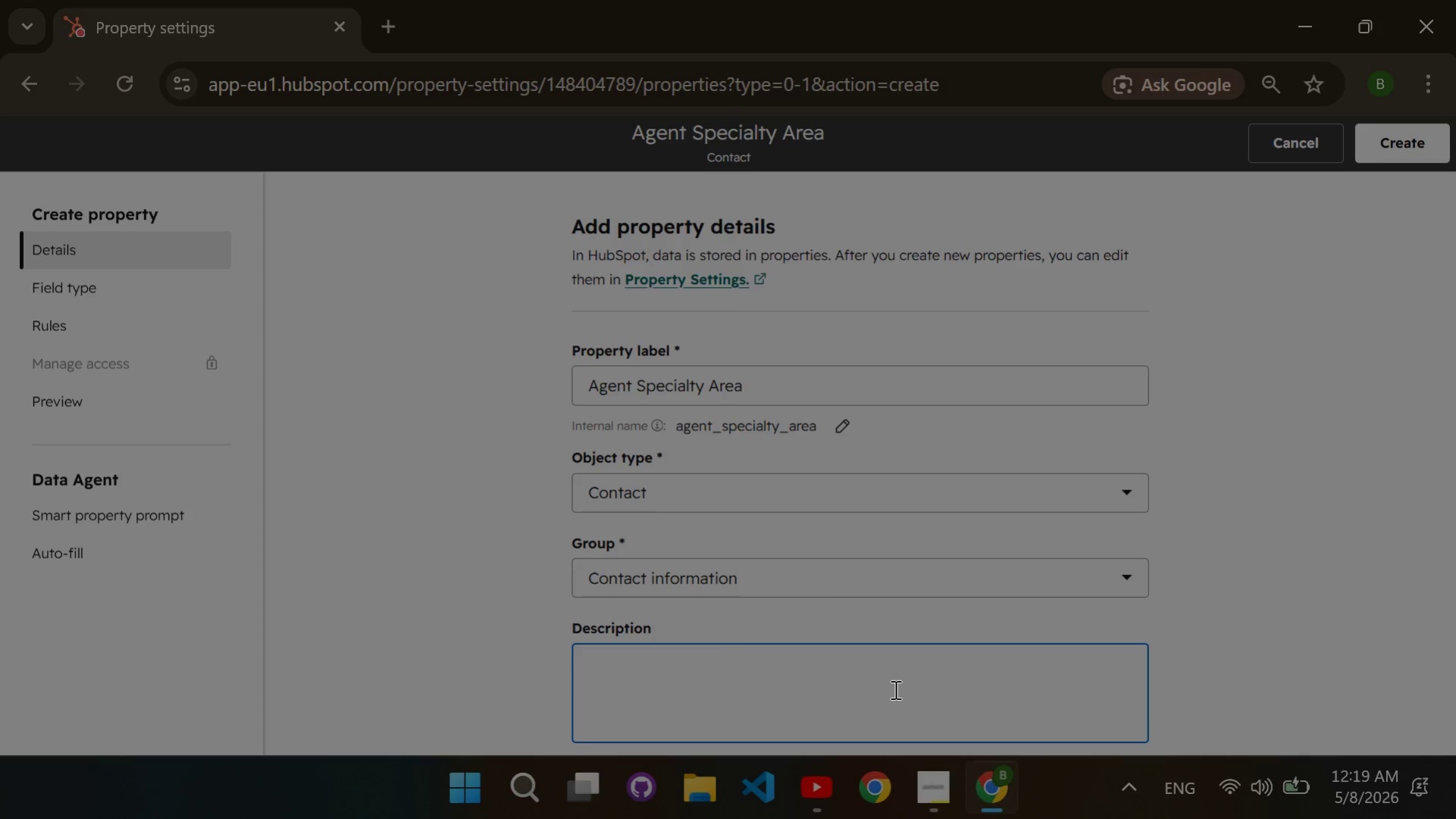 
type(Main real estate niche or speciality )
 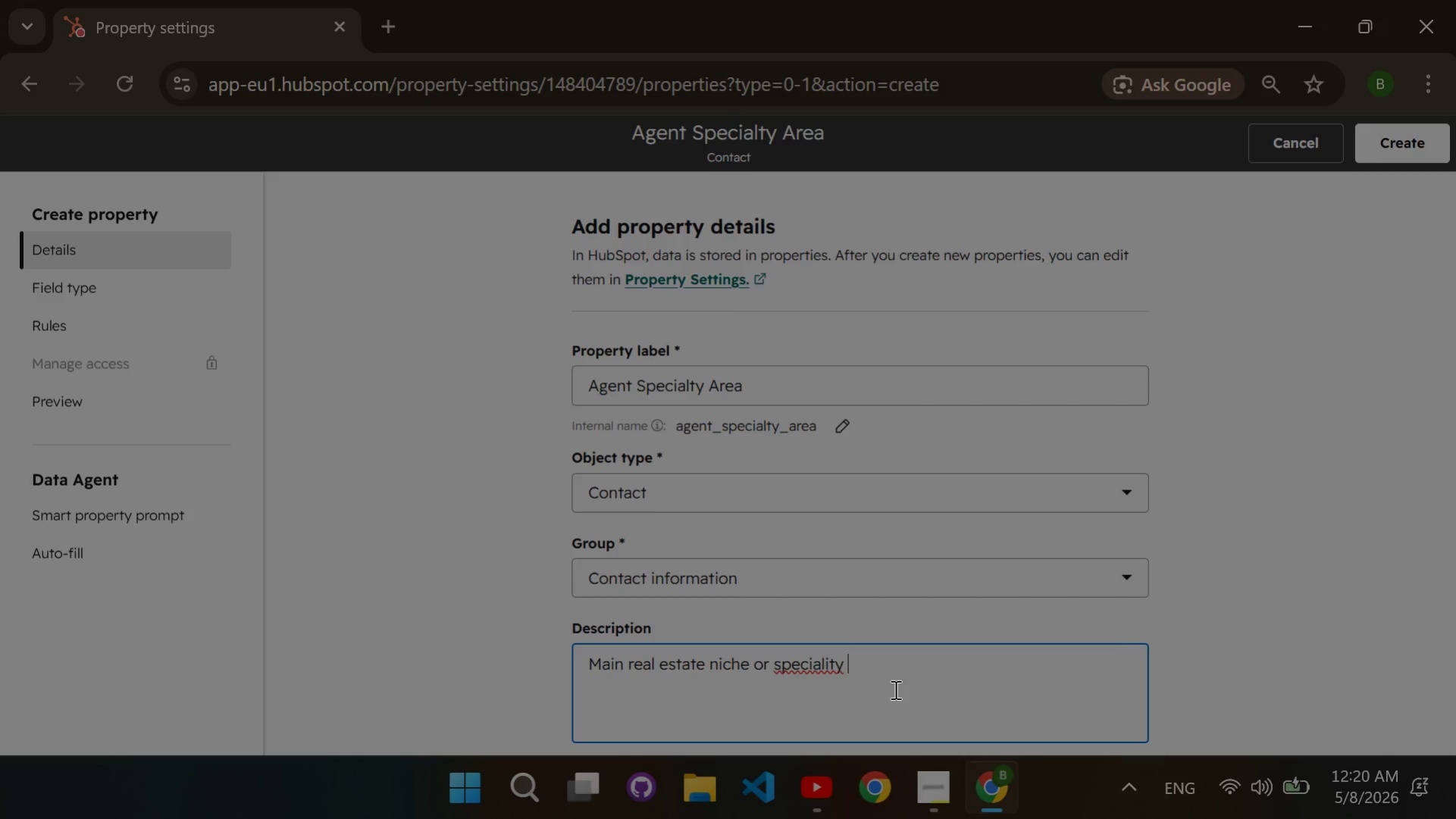 
key(ArrowLeft)
 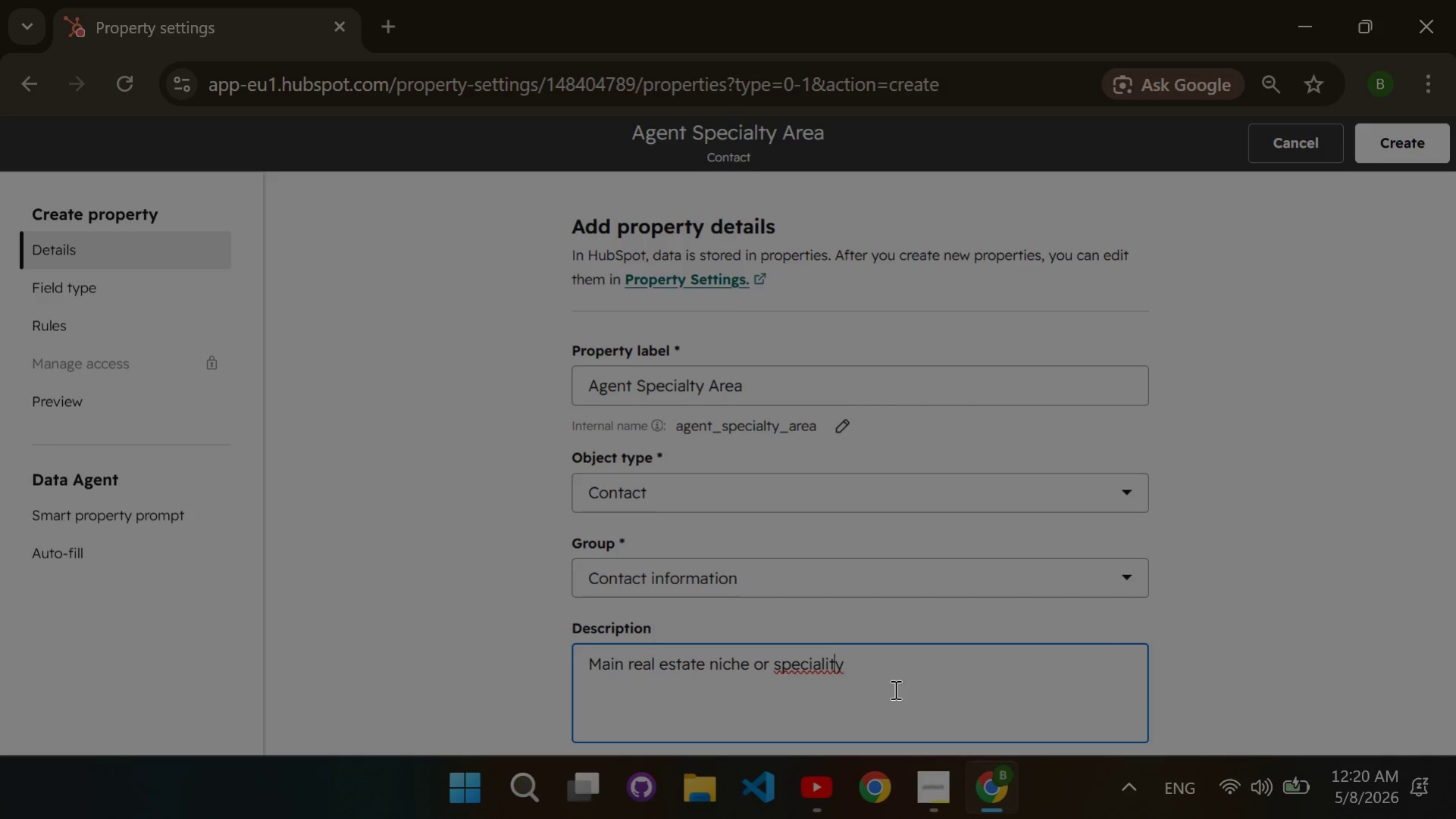 
key(ArrowLeft)
 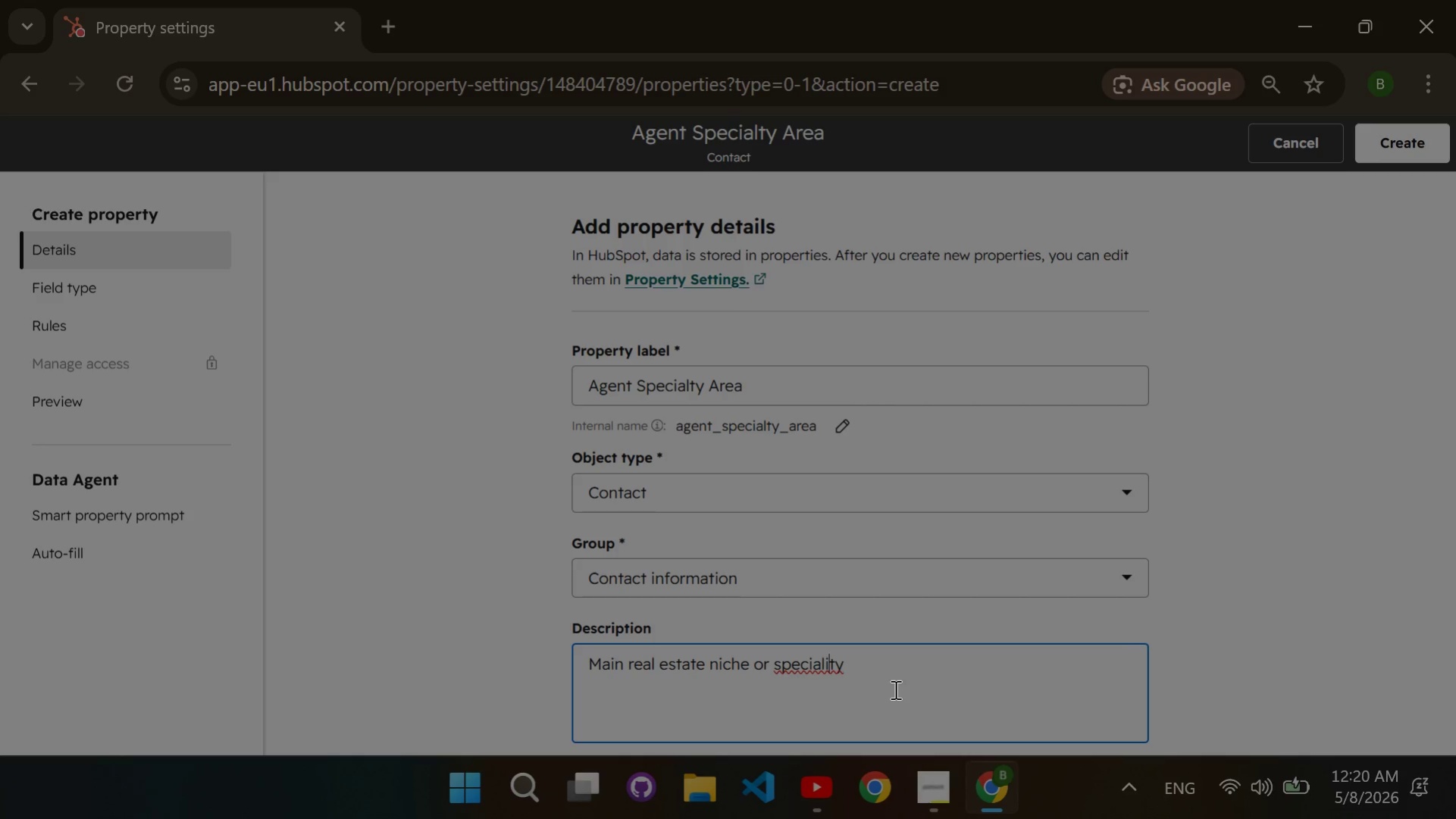 
key(ArrowLeft)
 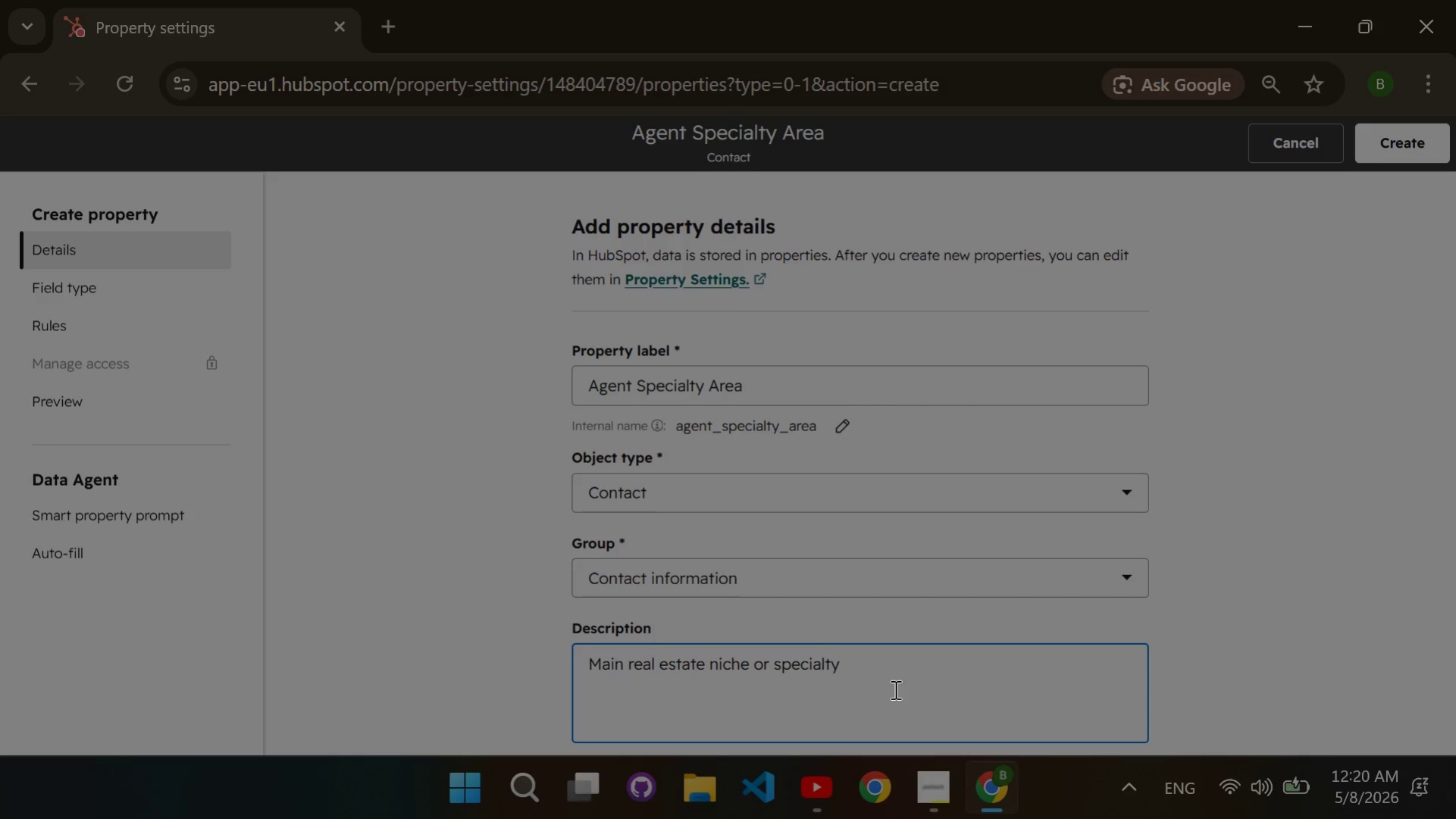 
key(Backspace)
 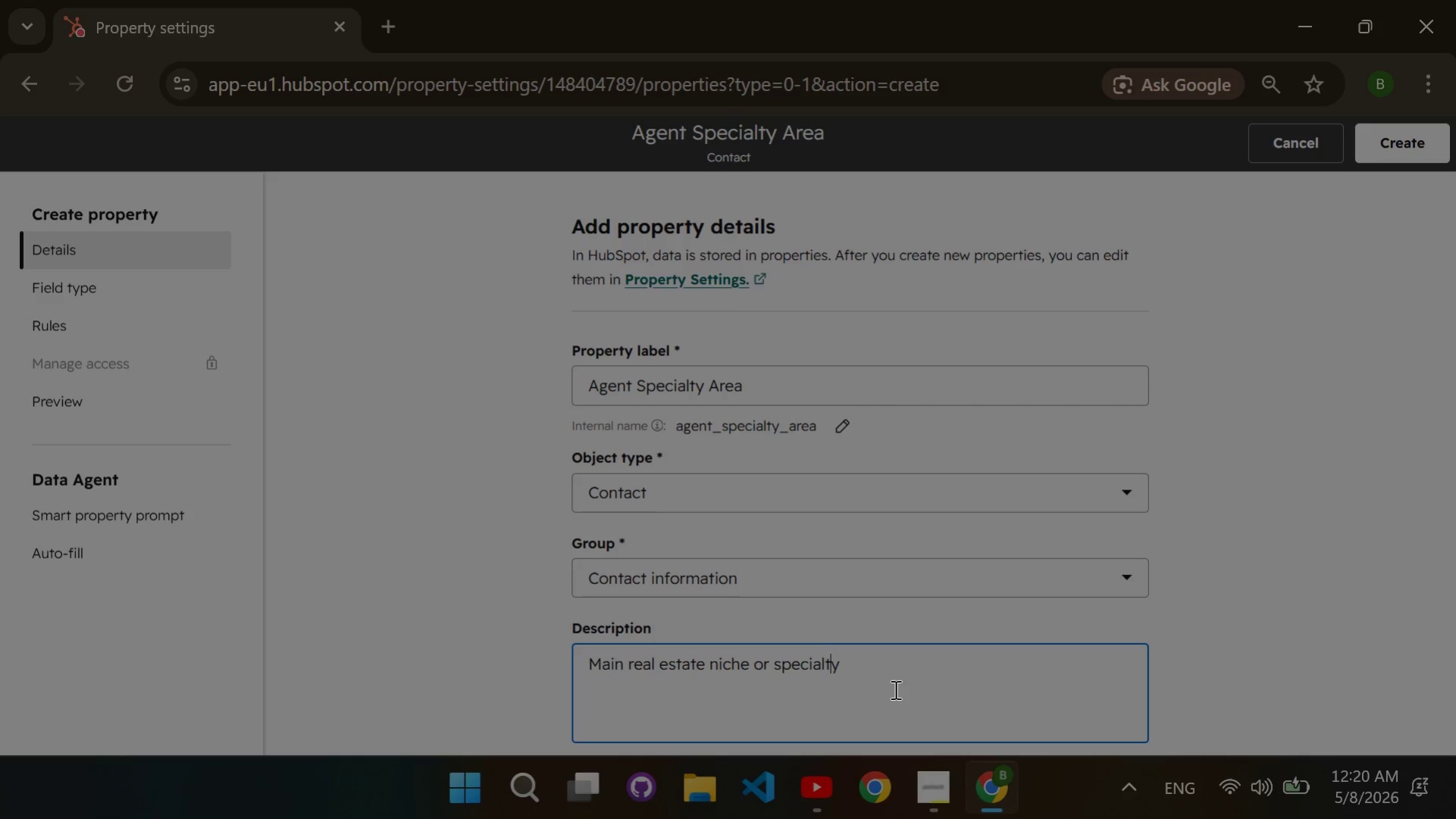 
key(ArrowRight)
 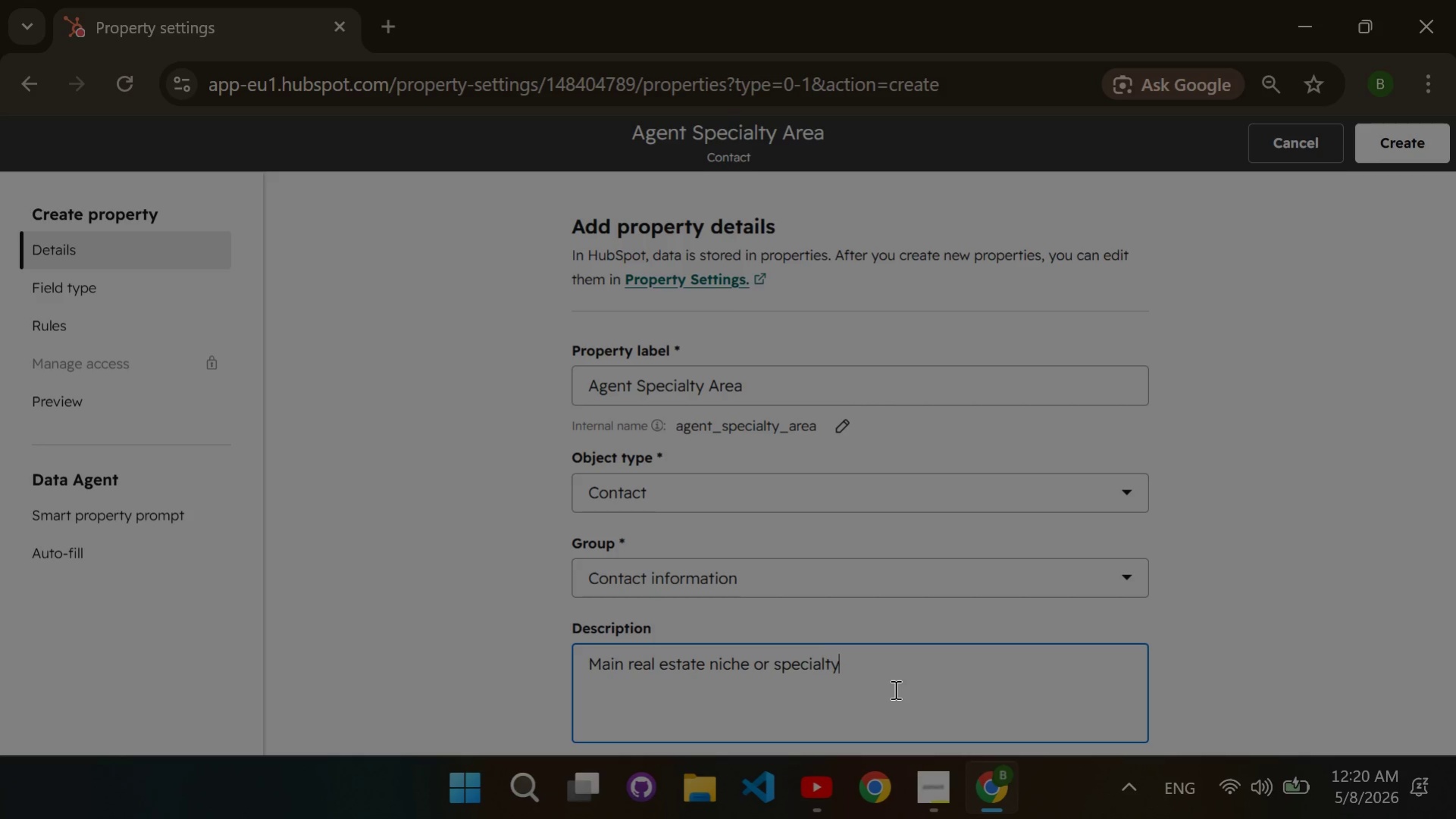 
key(ArrowRight)
 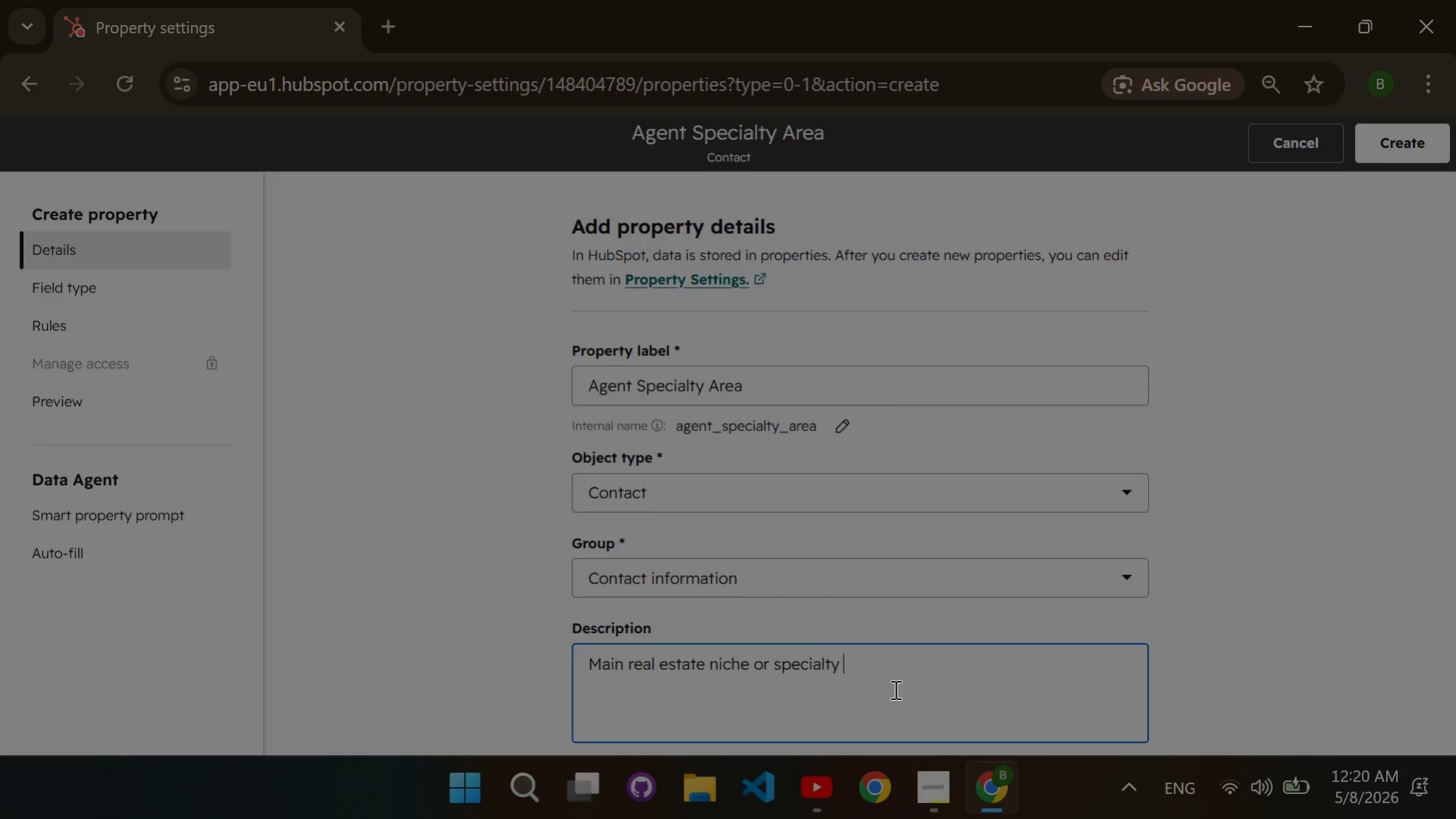 
type( of the agent)
 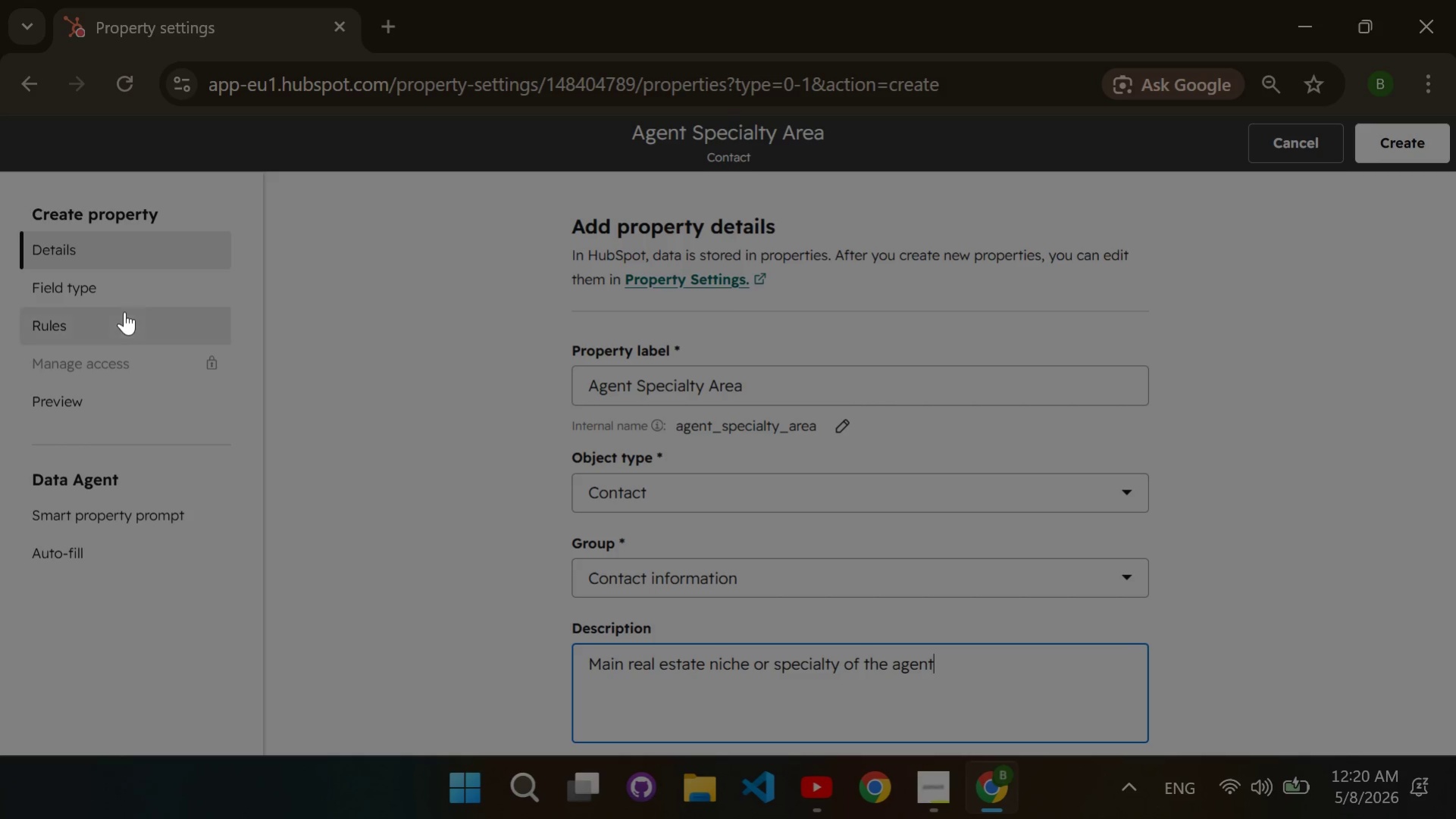 
wait(5.8)
 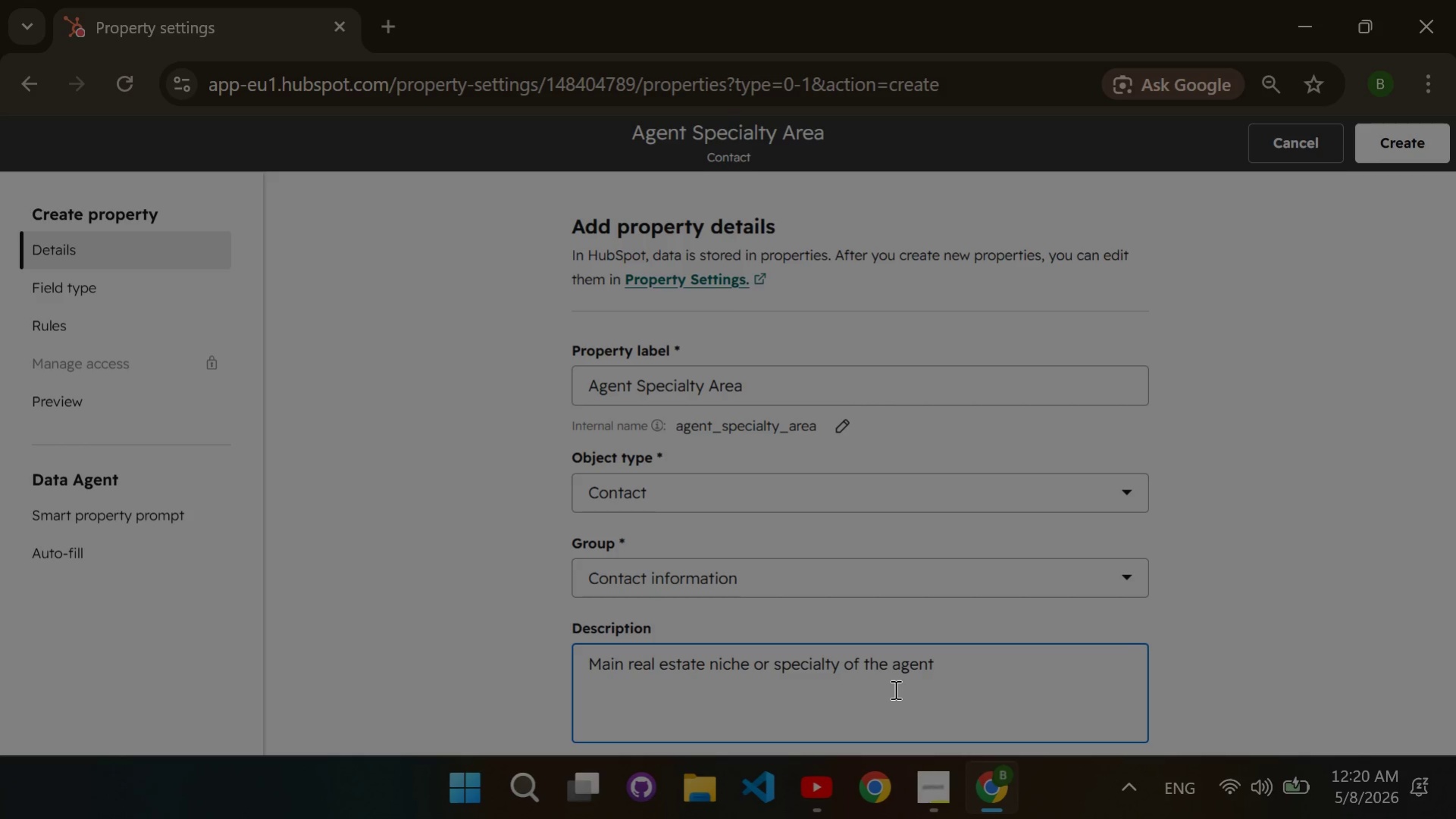 
double_click([135, 285])
 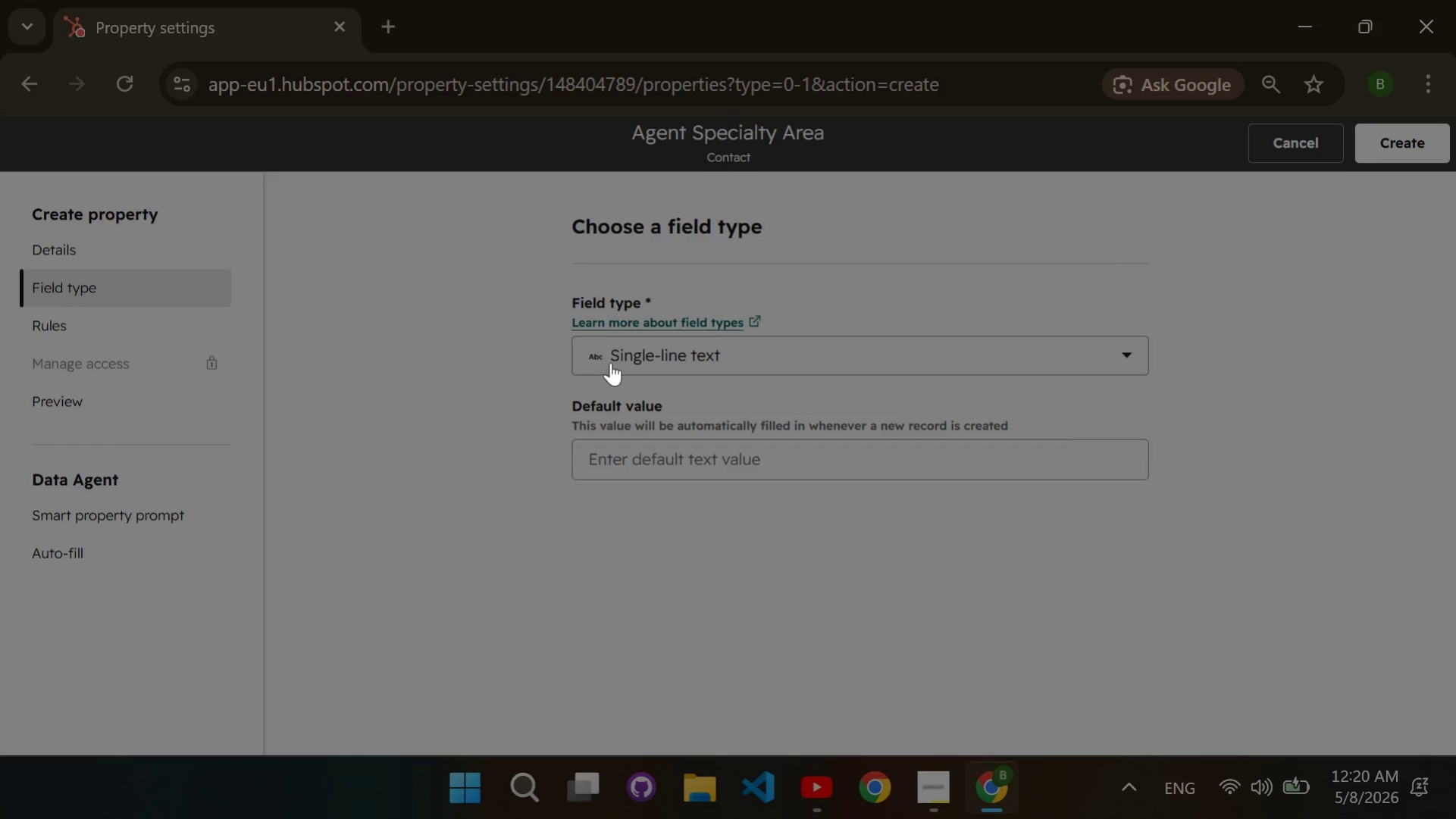 
left_click([625, 352])
 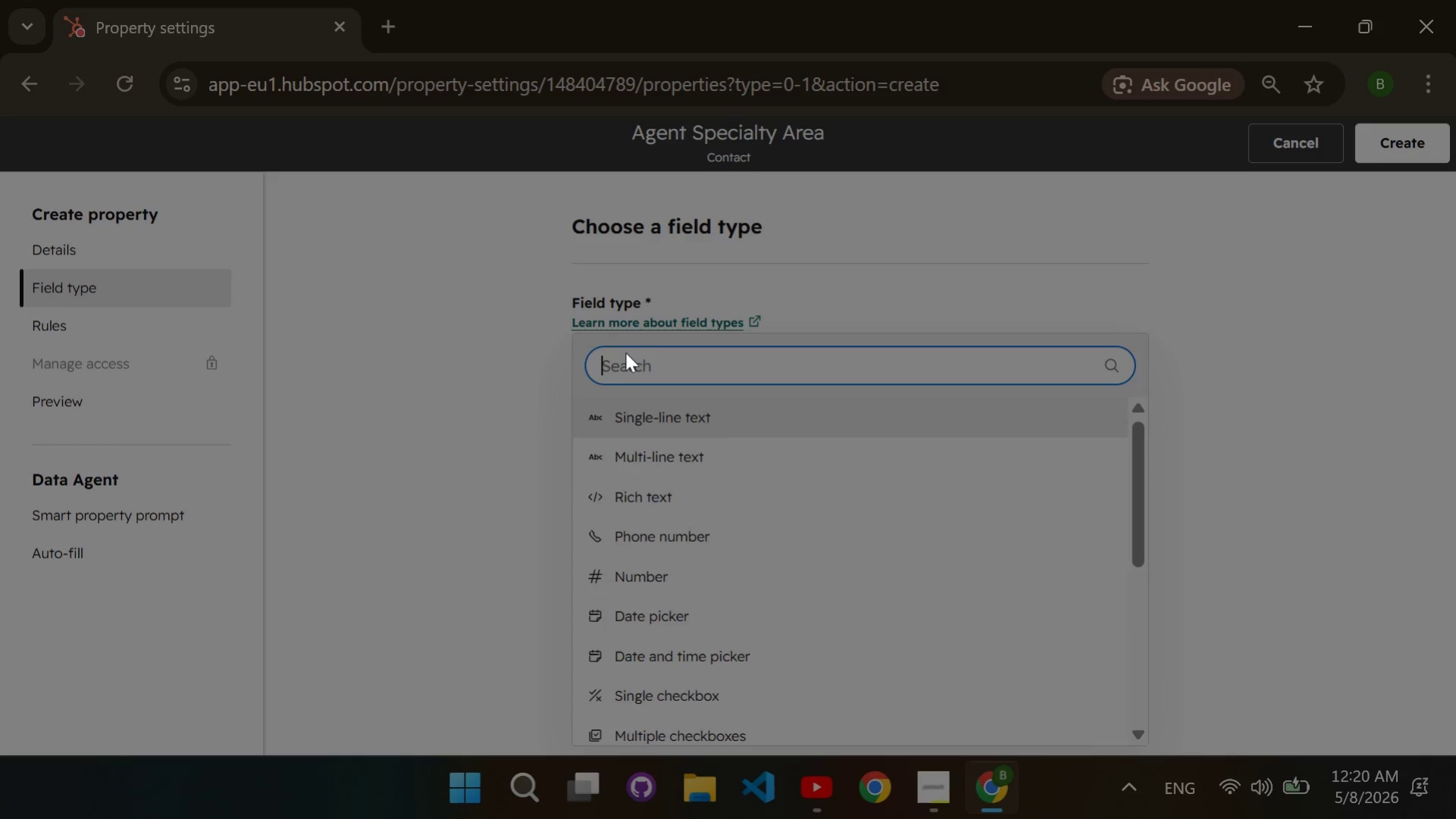 
type(dropdown)
 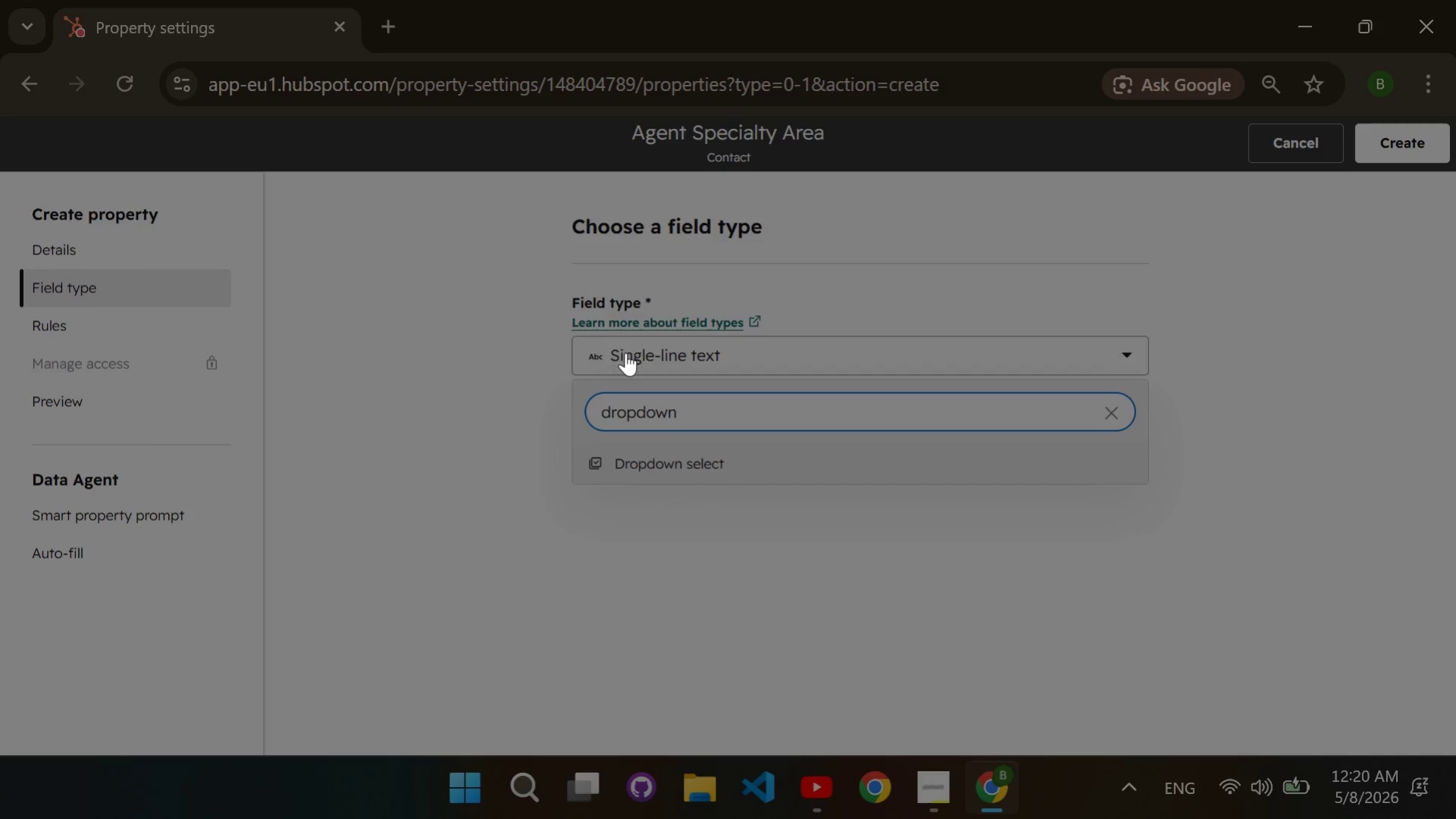 
key(Enter)
 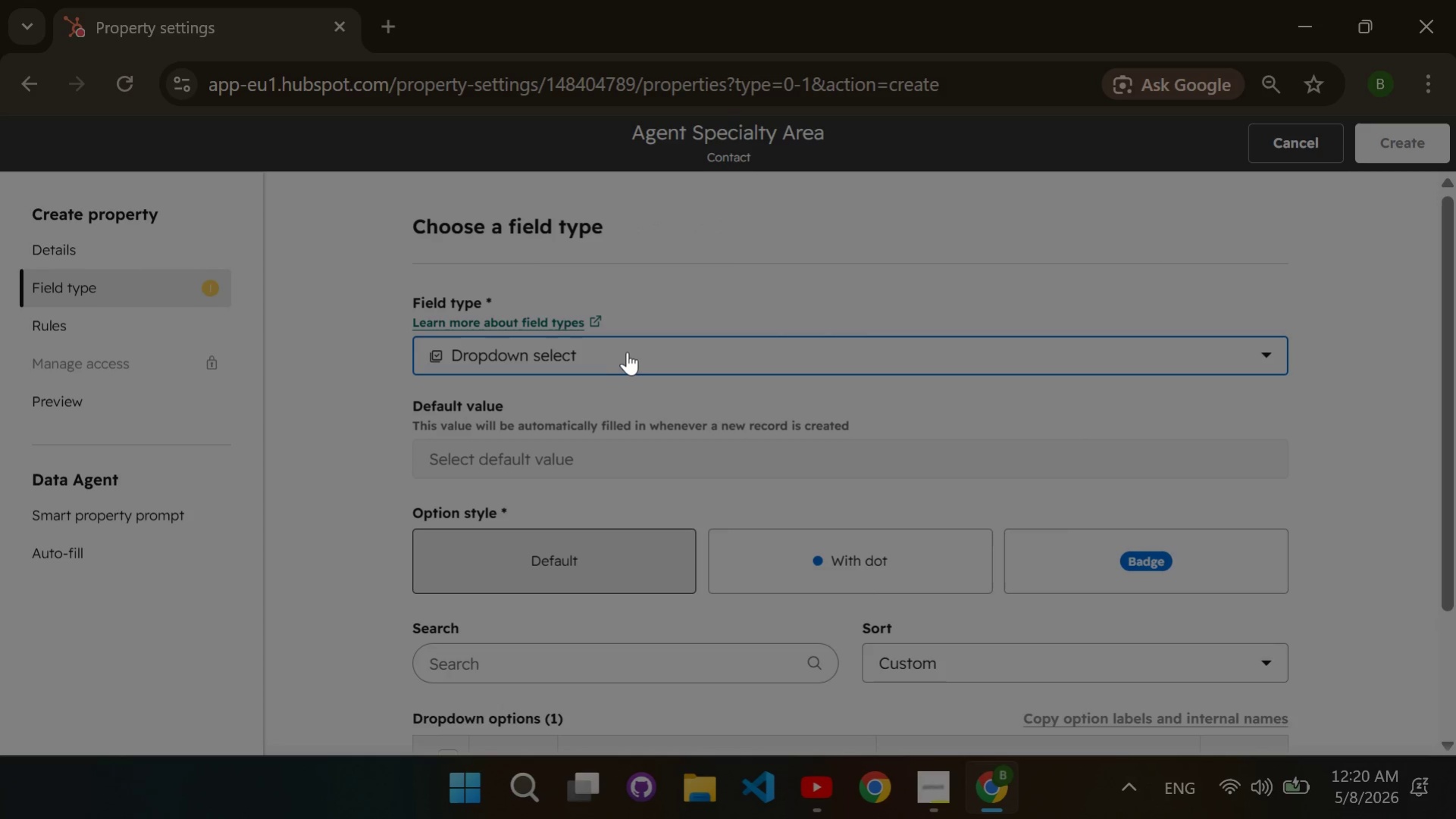 
scroll: coordinate [632, 370], scroll_direction: down, amount: 2.0
 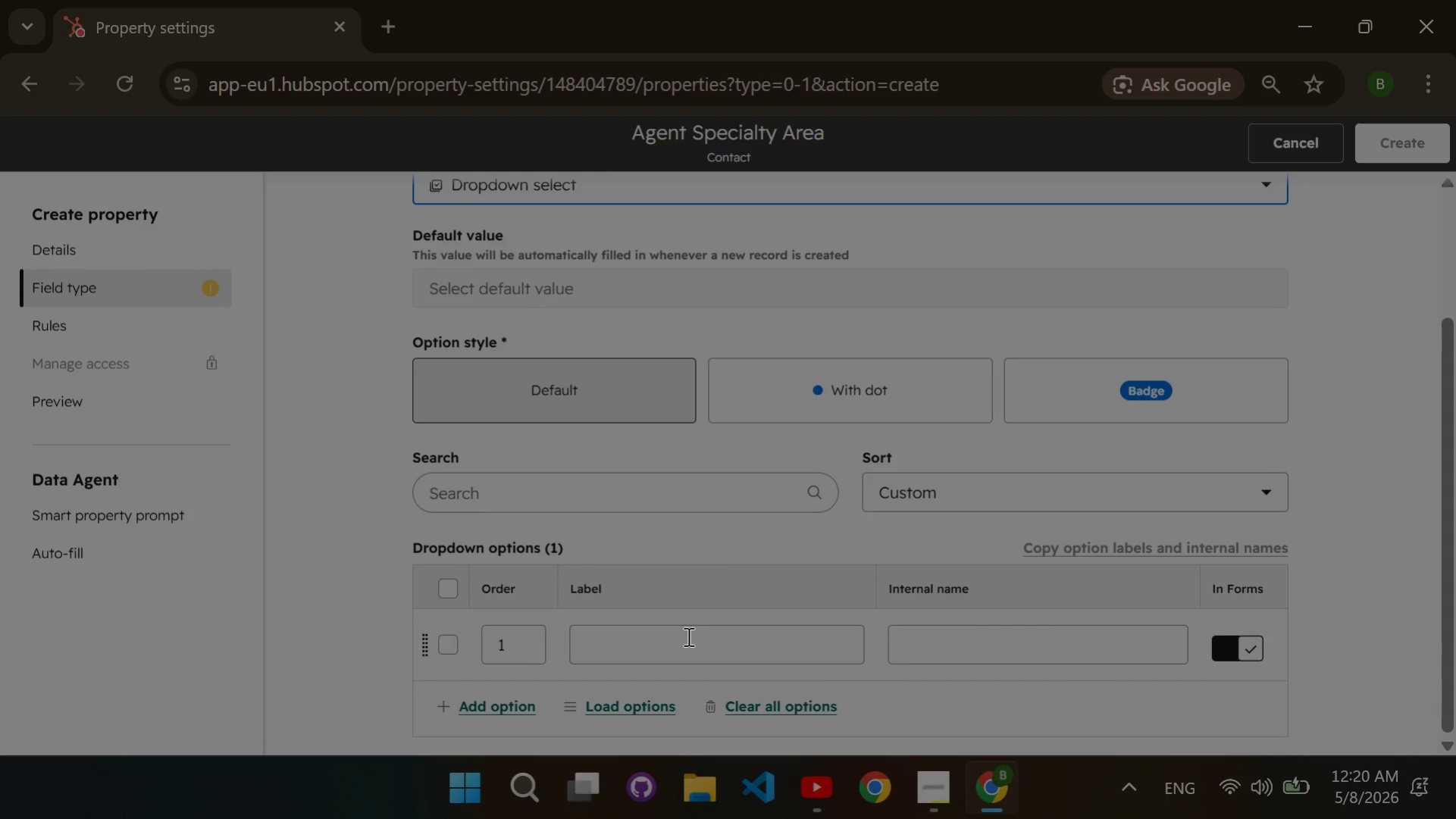 
left_click([687, 636])
 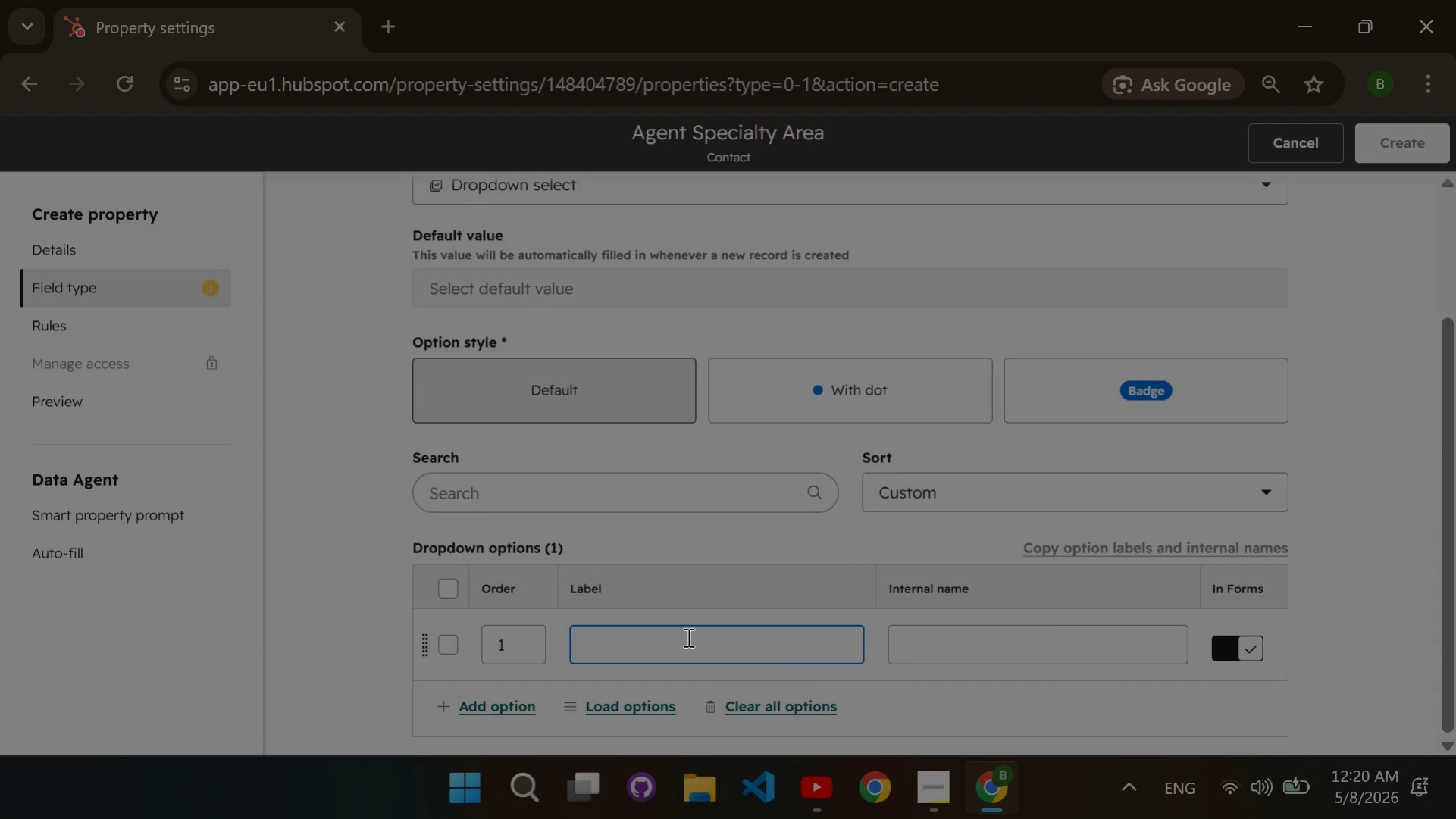 
type(Luxury Condos)
 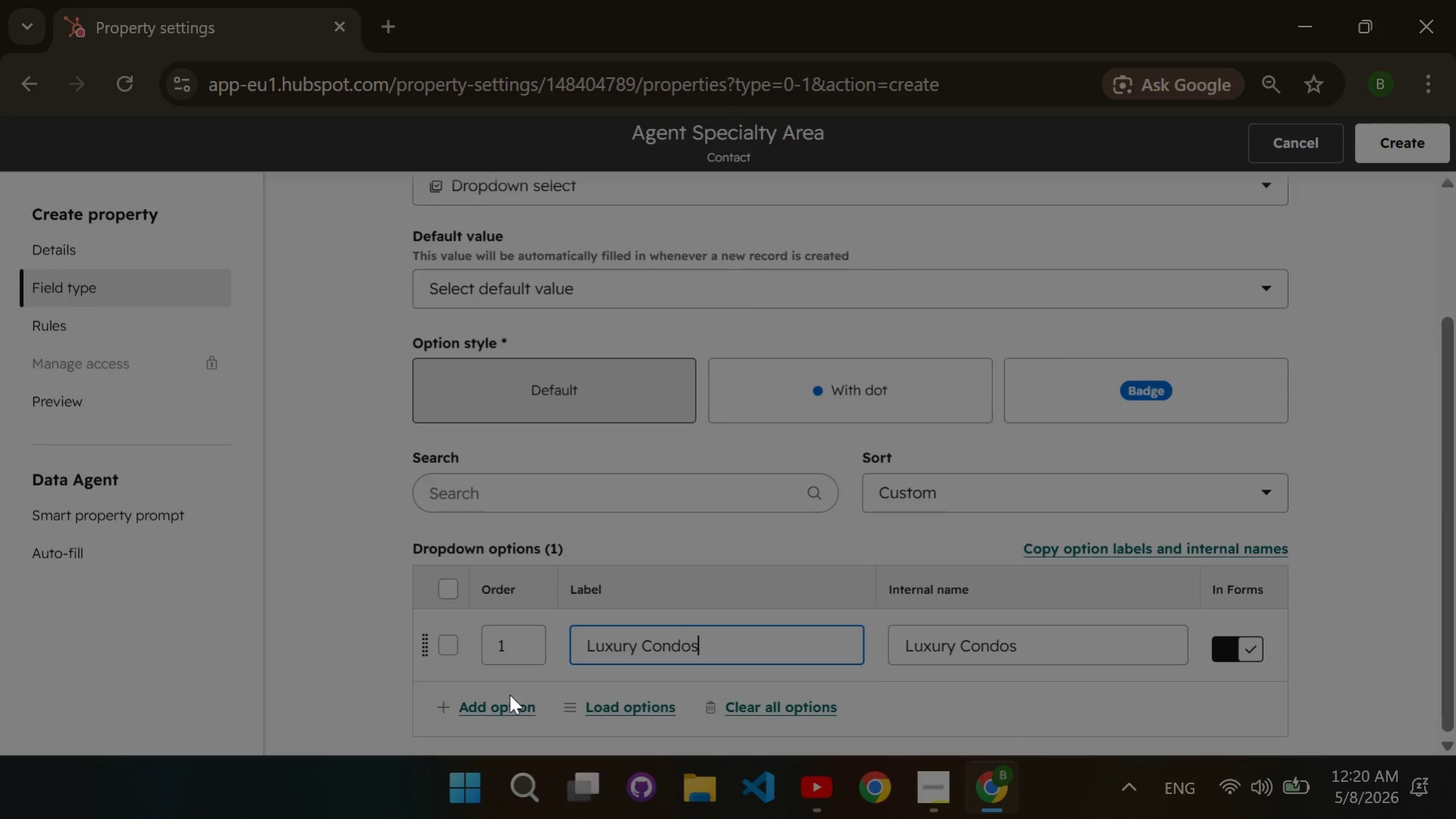 
left_click([506, 699])
 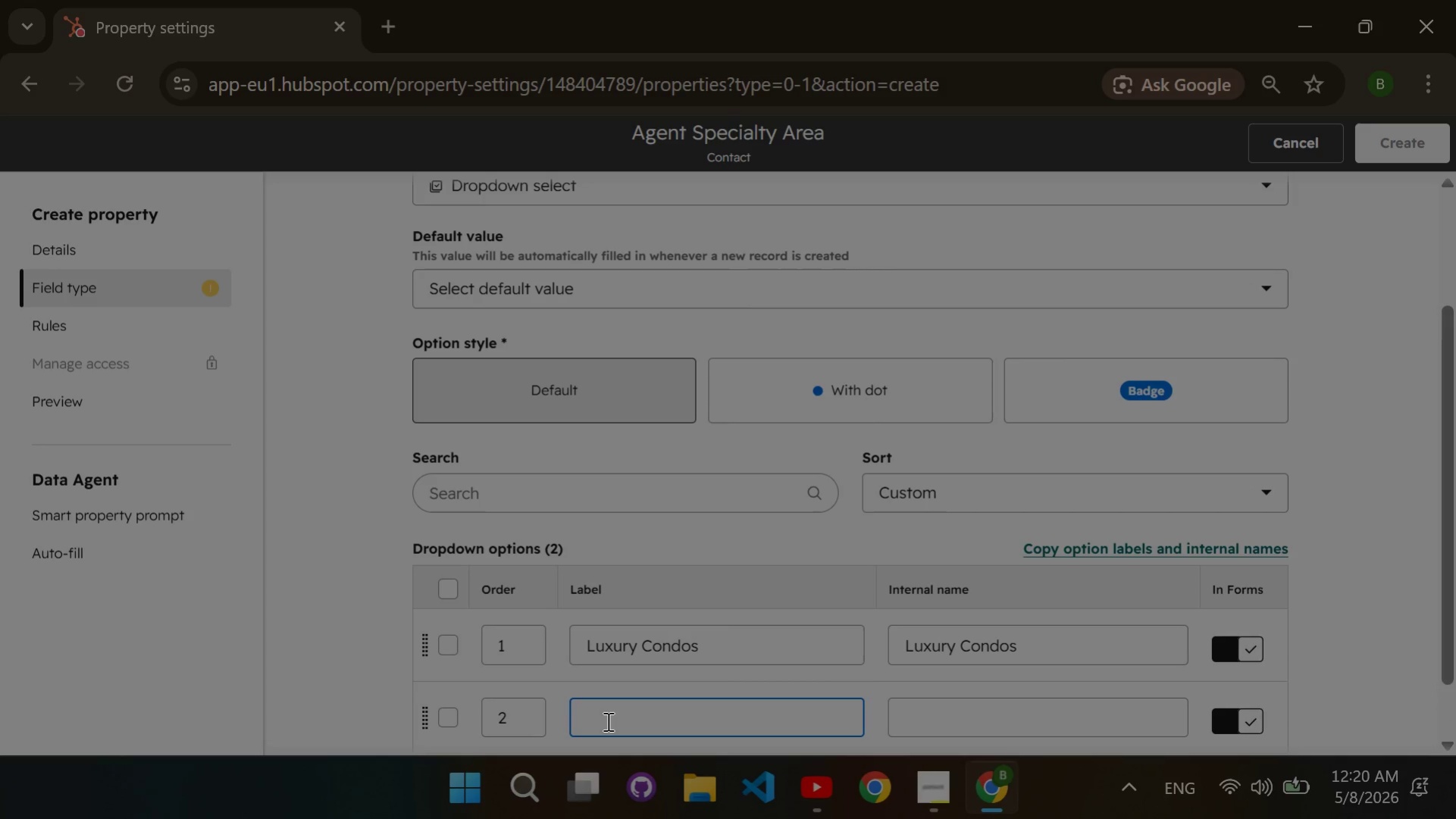 
type(Historical Homes)
 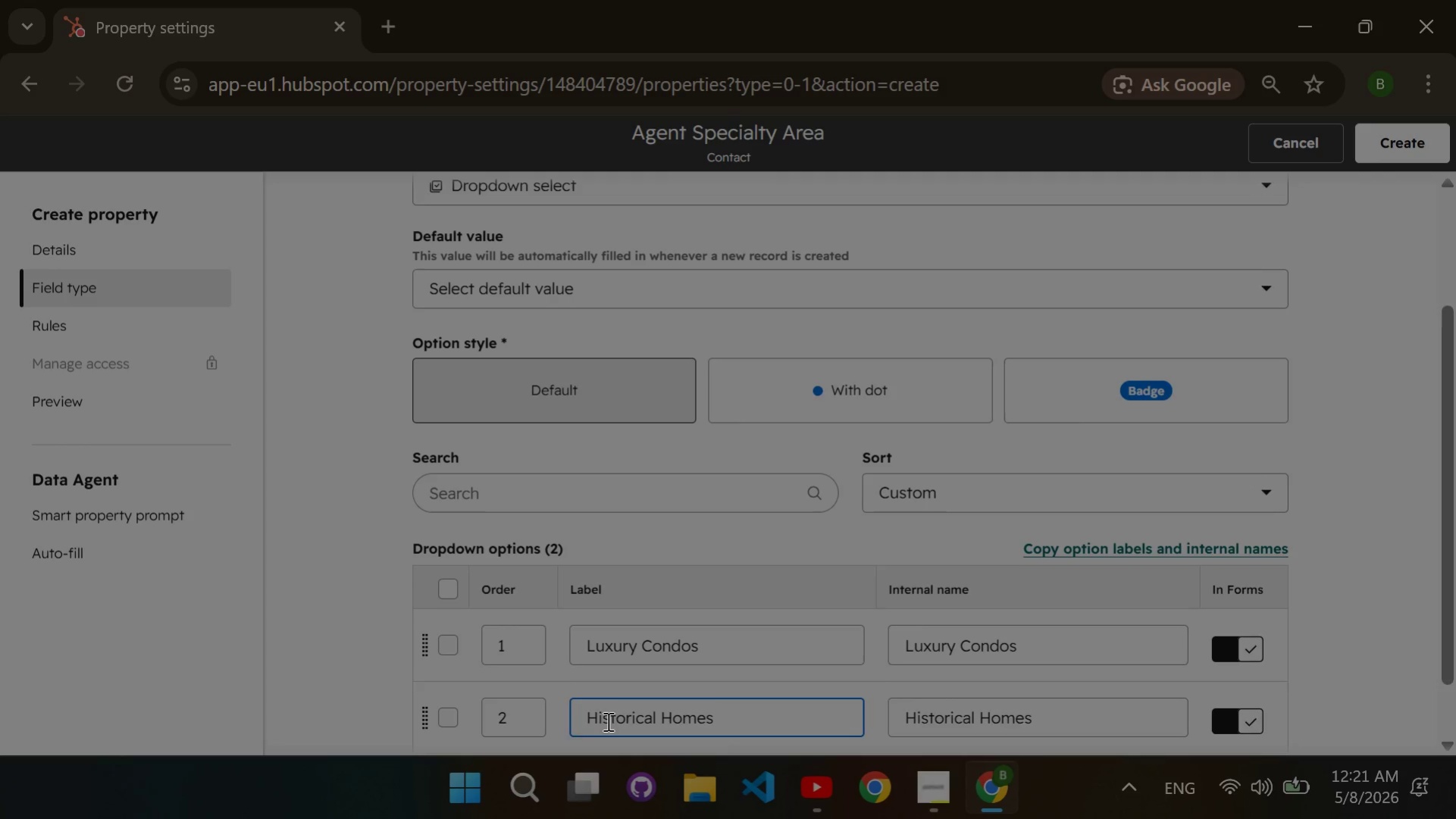 
scroll: coordinate [606, 721], scroll_direction: down, amount: 1.0
 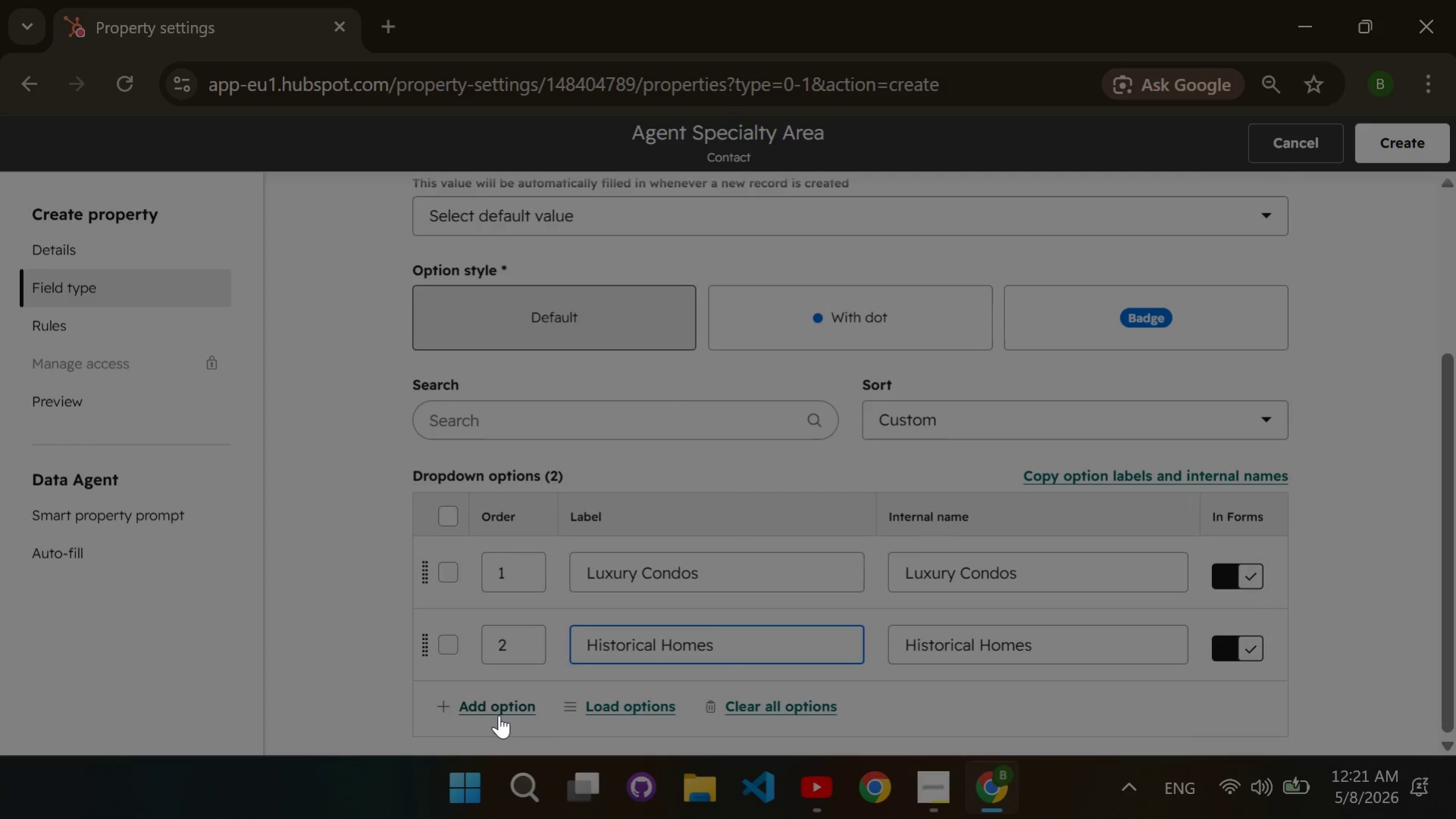 
left_click([499, 714])
 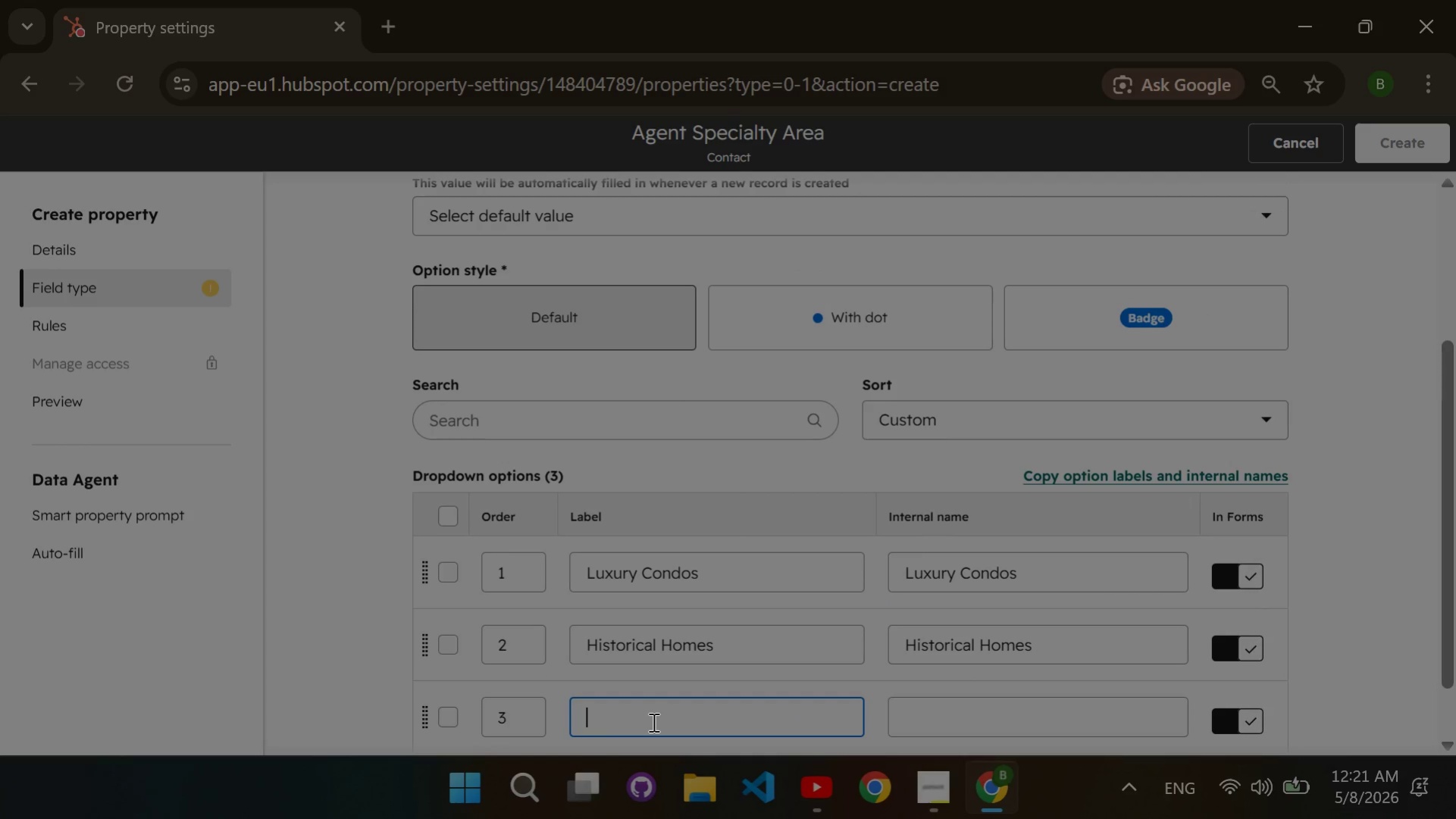 
type(Wterfront )
key(Backspace)
 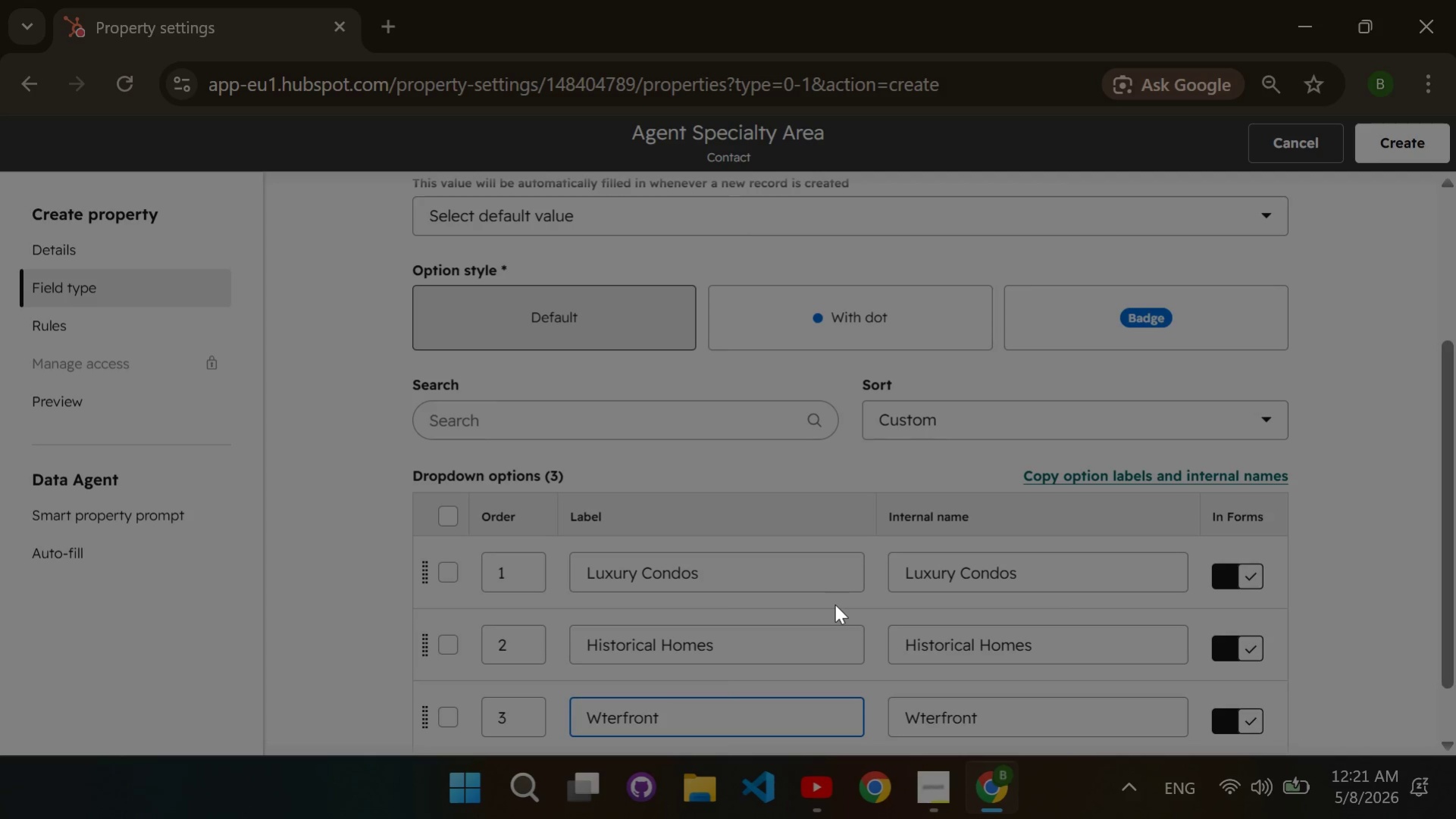 
hold_key(key=ArrowLeft, duration=0.8)
 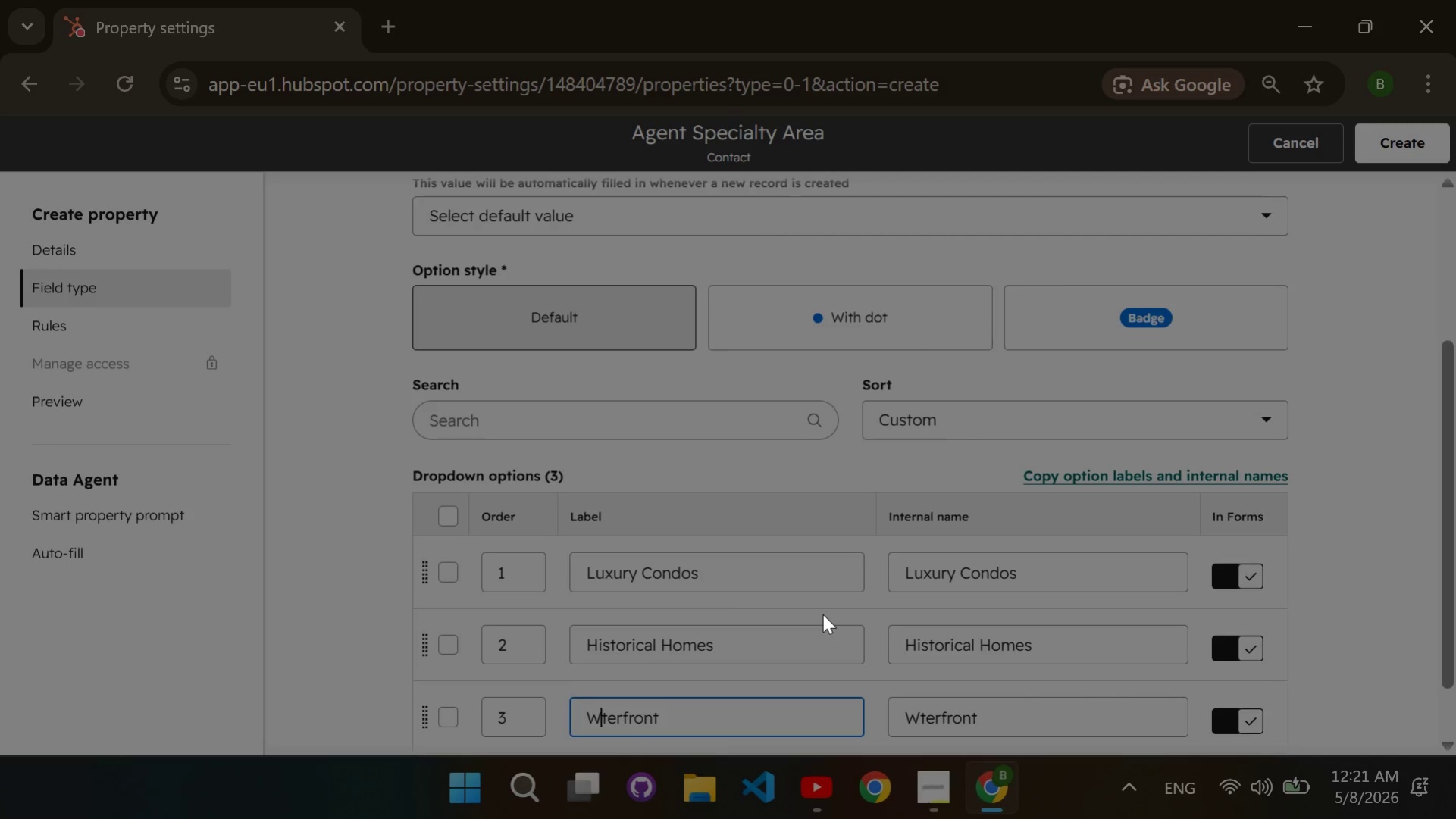 
key(A)
 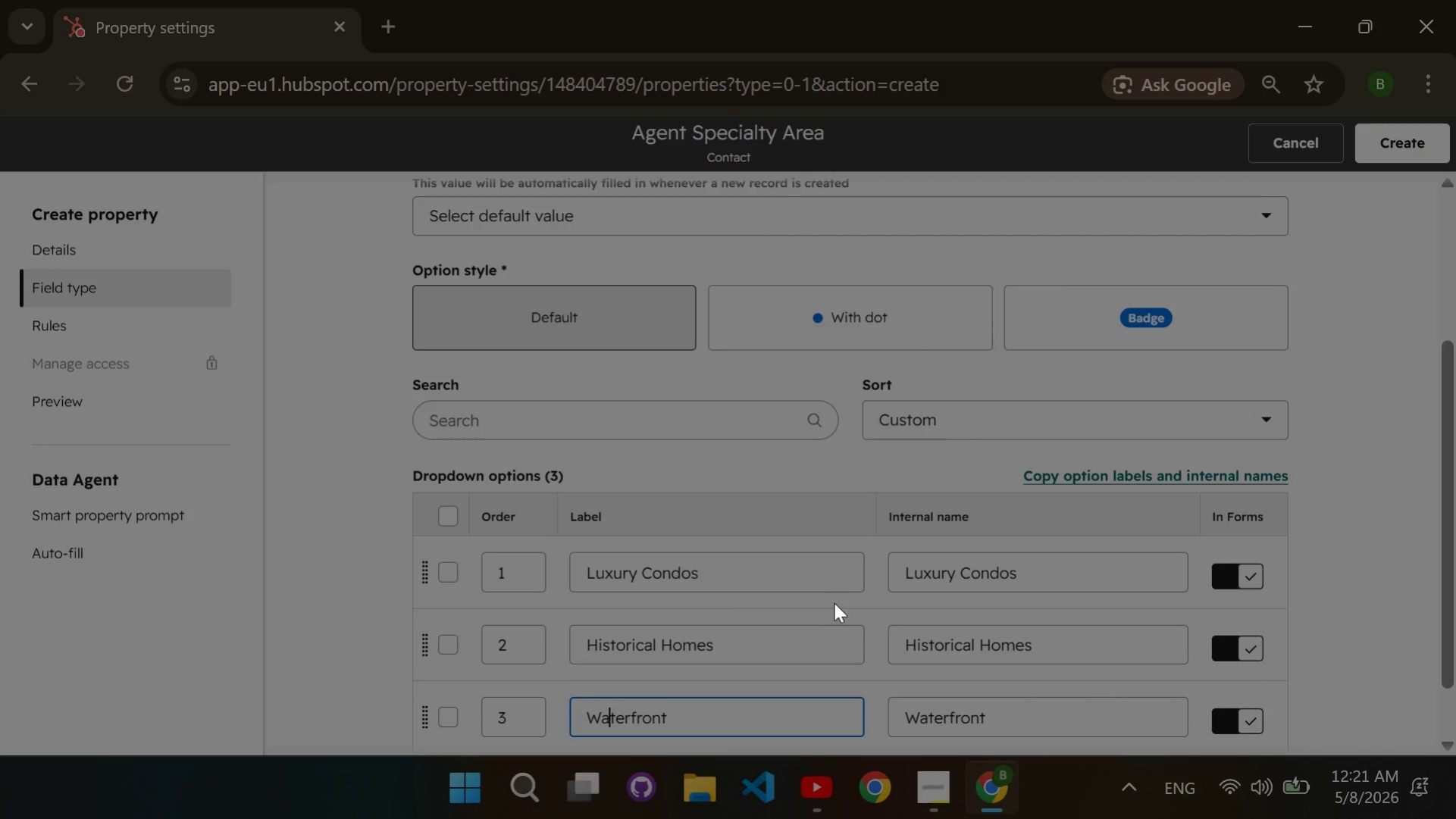 
hold_key(key=ArrowRight, duration=0.55)
 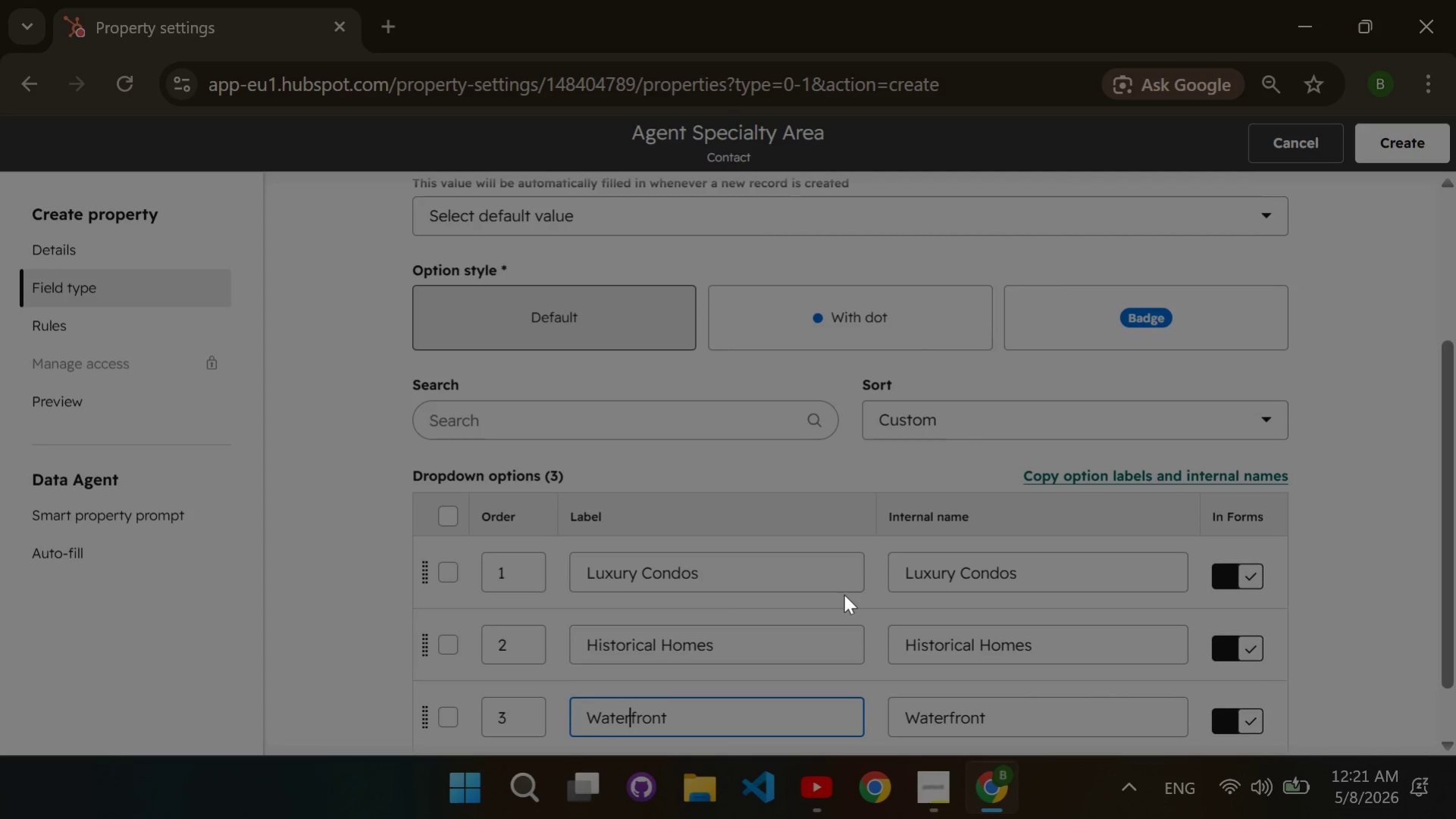 
hold_key(key=ArrowRight, duration=0.67)
 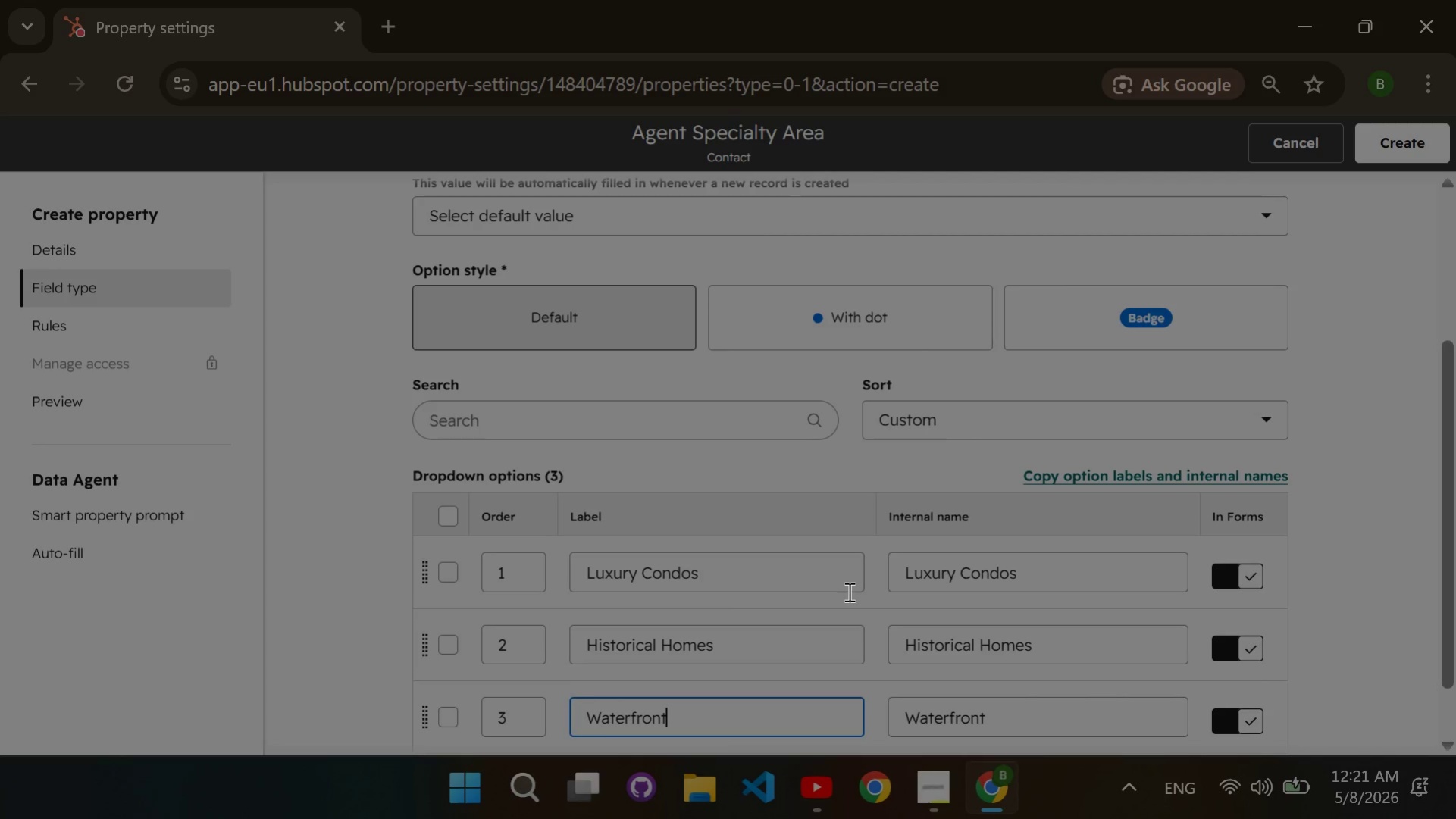 
key(ArrowRight)
 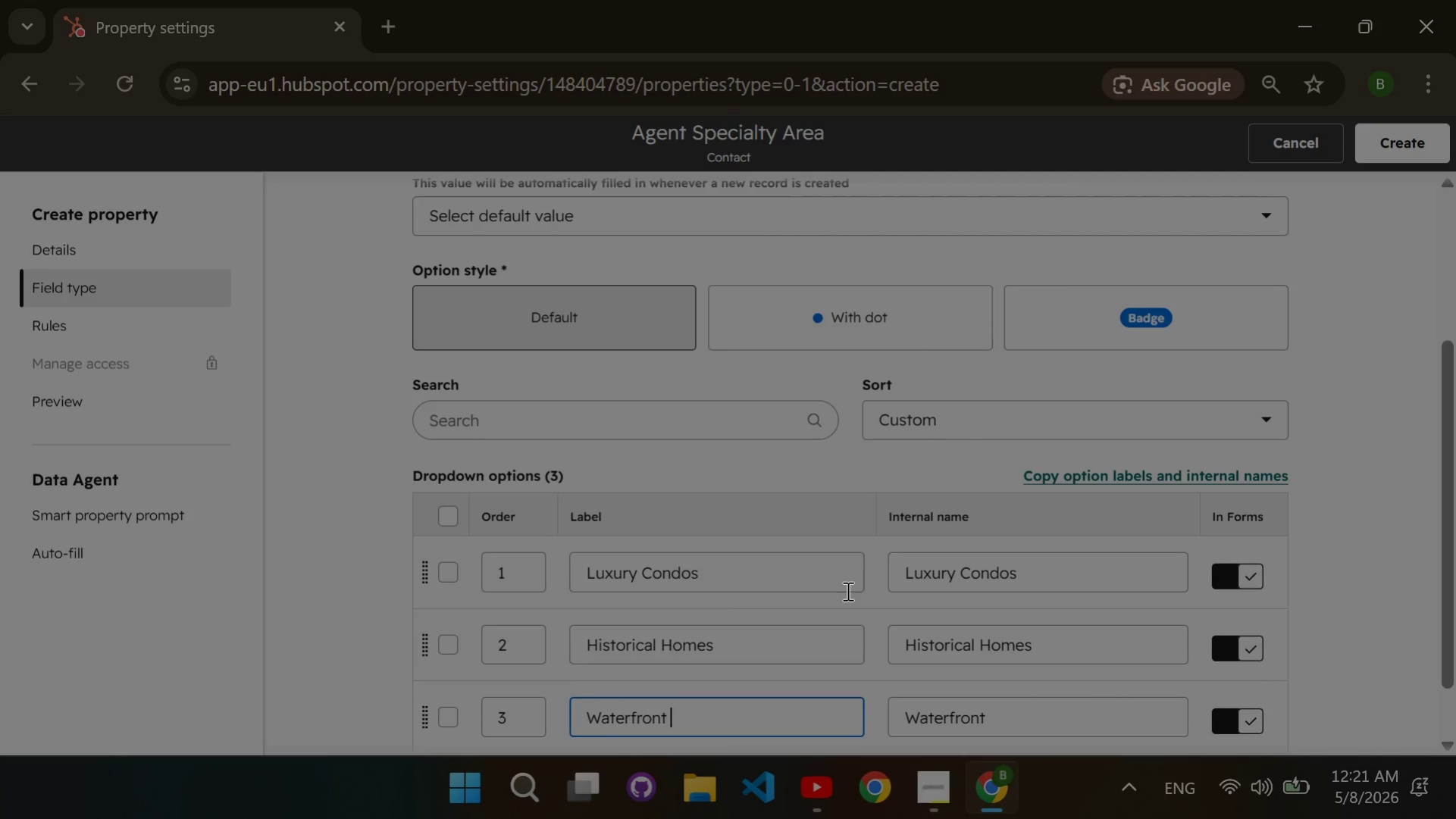 
key(Space)
 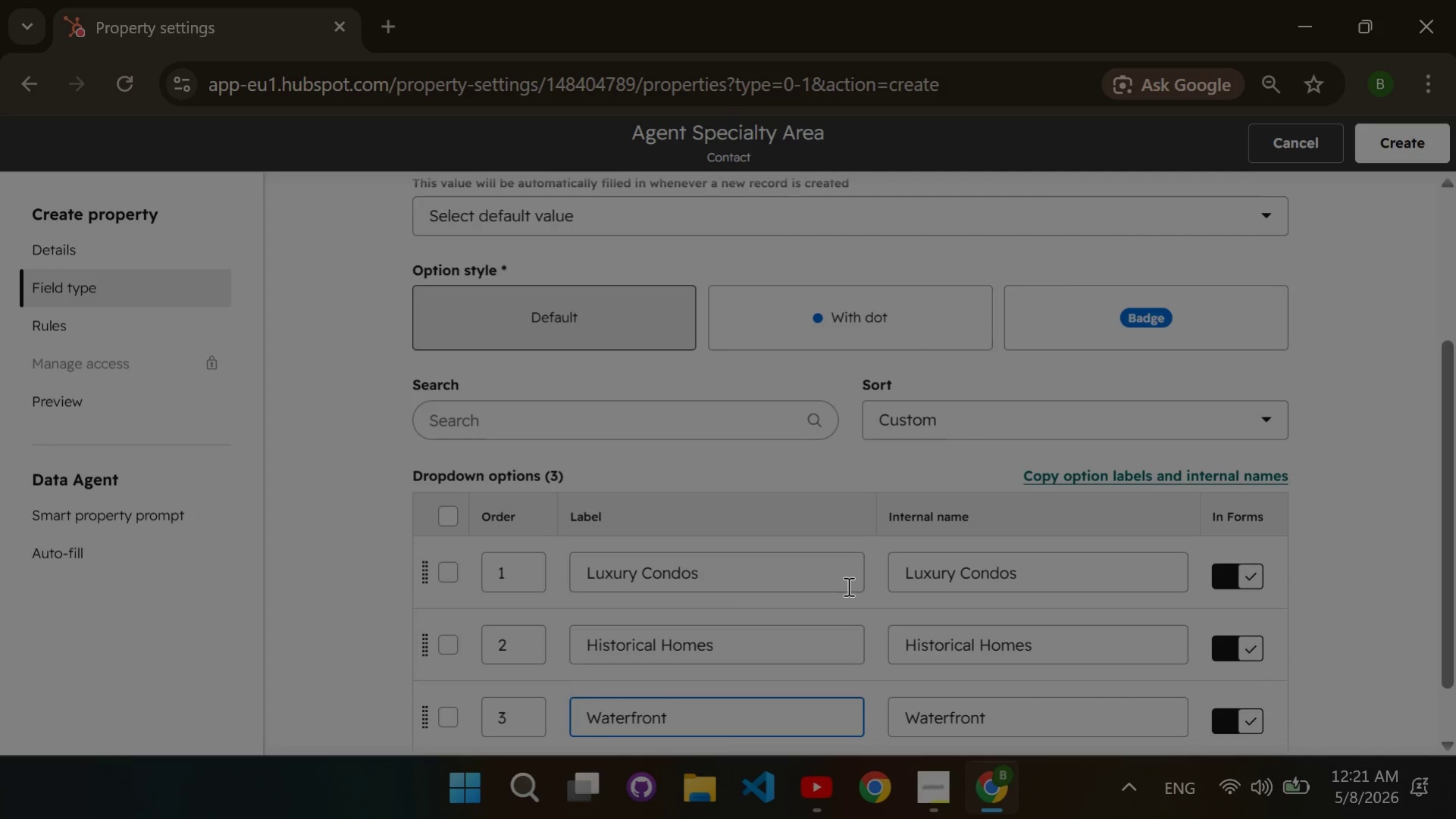 
key(Shift+ShiftLeft)
 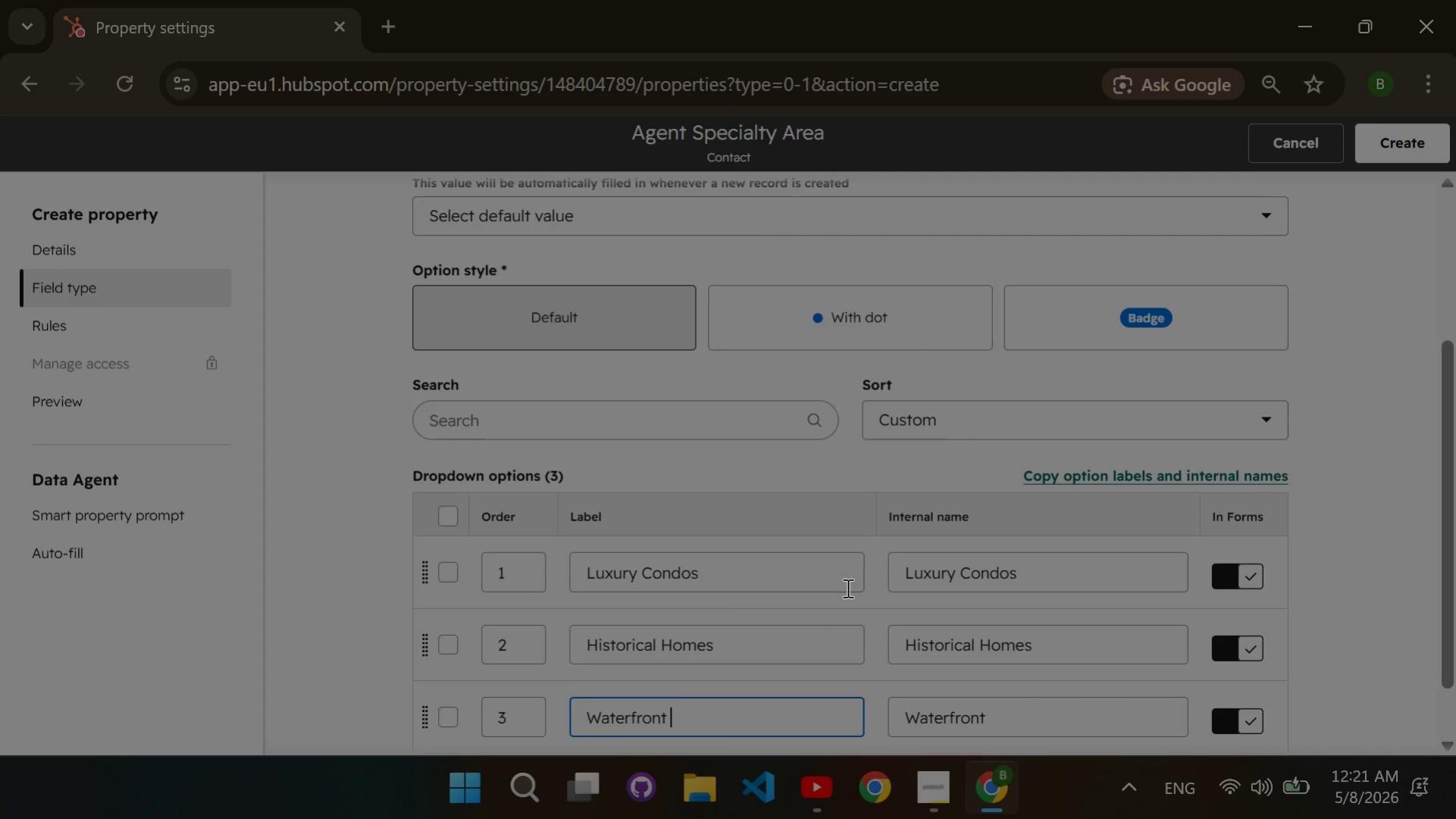 
key(CapsLock)
 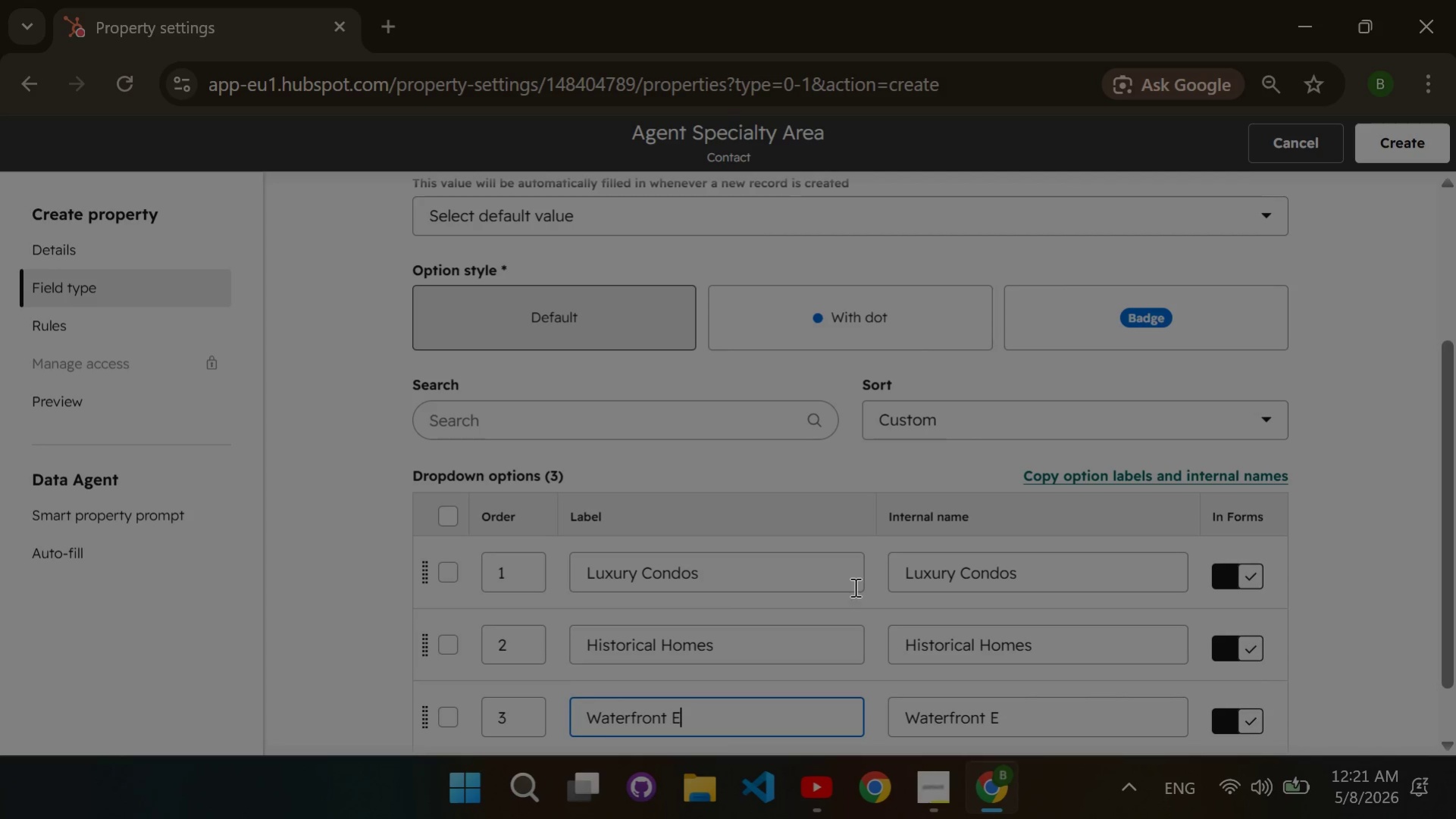 
type(Esta)
 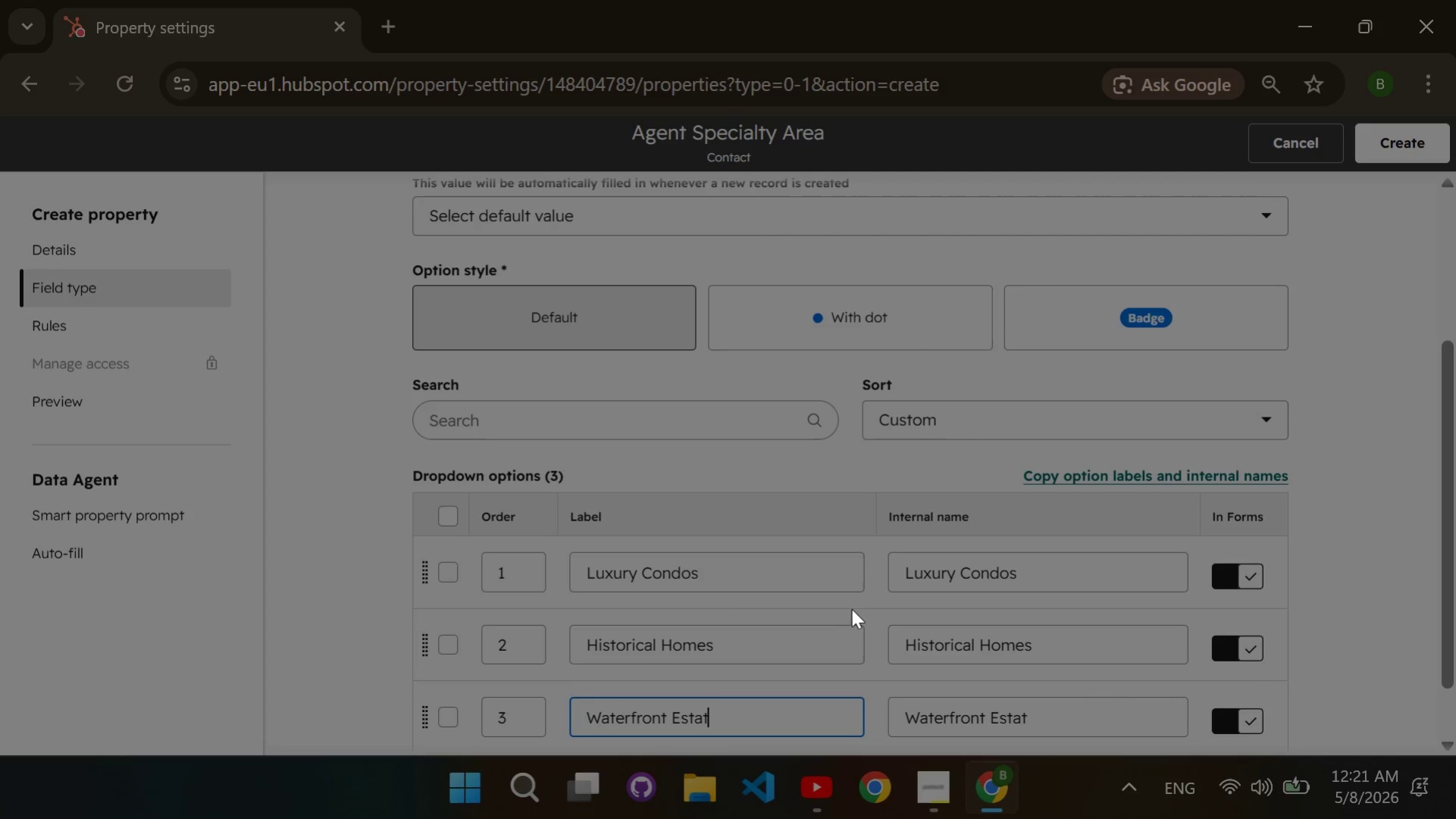 
type(tes)
 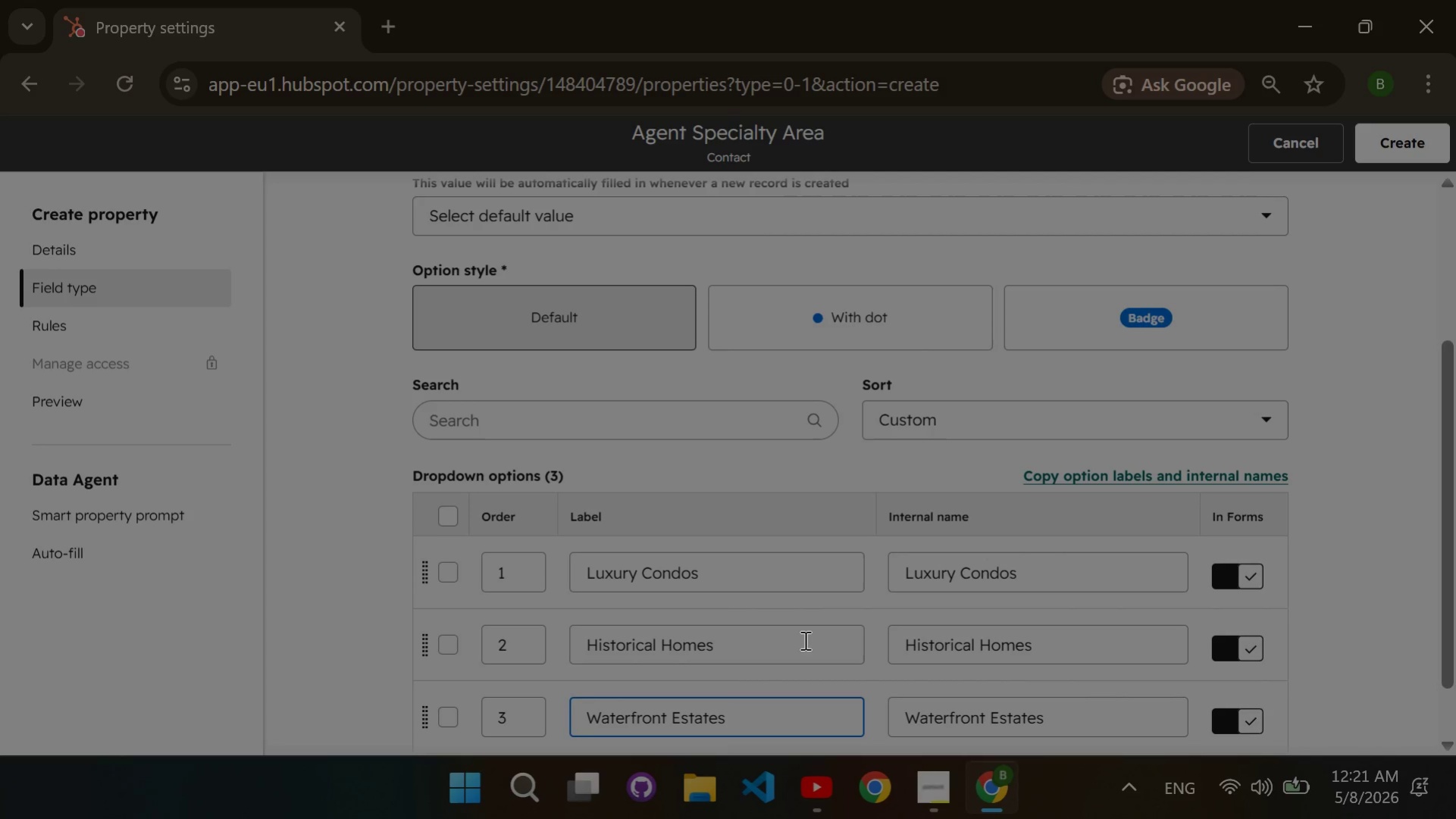 
scroll: coordinate [750, 662], scroll_direction: down, amount: 1.0
 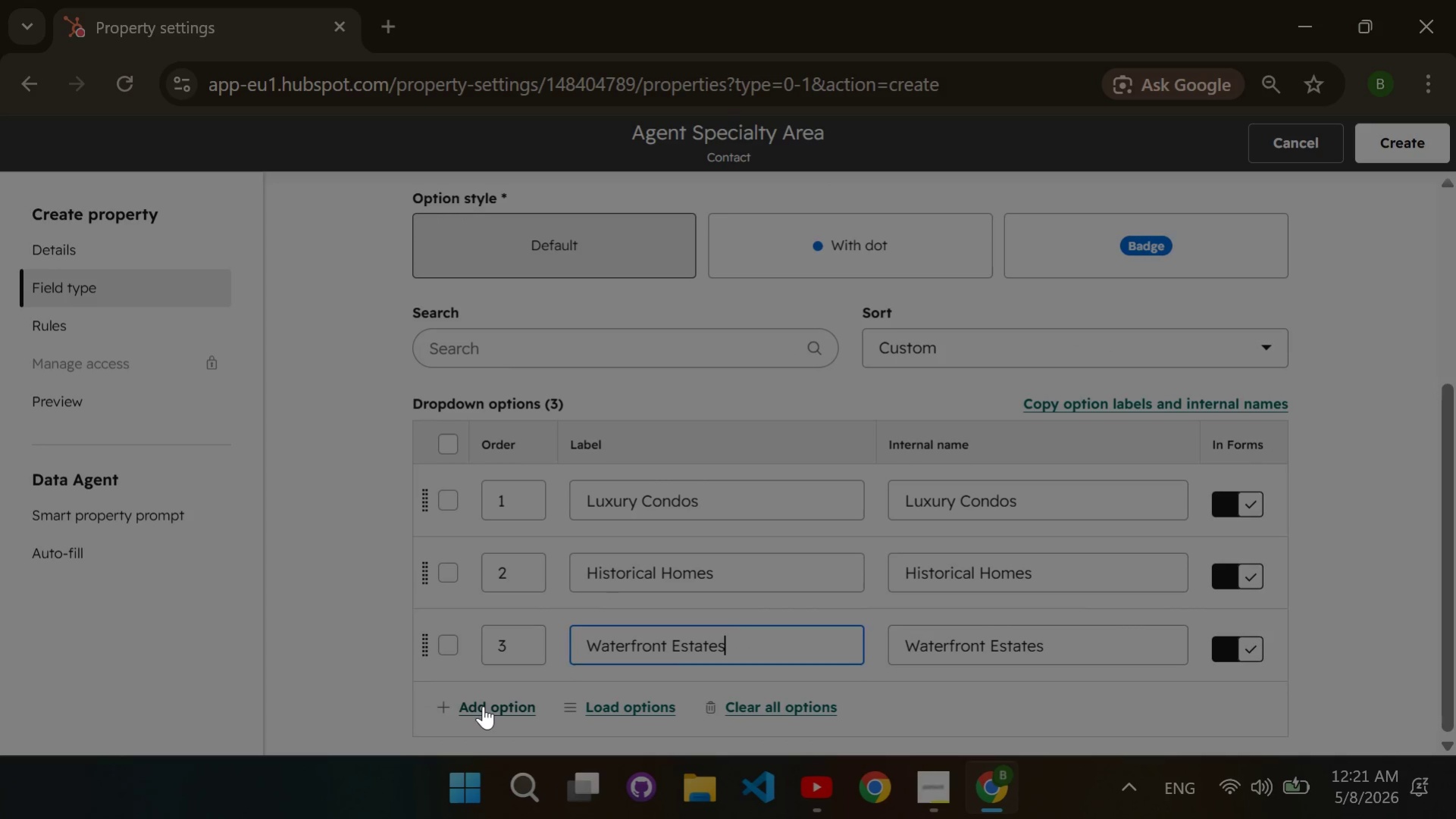 
left_click([483, 705])
 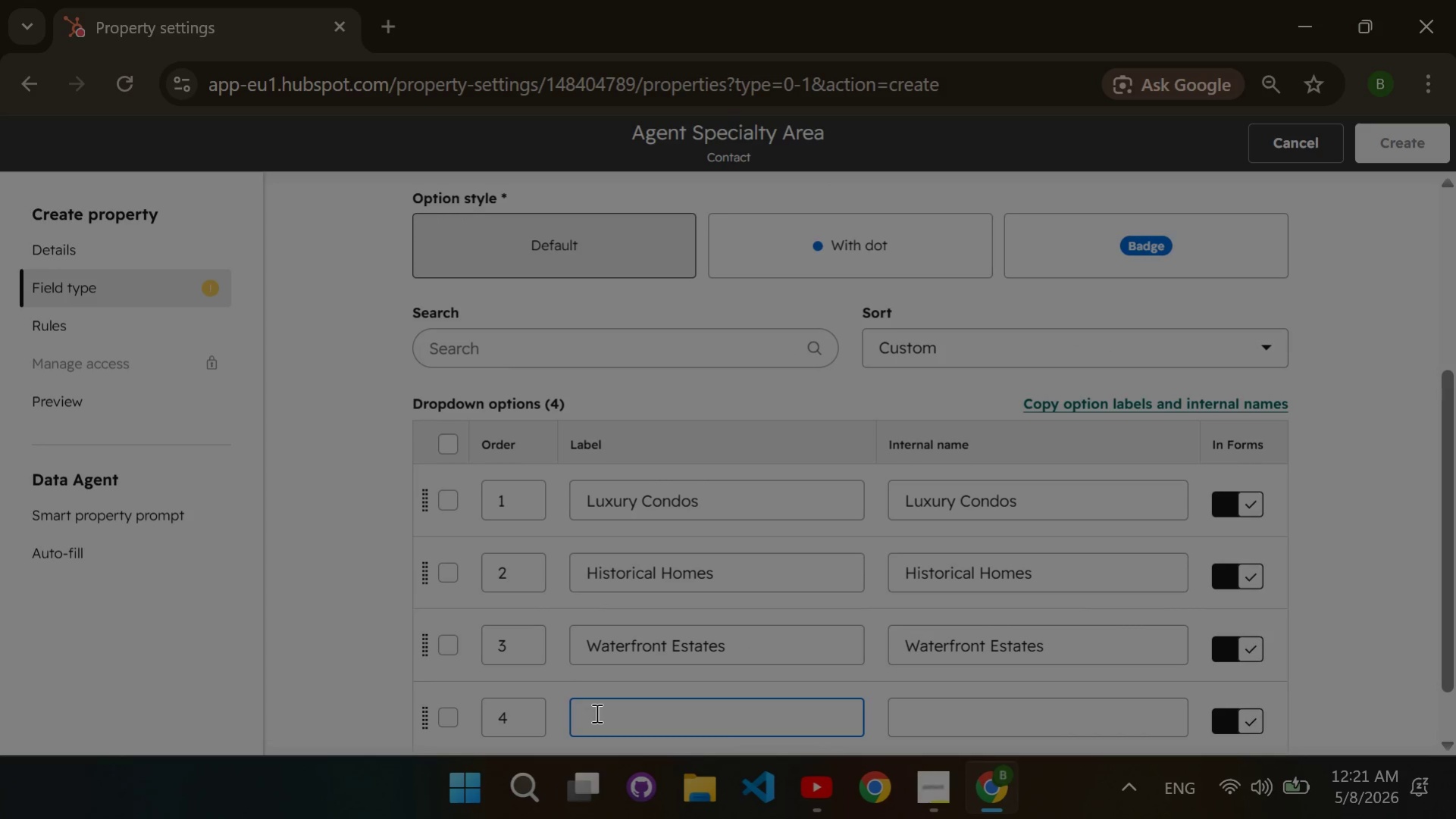 
type(Luxury Family Homes)
 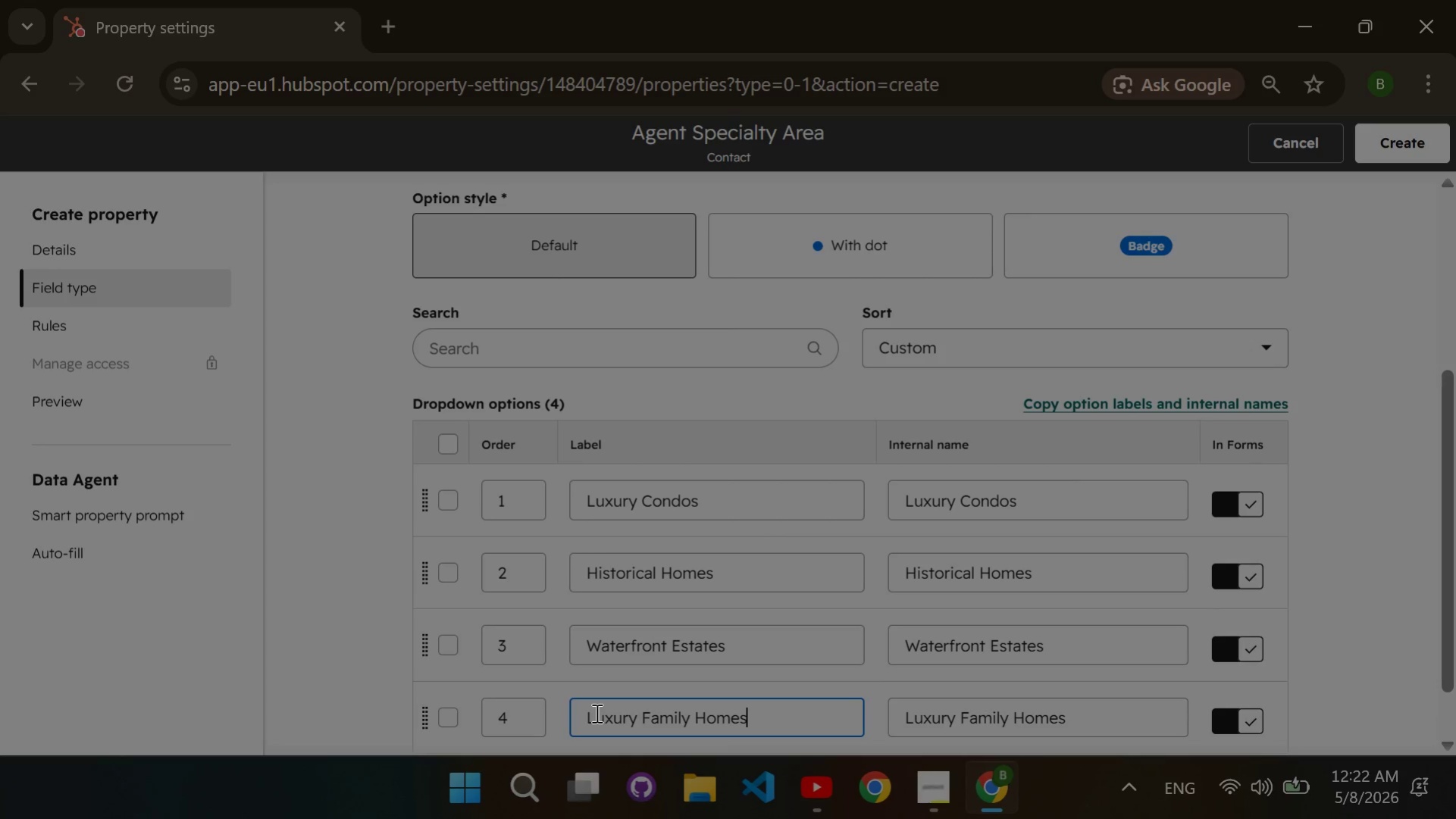 
scroll: coordinate [595, 712], scroll_direction: down, amount: 1.0
 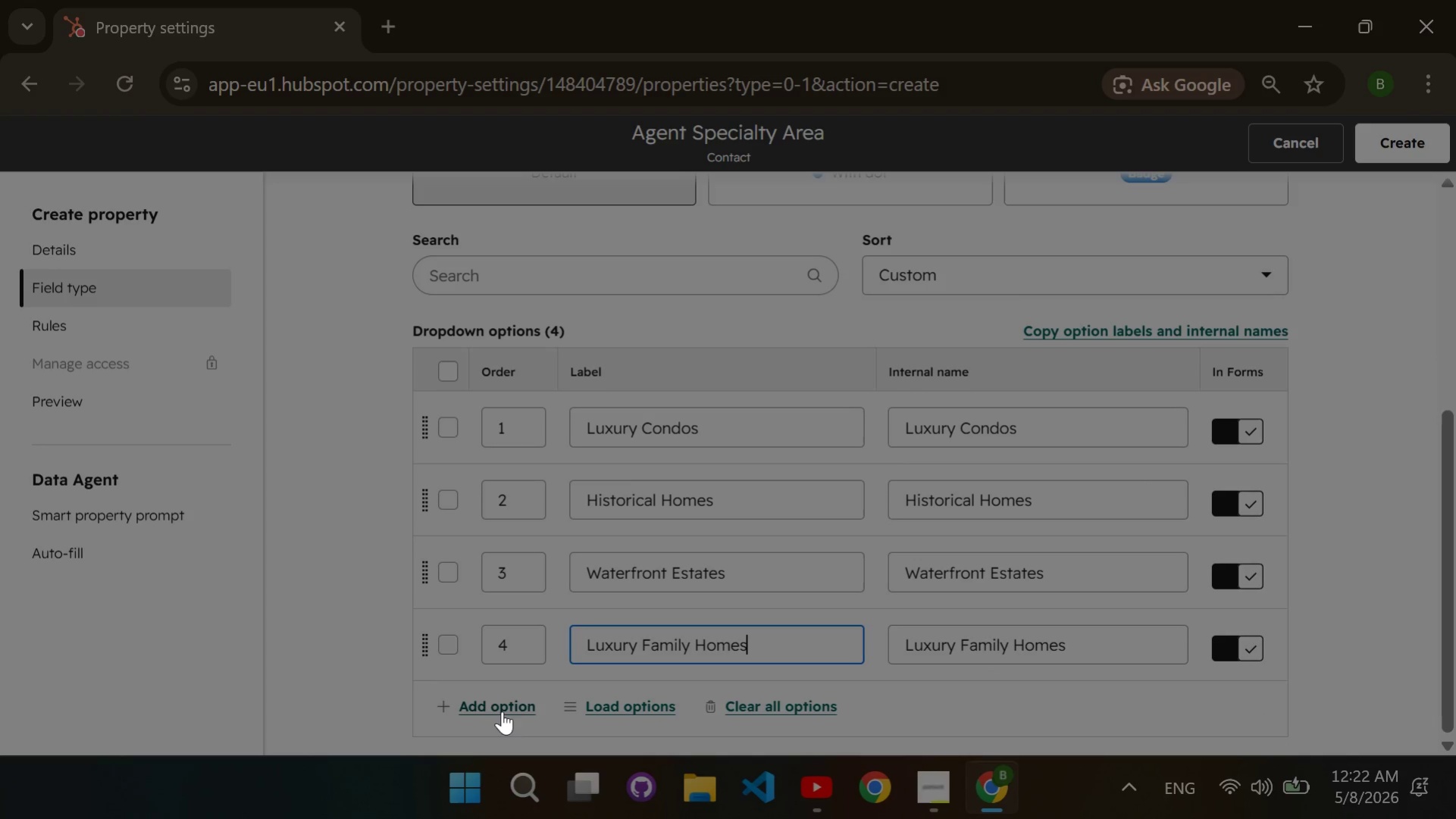 
left_click([502, 711])
 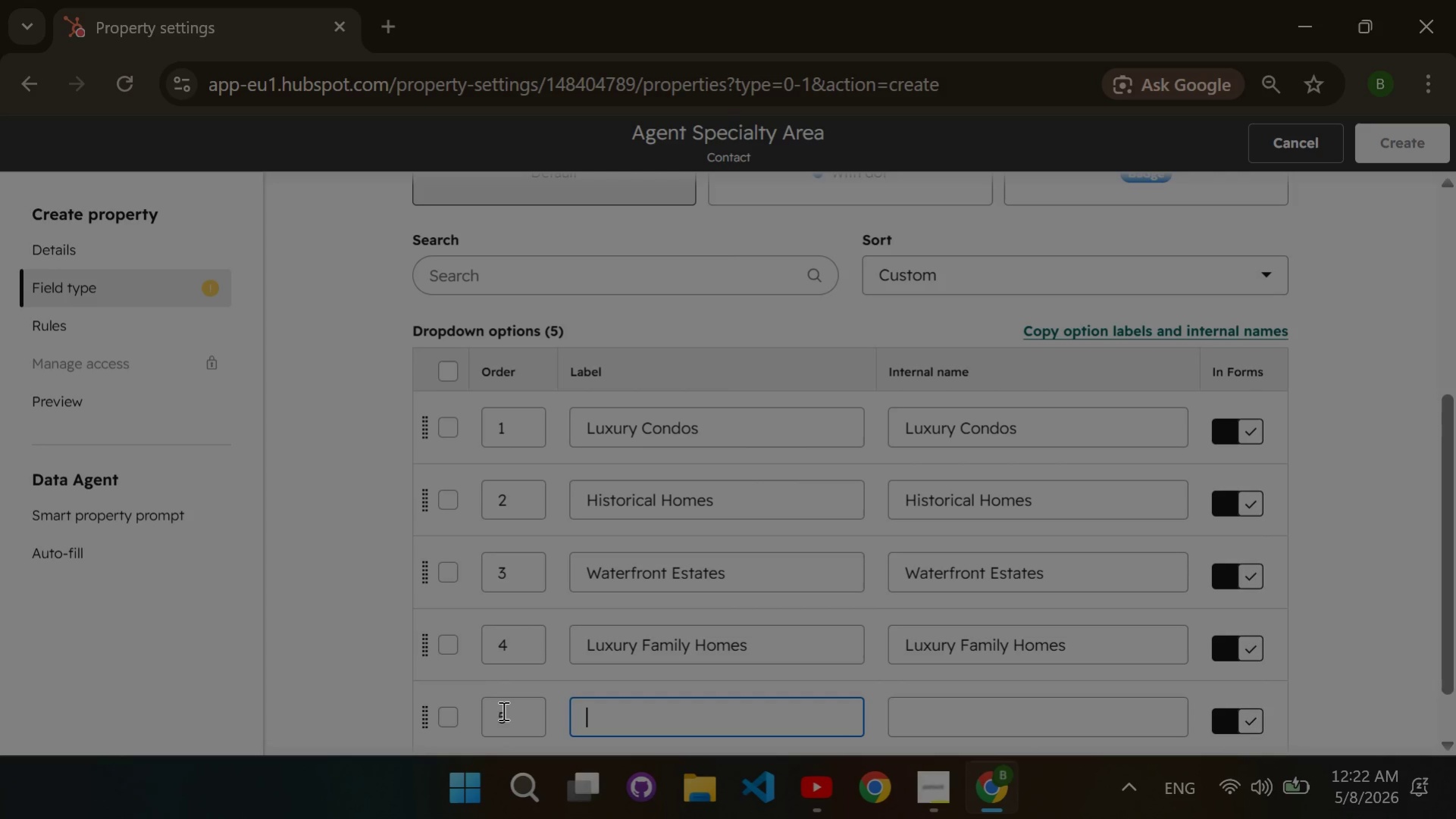 
type(C)
key(Backspace)
type(Investment Properties)
 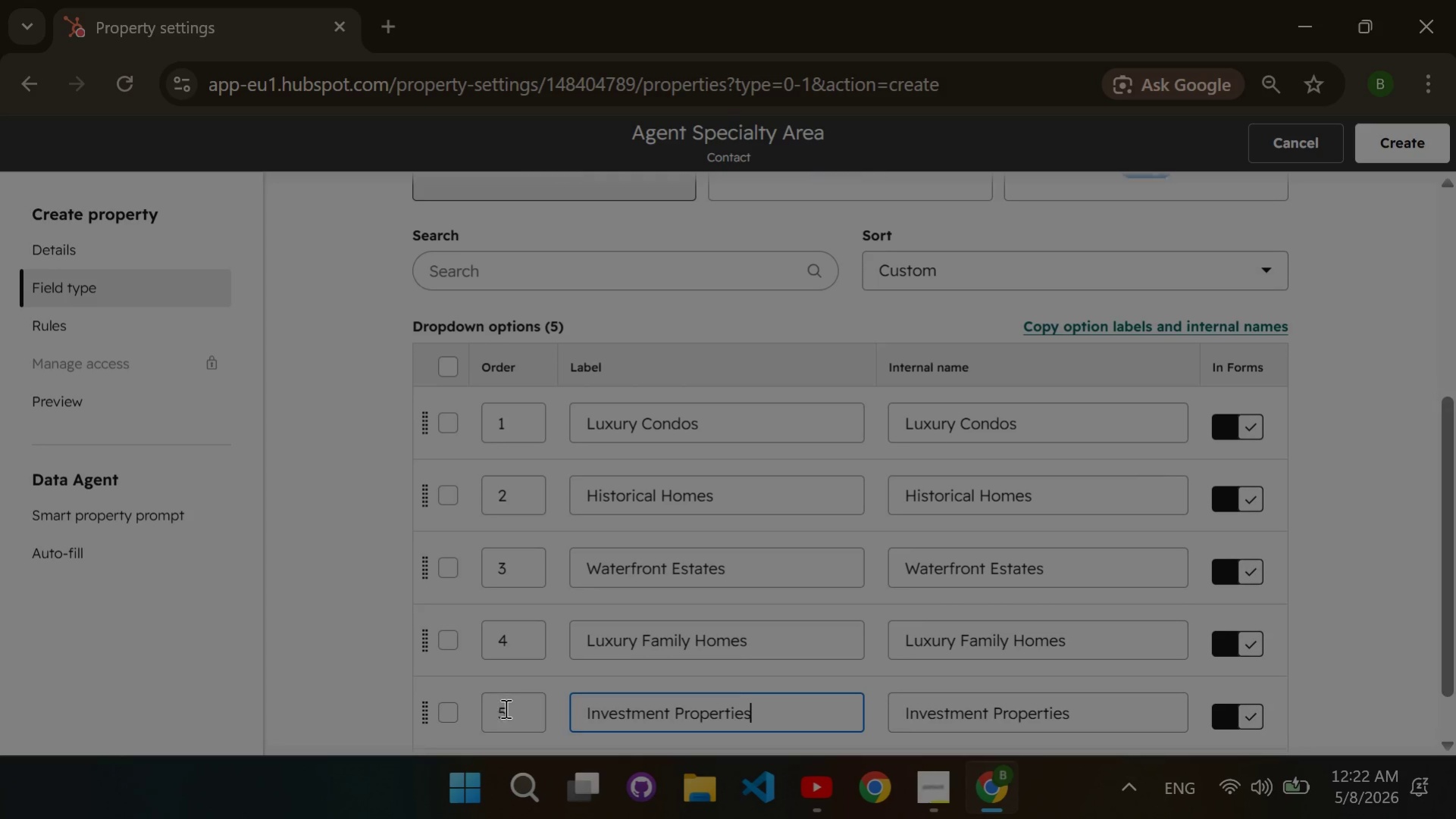 
scroll: coordinate [507, 706], scroll_direction: down, amount: 2.0
 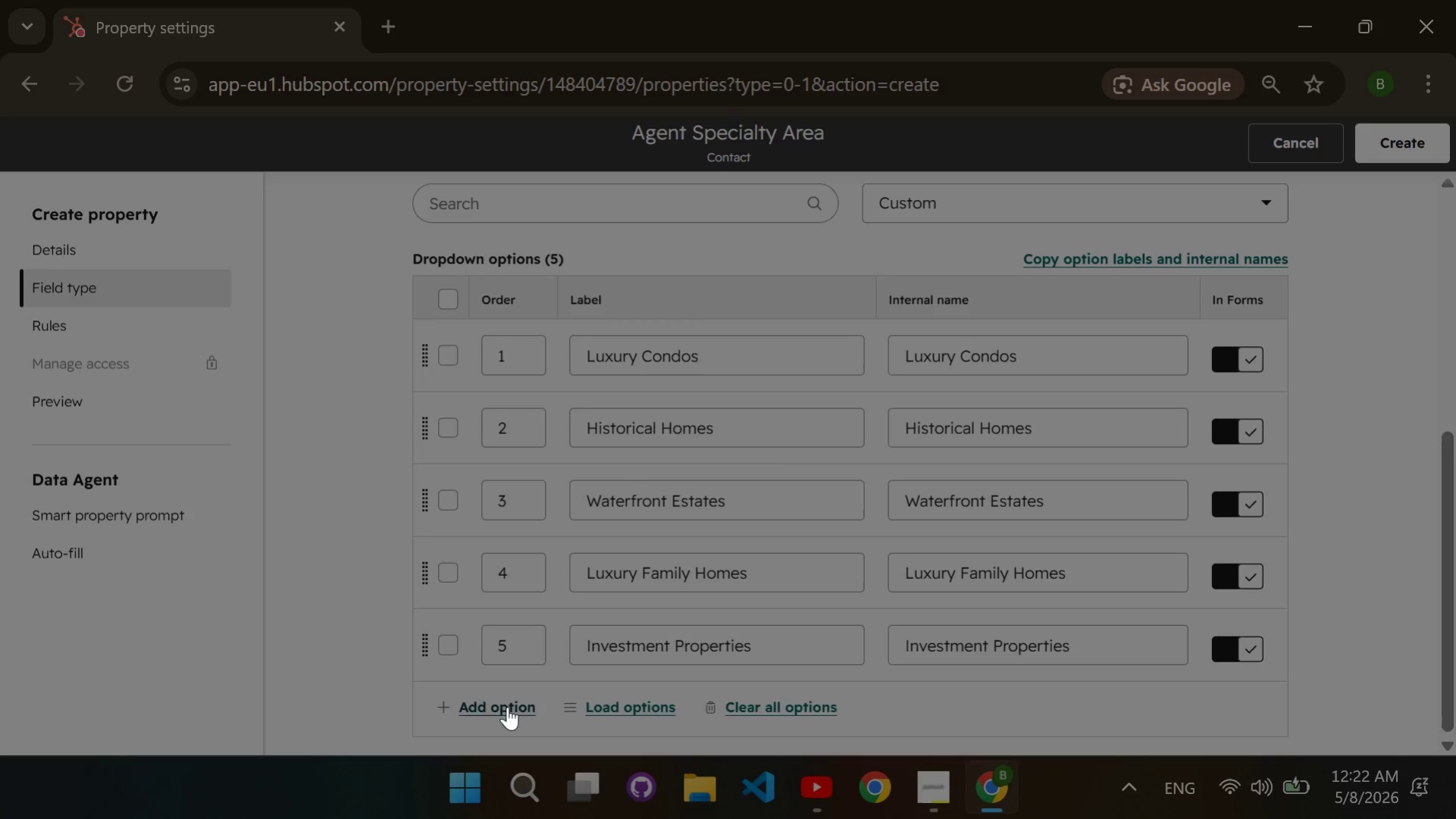 
left_click([507, 706])
 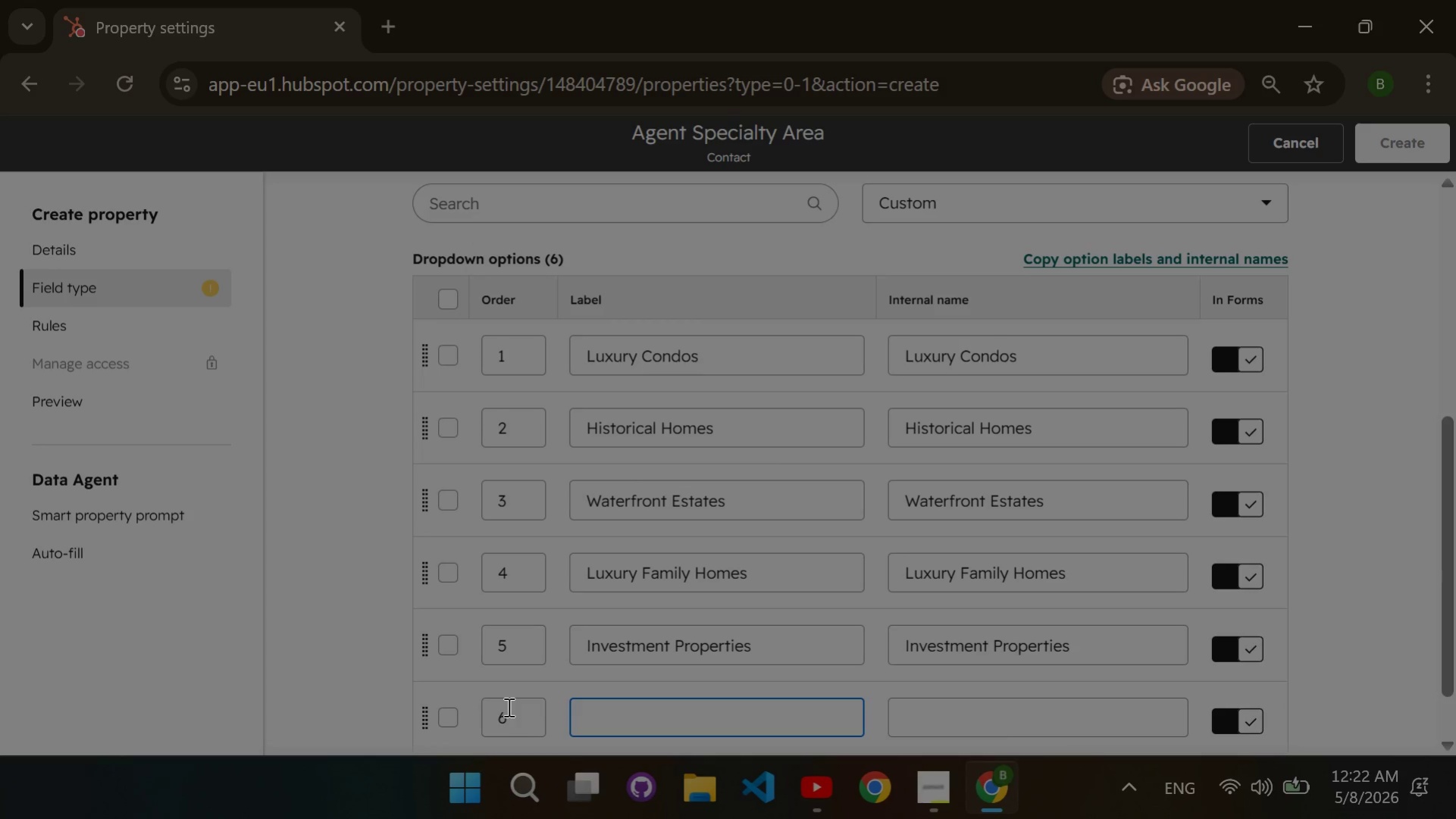 
type(New Construction)
 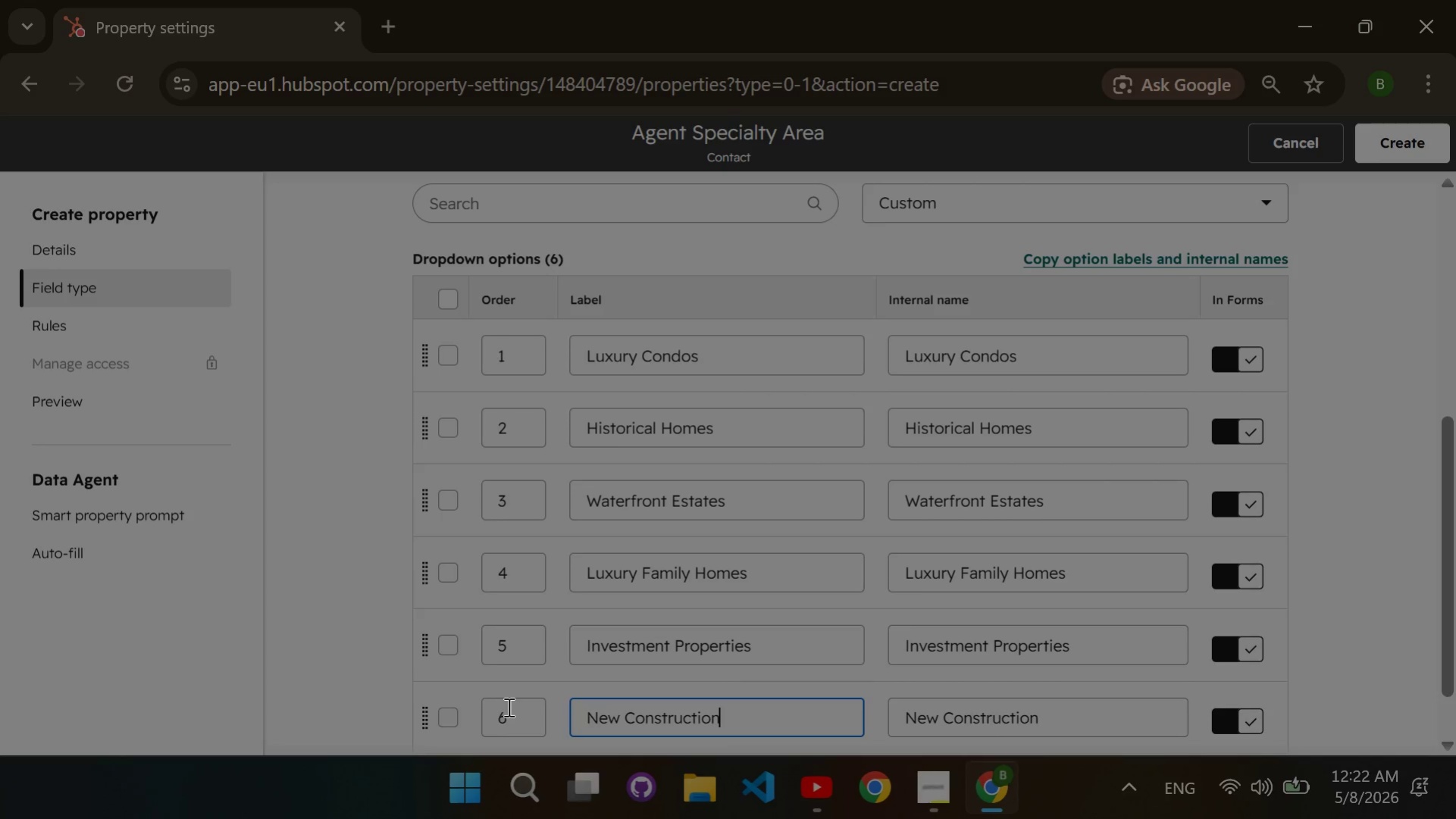 
scroll: coordinate [507, 706], scroll_direction: down, amount: 1.0
 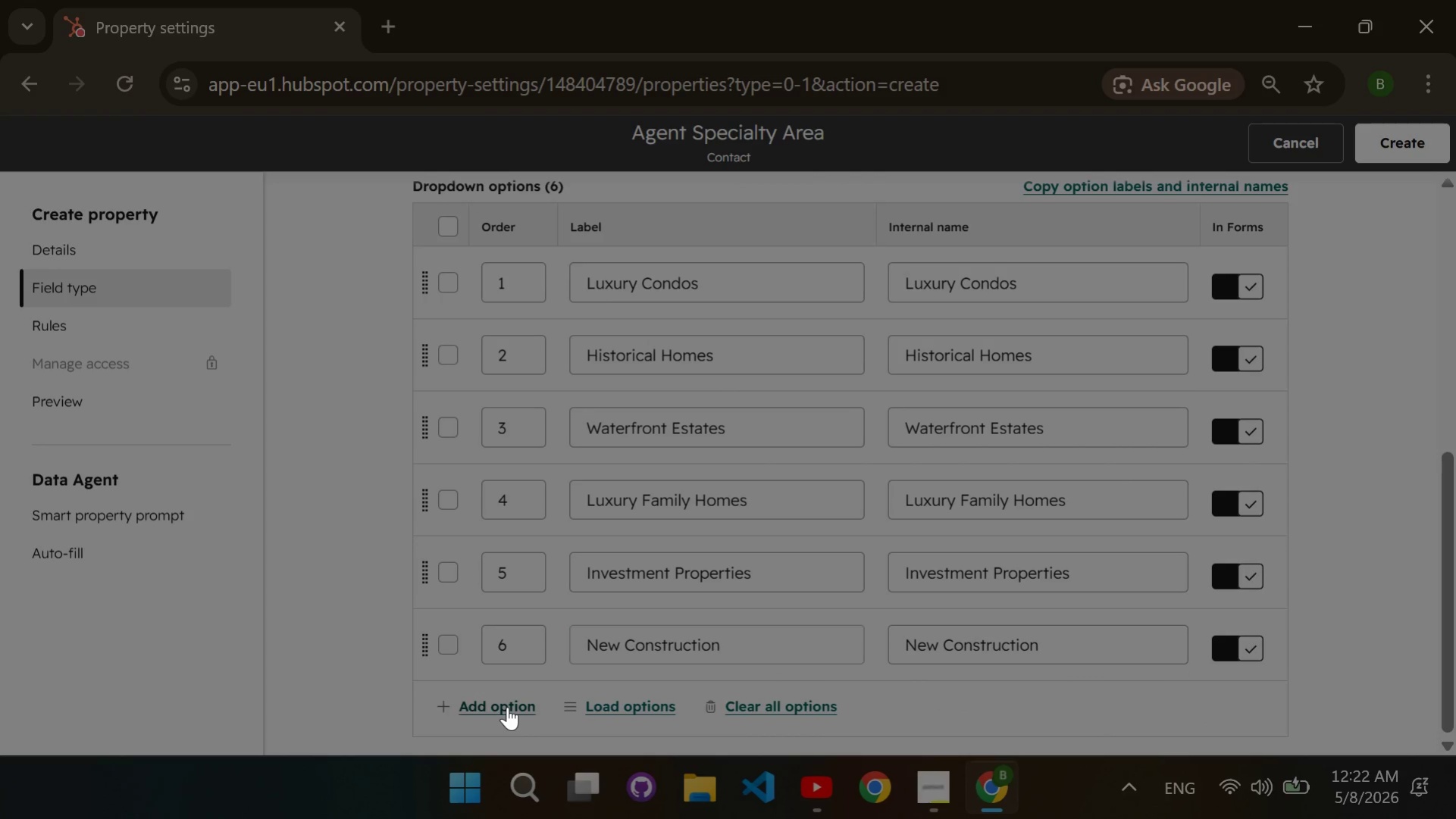 
left_click([507, 706])
 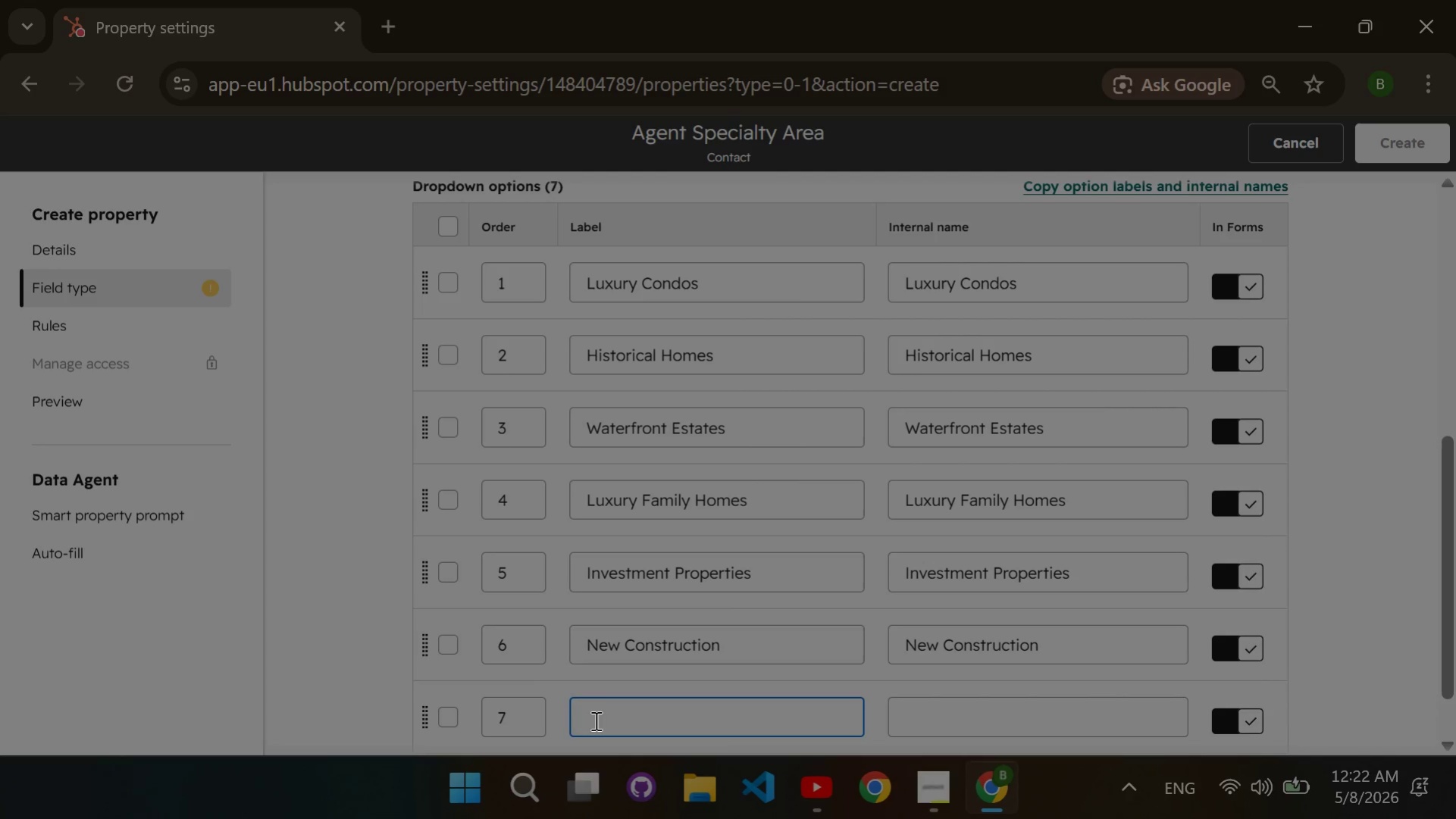 
type(Vacation Properties)
 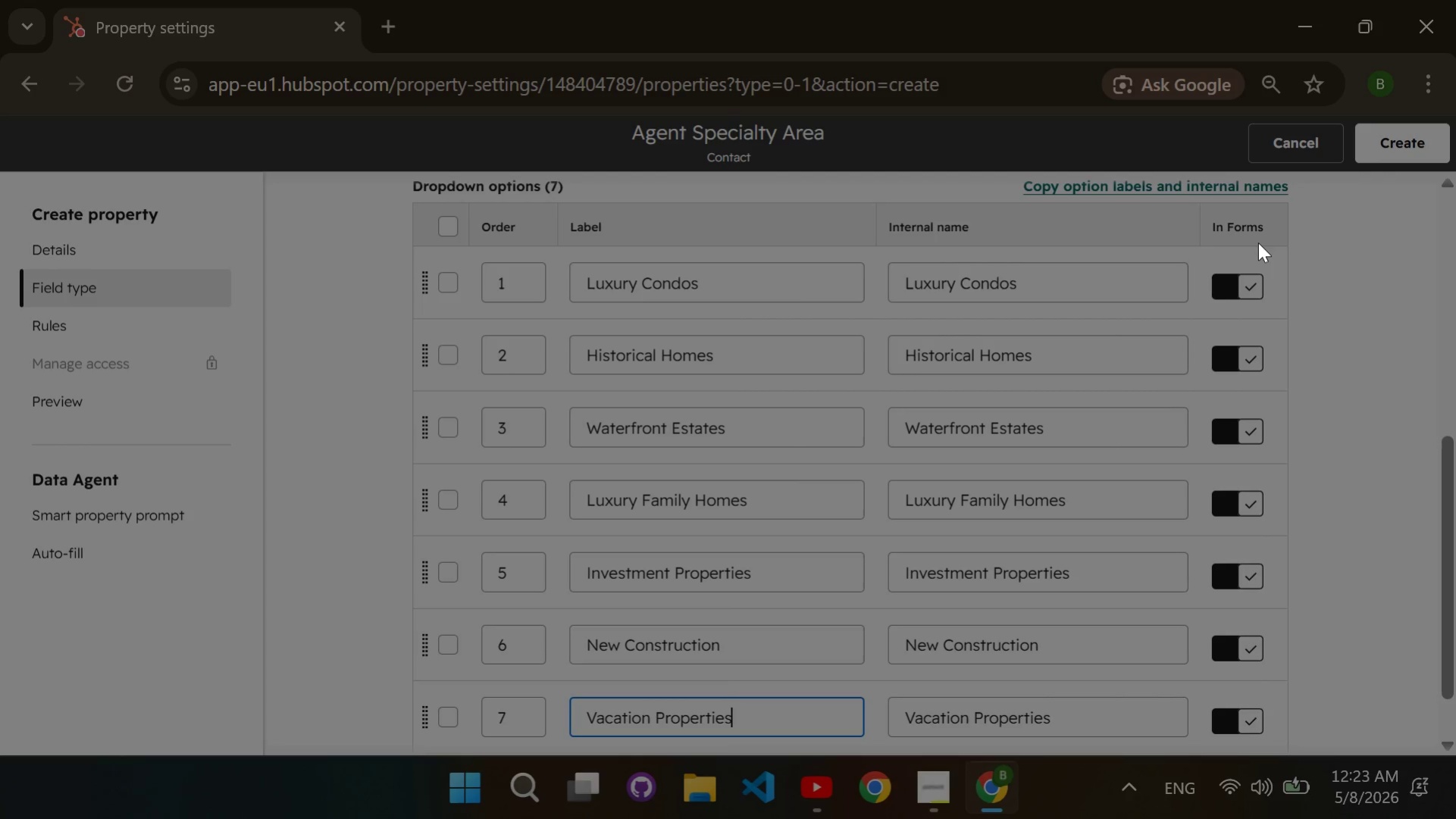 
wait(5.78)
 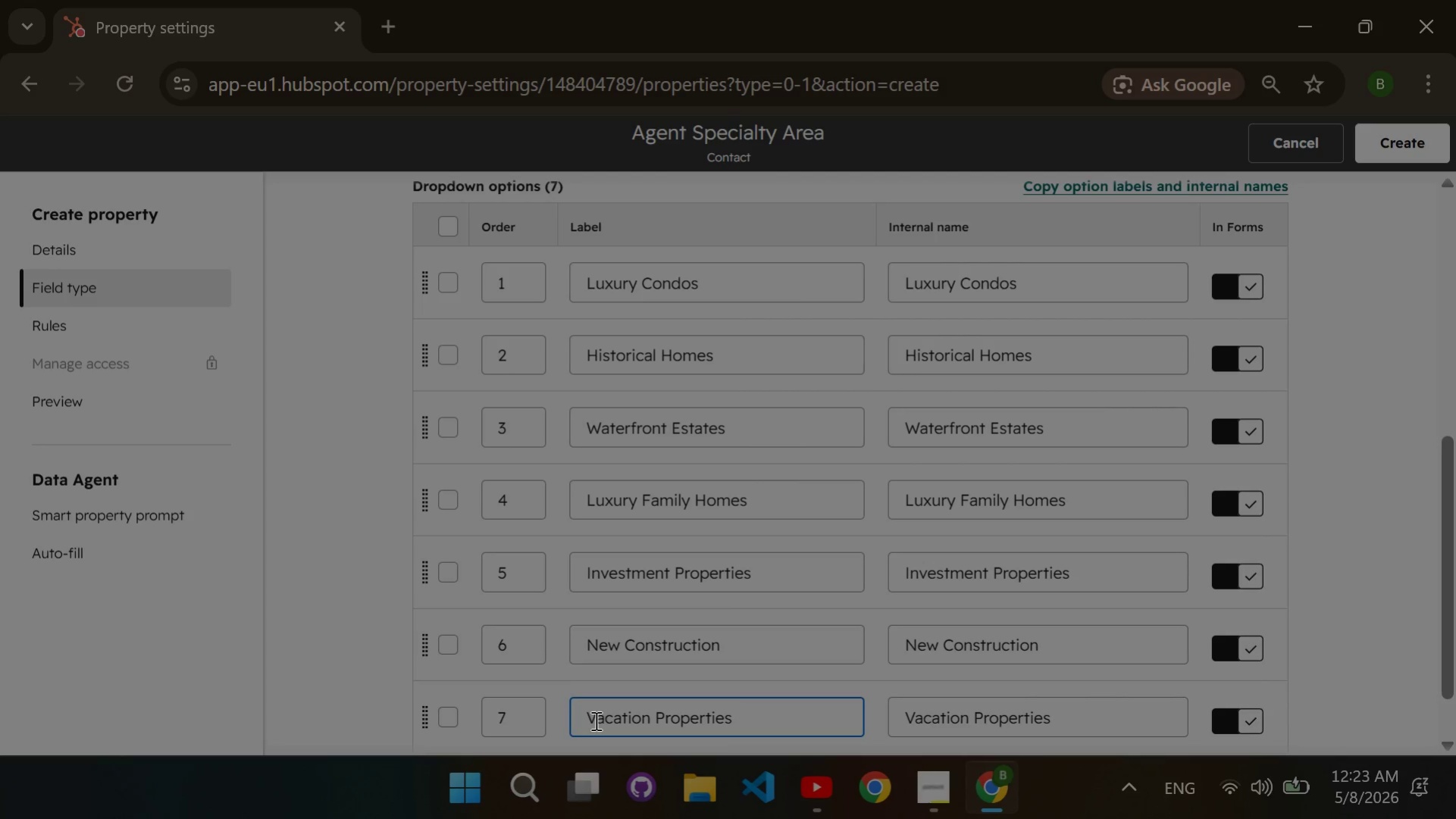 
left_click([1364, 136])
 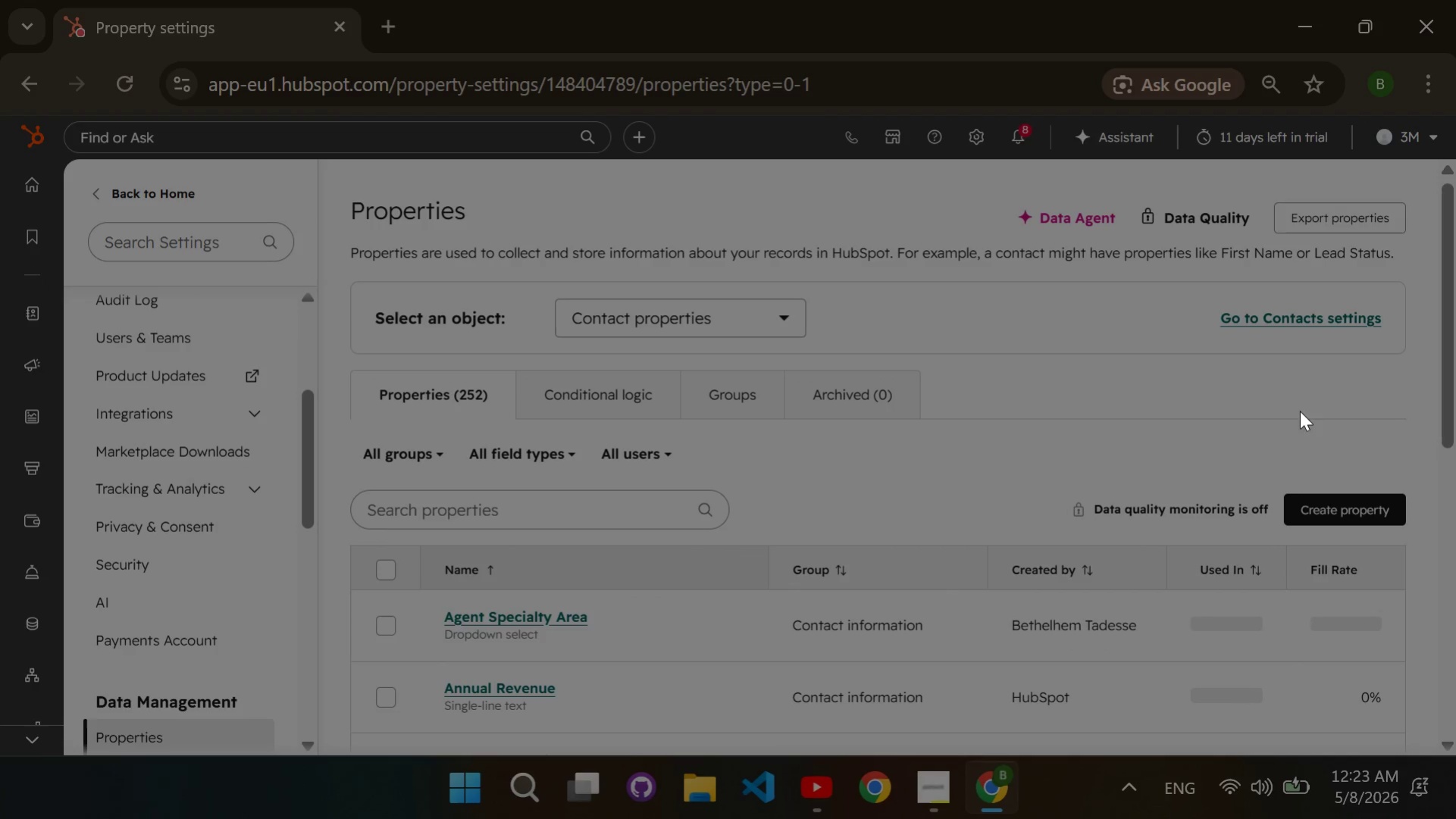 
mouse_move([1323, 487])
 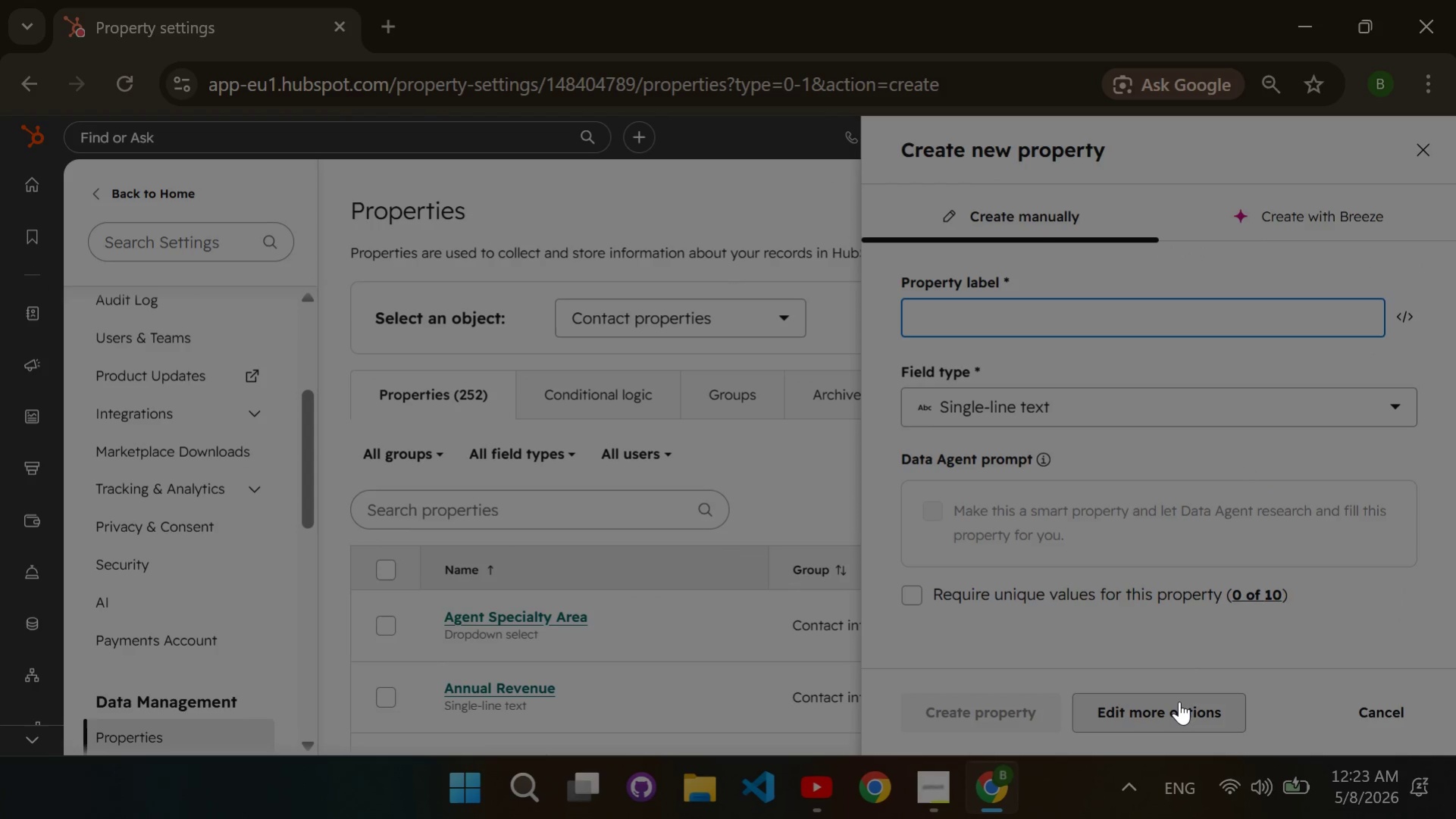 
left_click([1179, 701])
 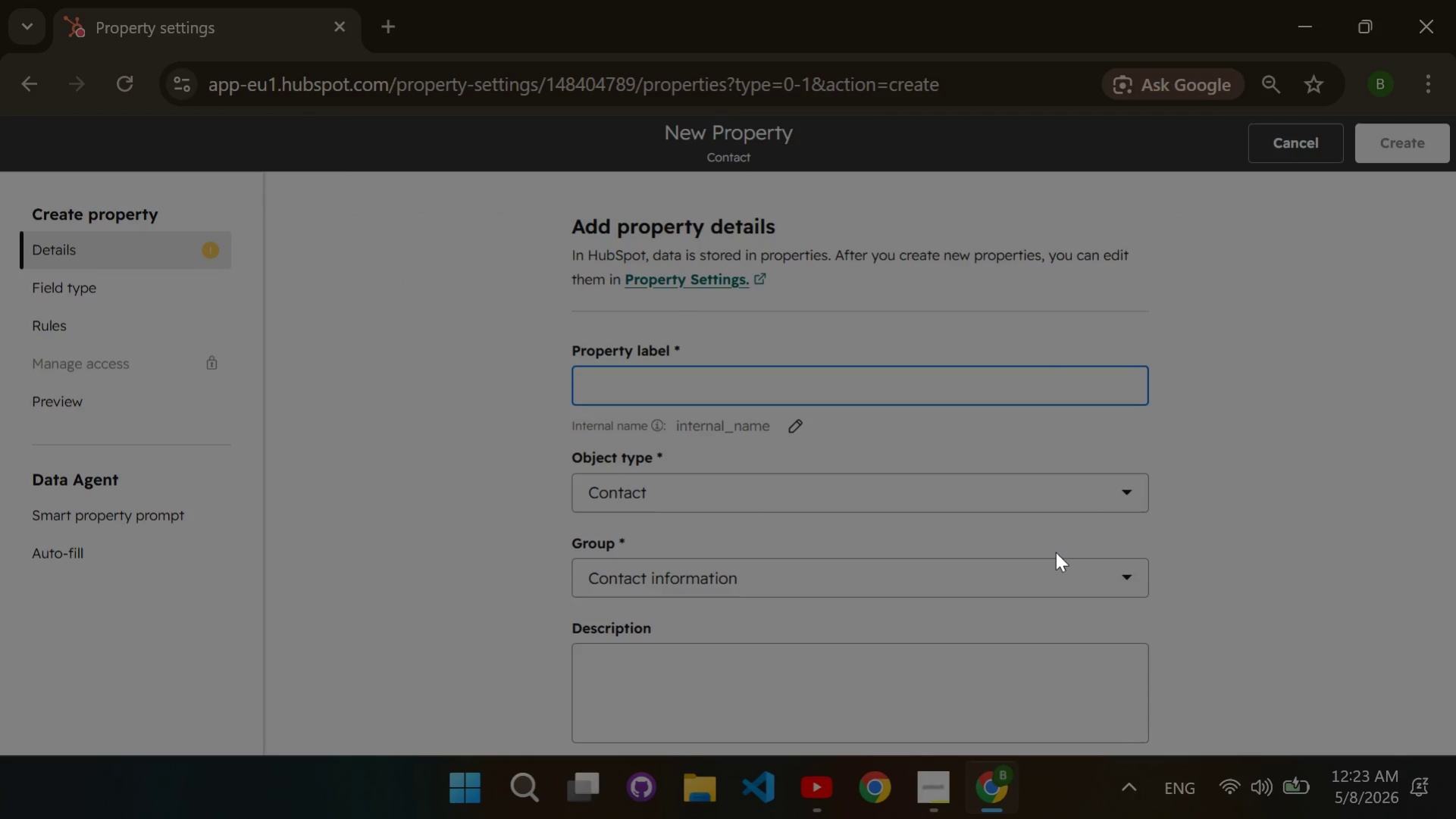 
type(Recent Milestone Sale)
 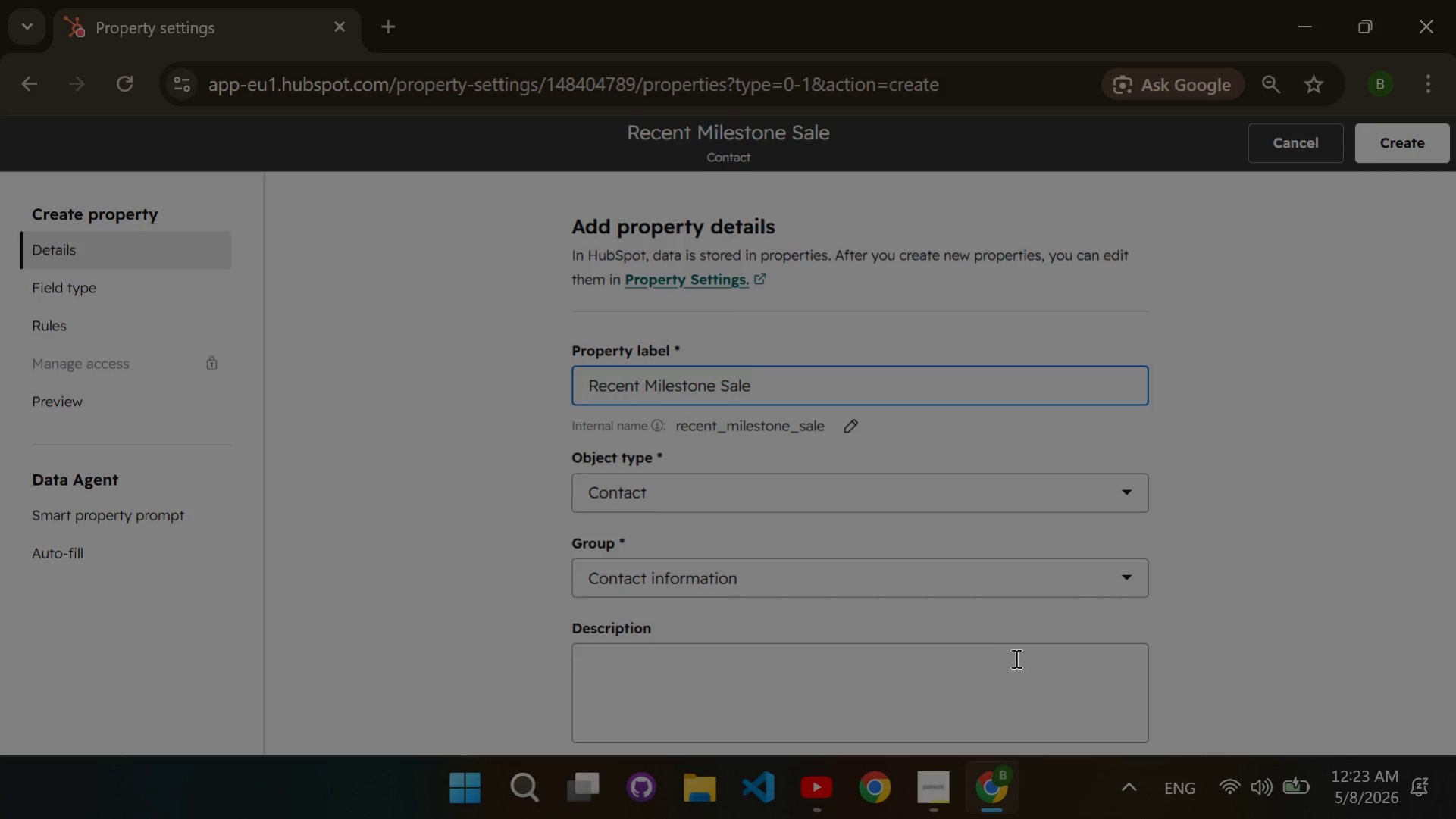 
left_click([1017, 655])
 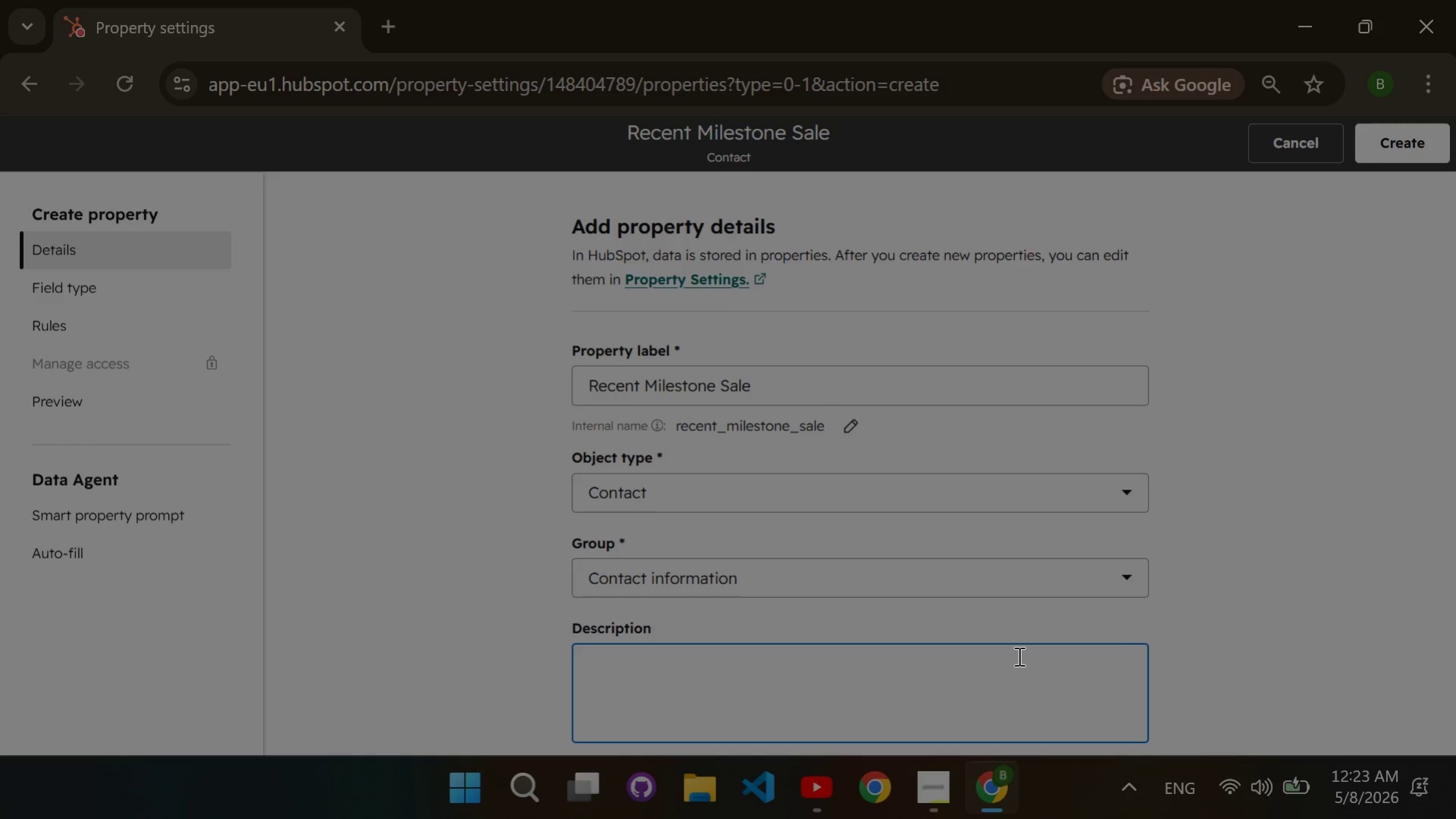 
type(Most recent notable property sale completed by the agent)
 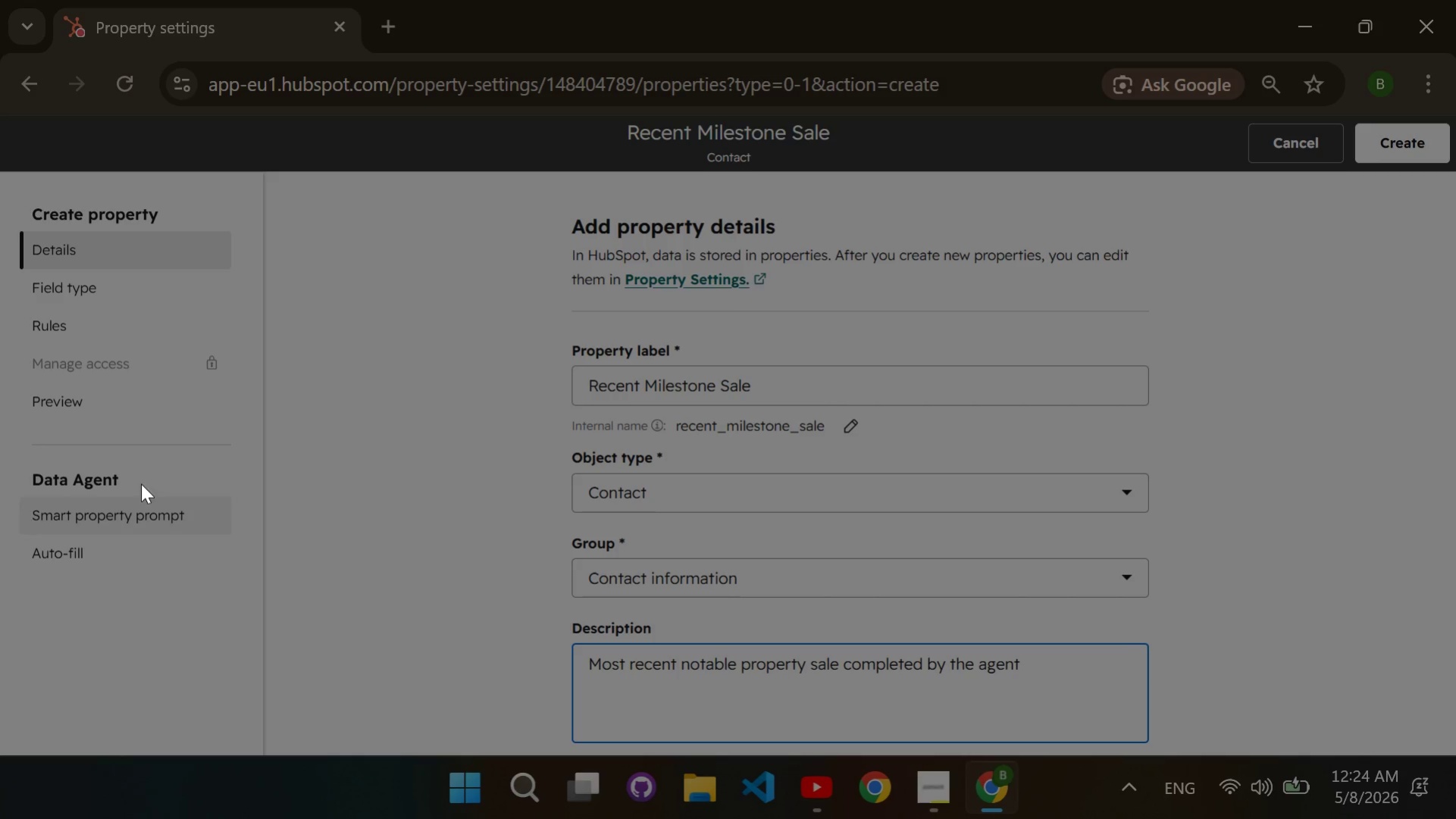 
wait(5.11)
 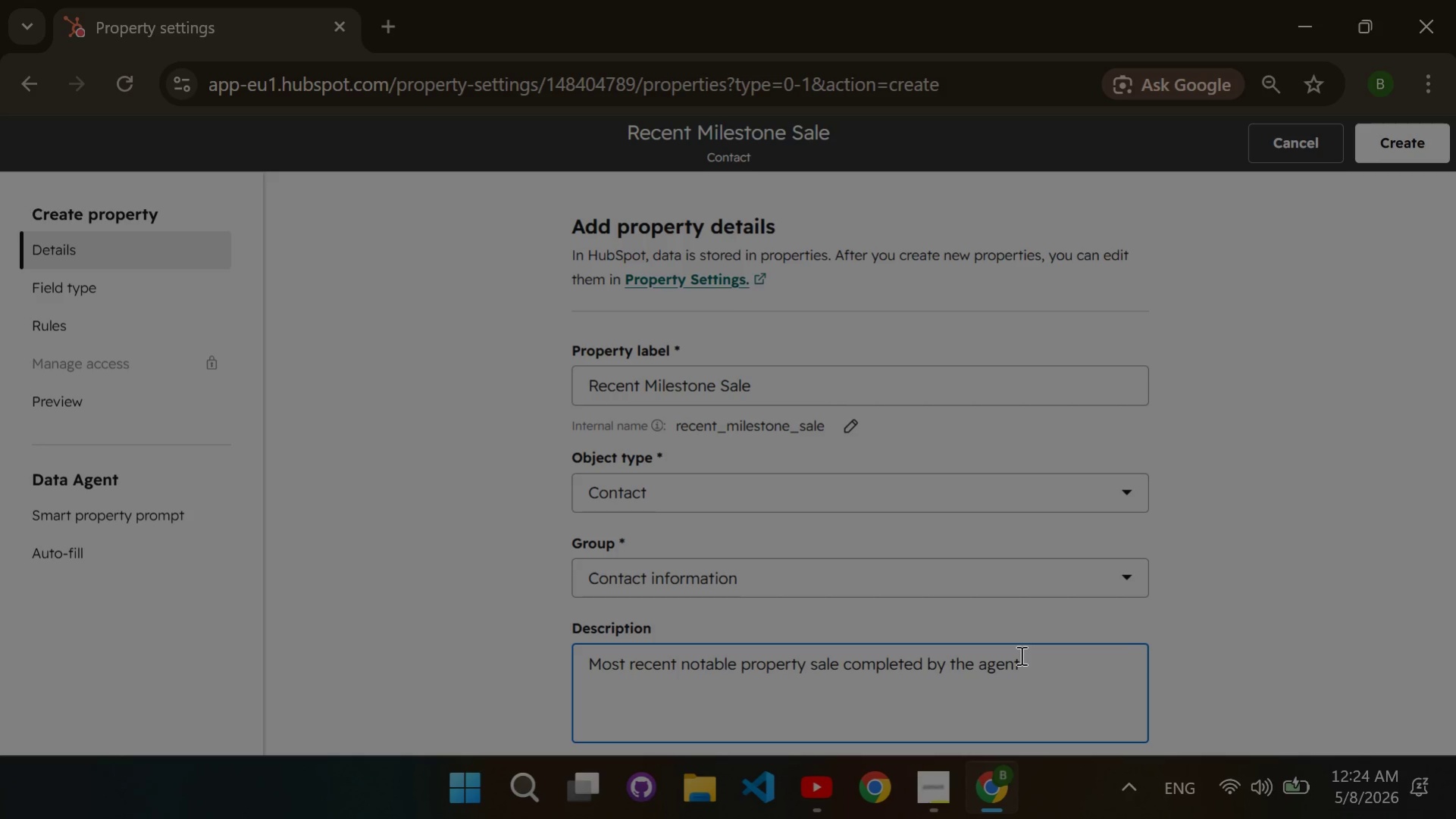 
left_click([116, 302])
 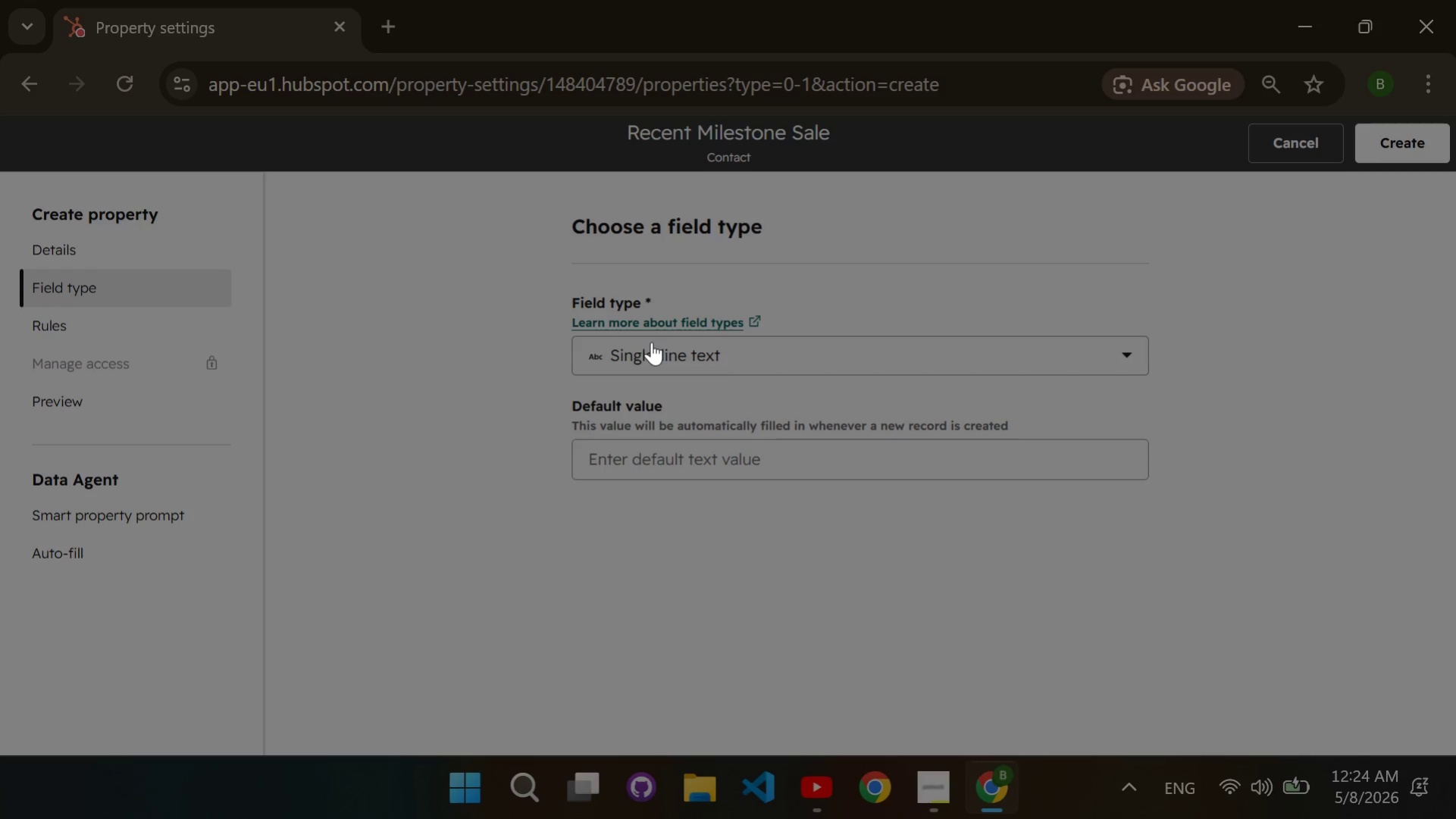 
left_click([653, 342])
 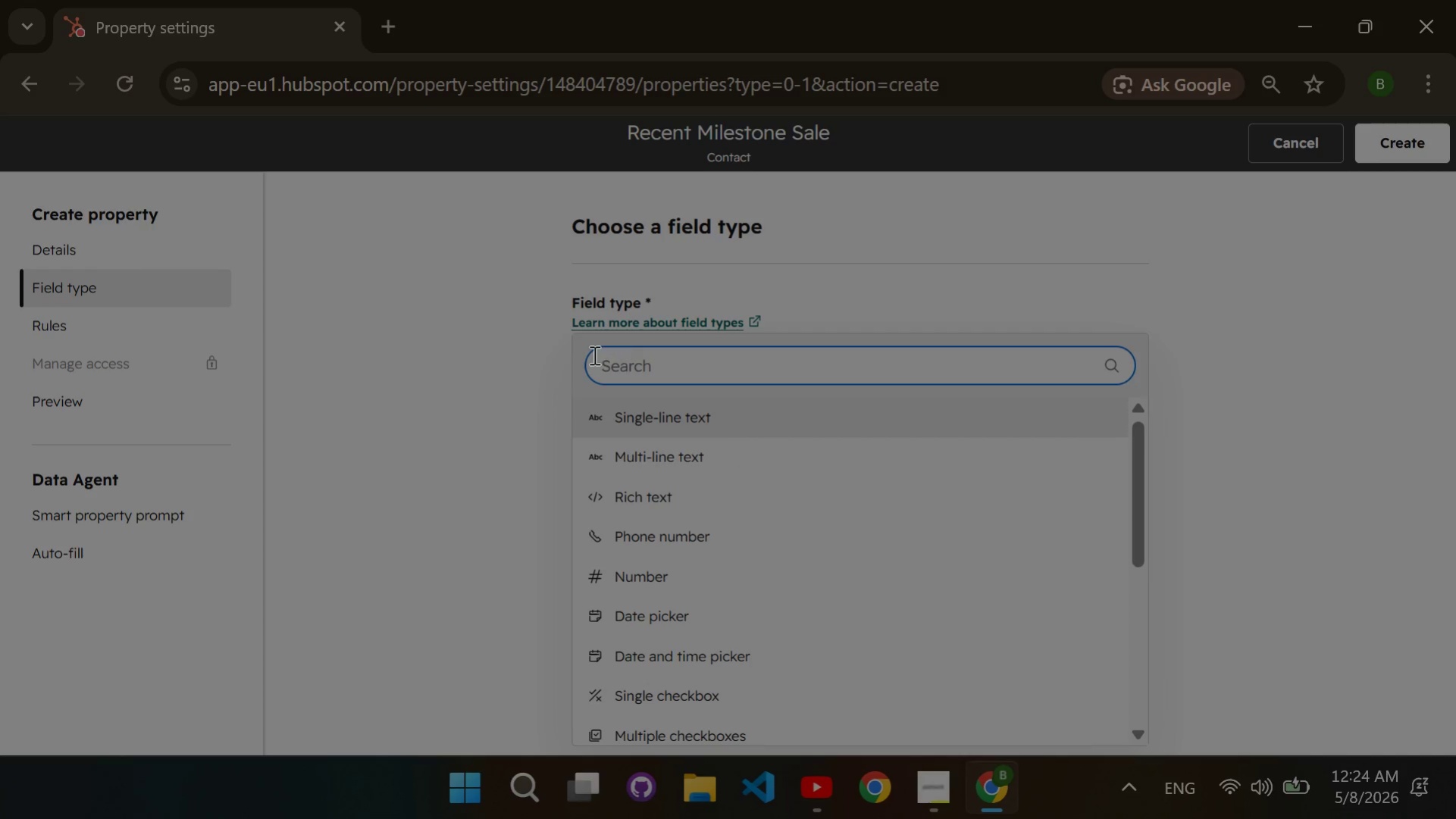 
wait(5.31)
 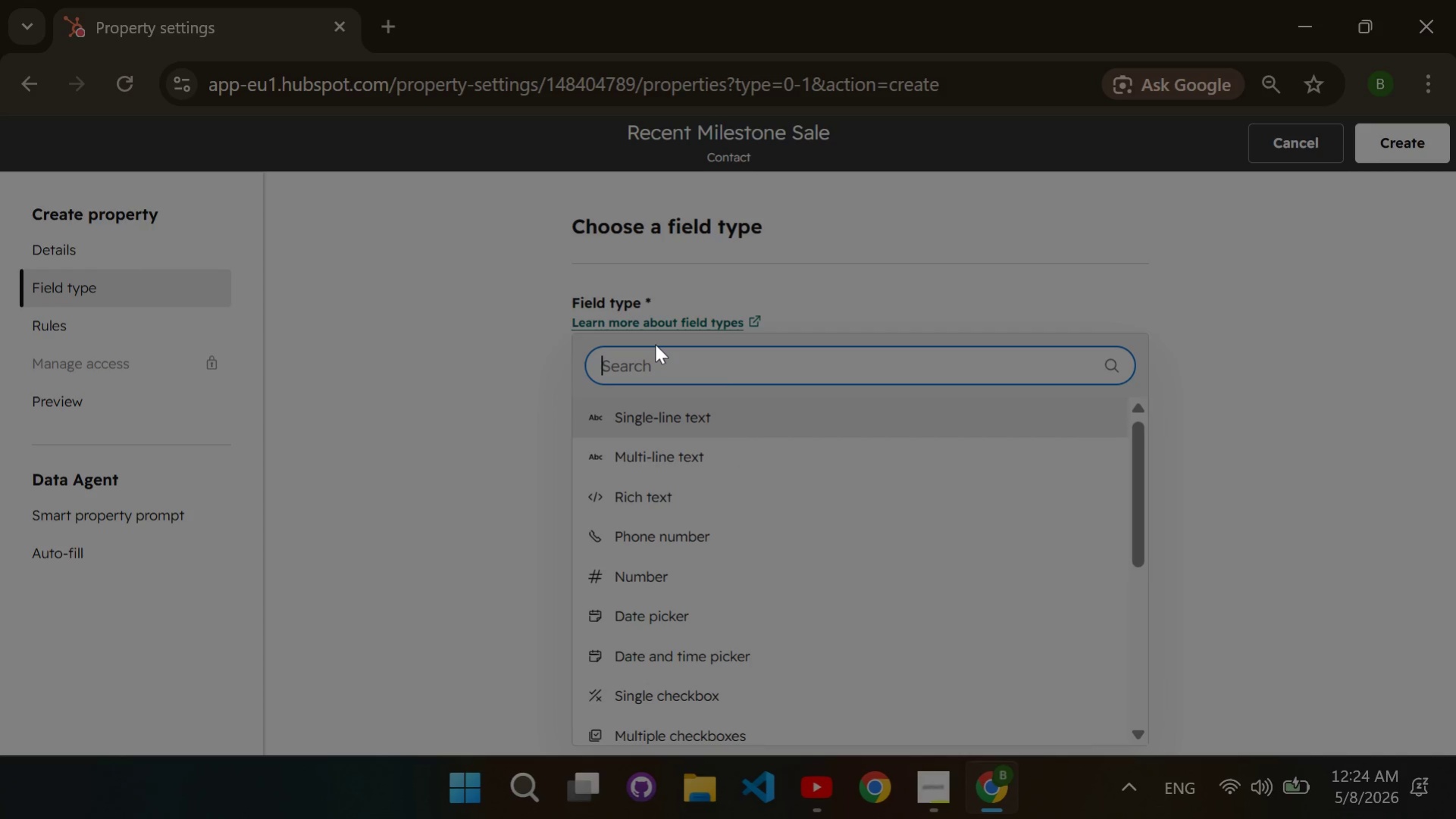 
left_click([520, 395])
 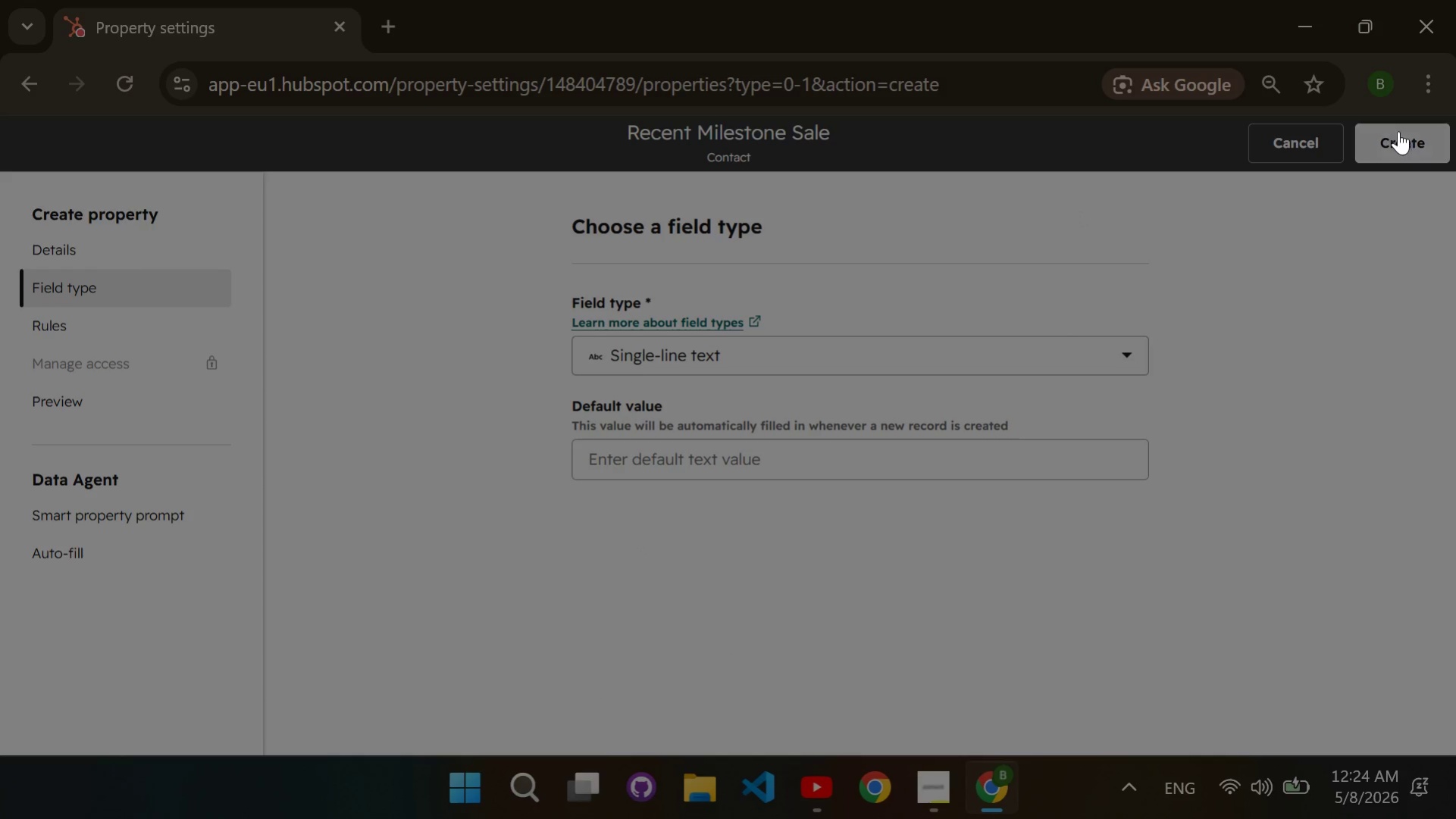 
left_click([1398, 133])
 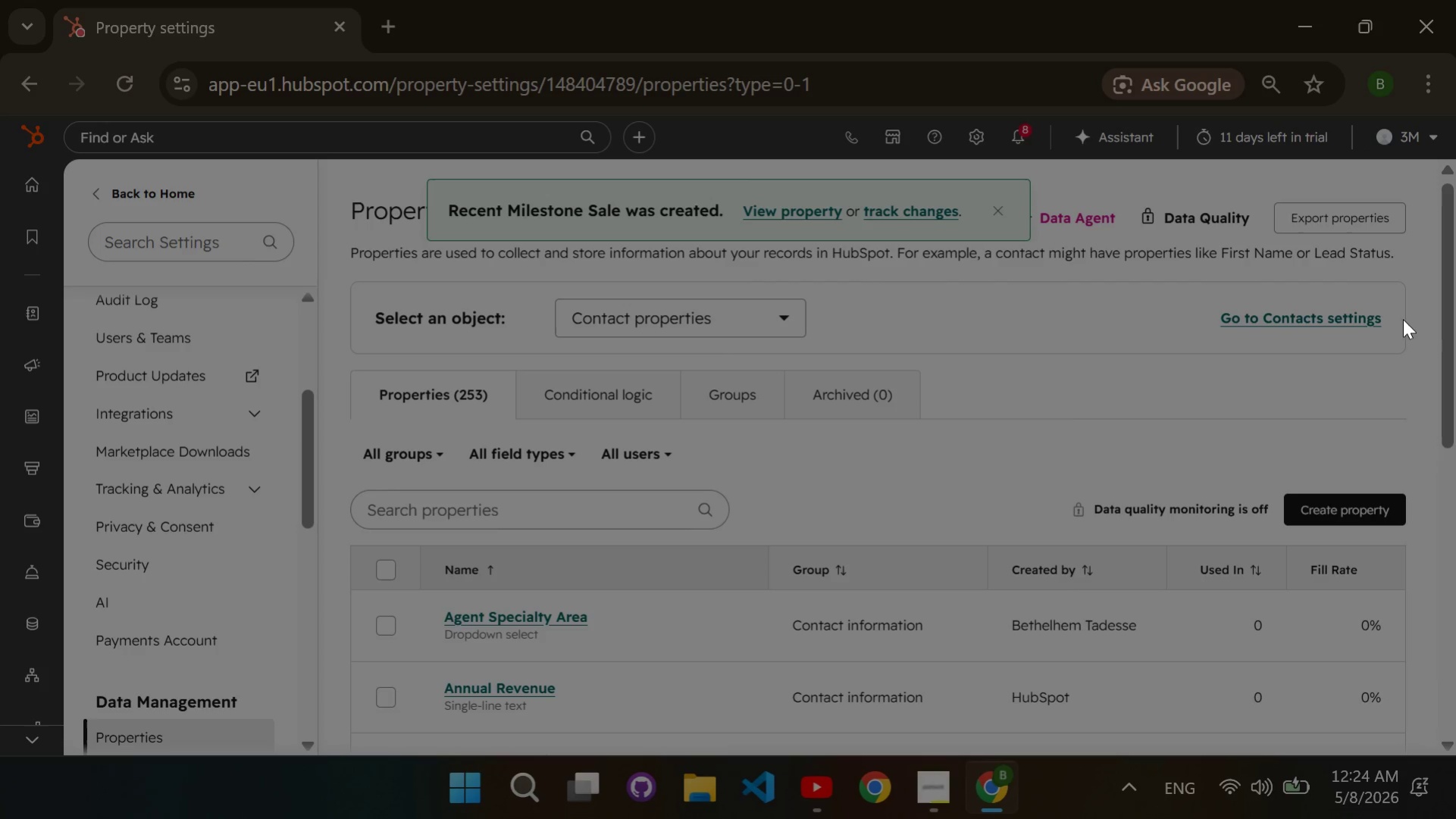 
wait(5.95)
 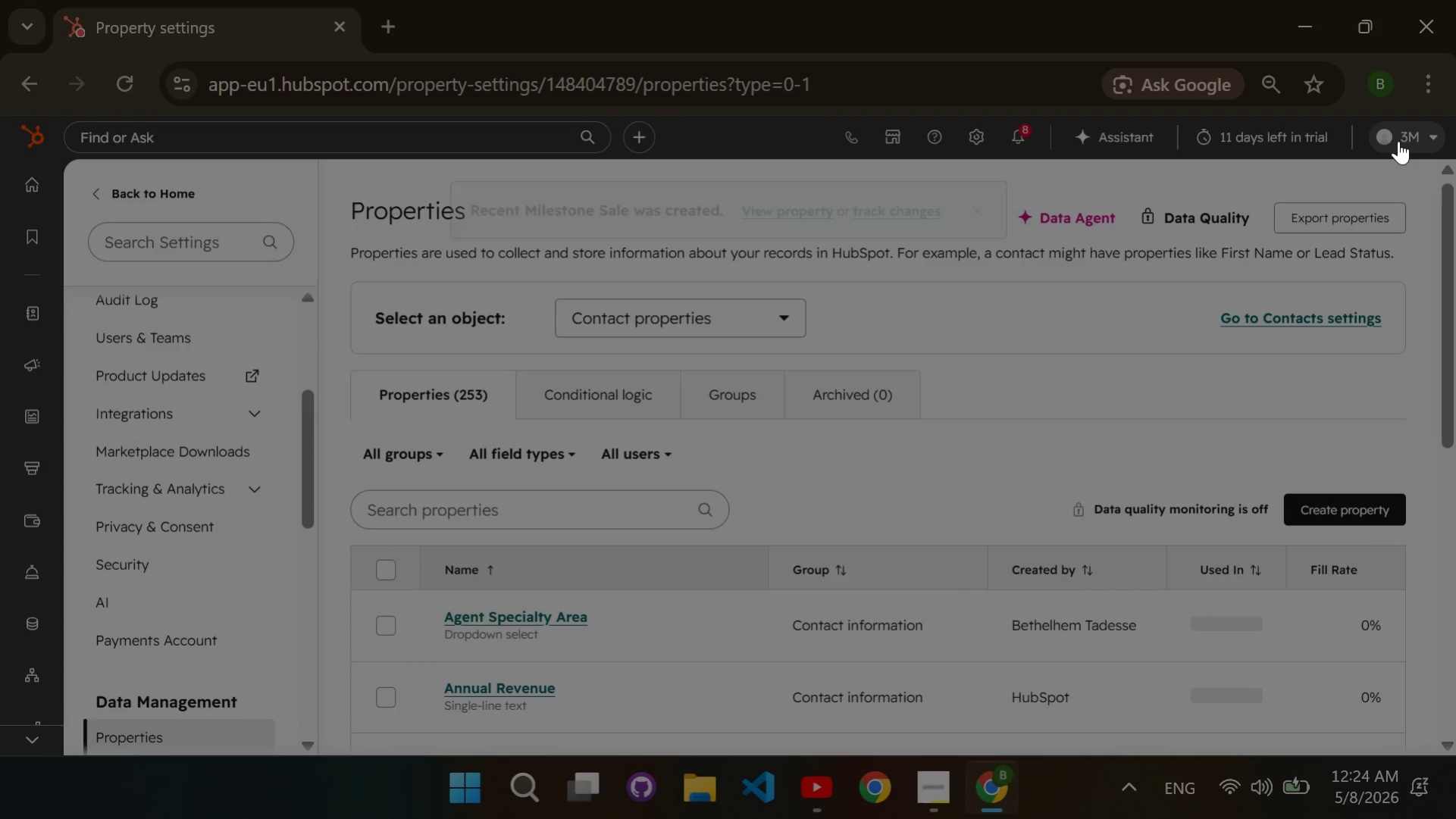 
left_click([1388, 508])
 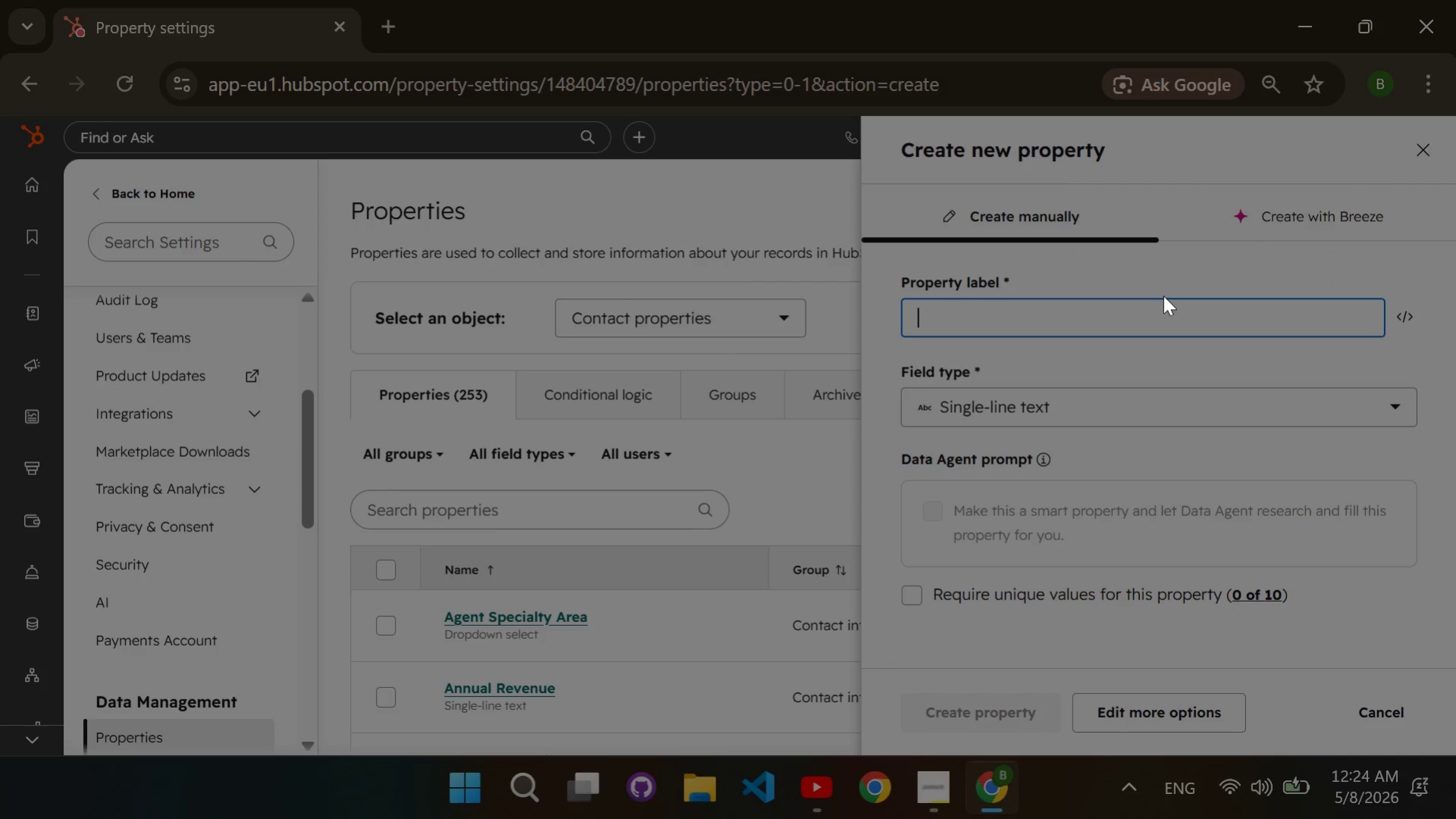 
type(Pat)
key(Backspace)
type(rtnership Tire)
 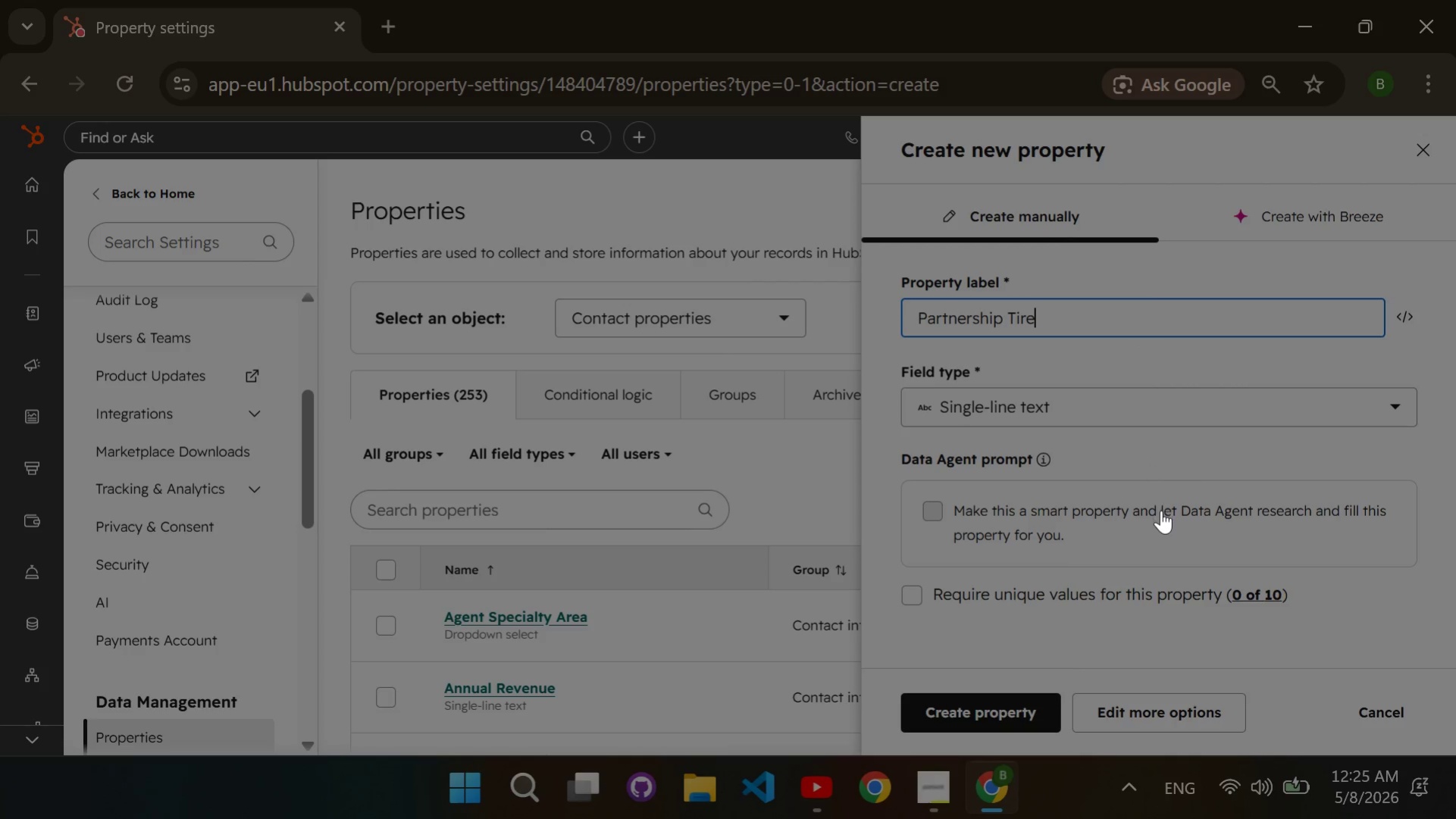 
double_click([1133, 721])
 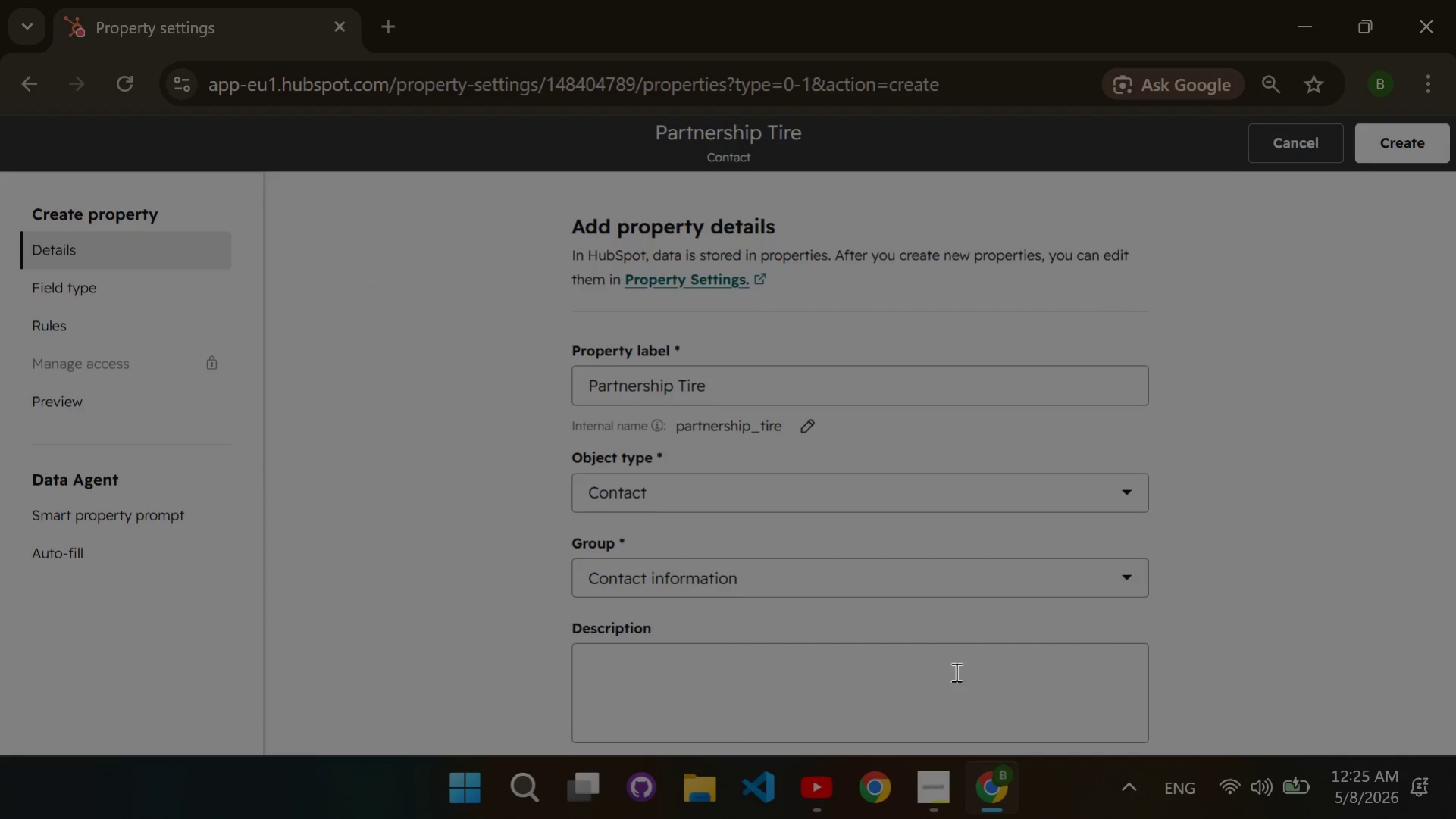 
double_click([954, 671])
 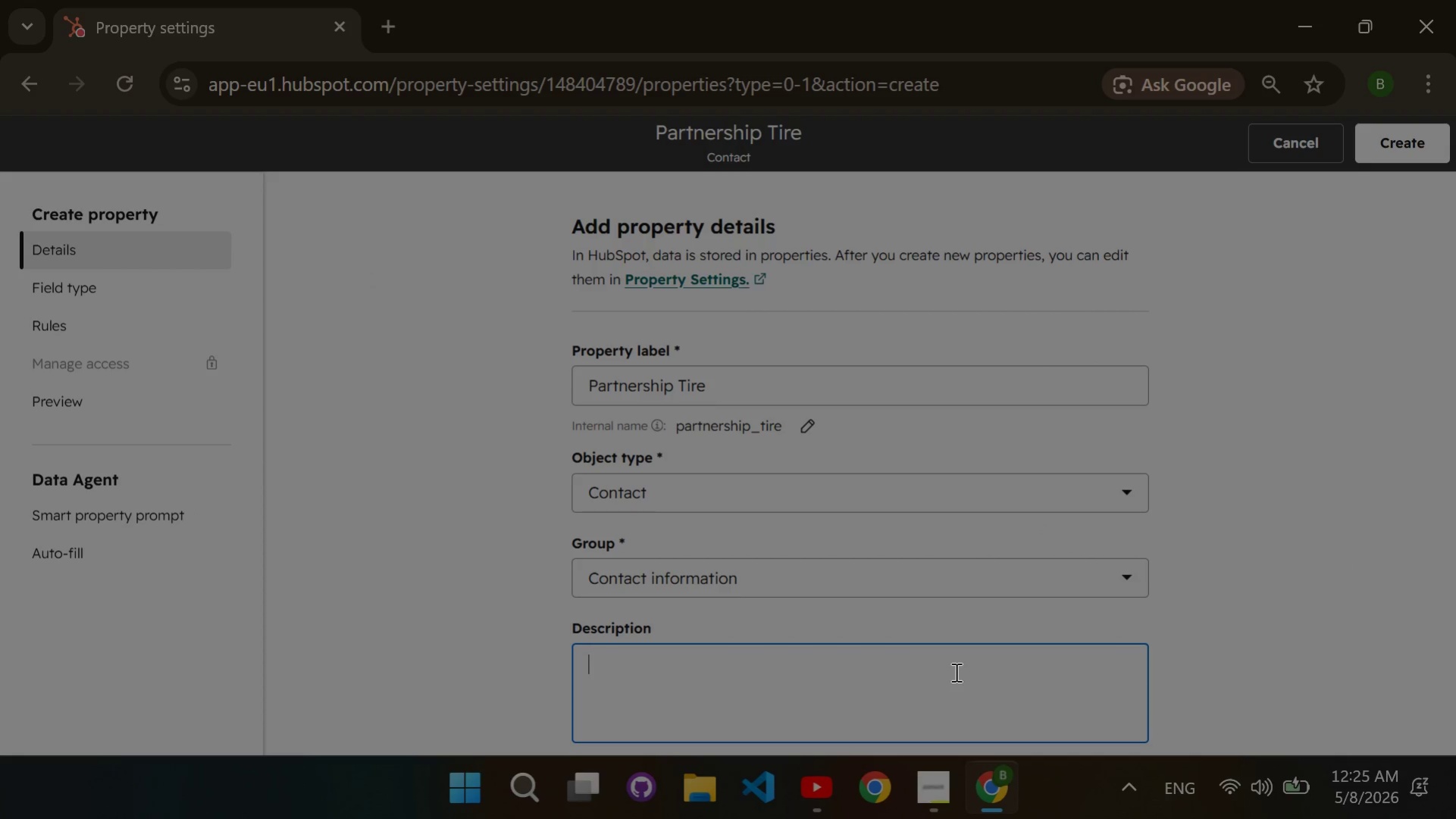 
type(Partnership classification for high-value realtor relationships)
 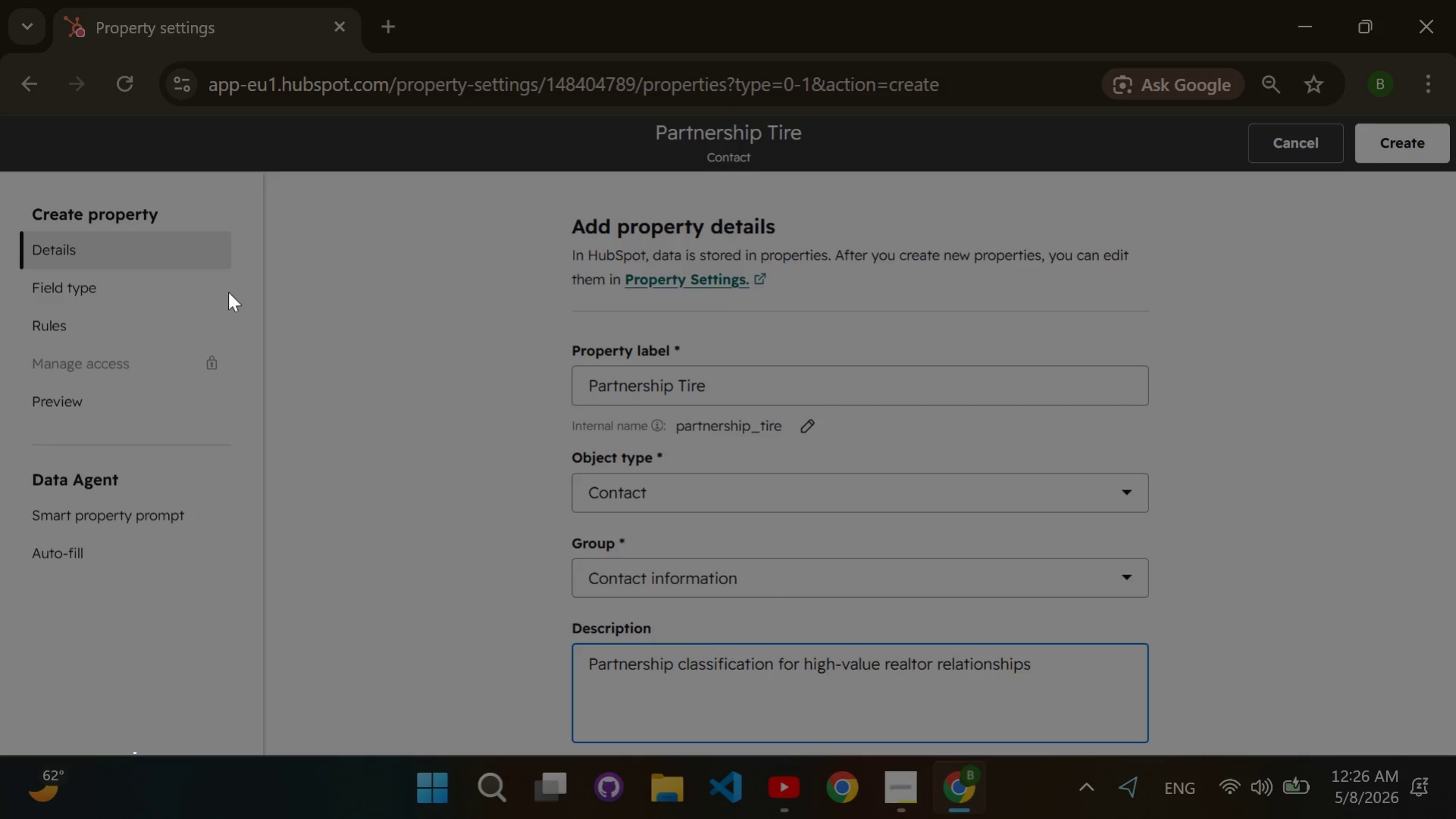 
left_click([169, 292])
 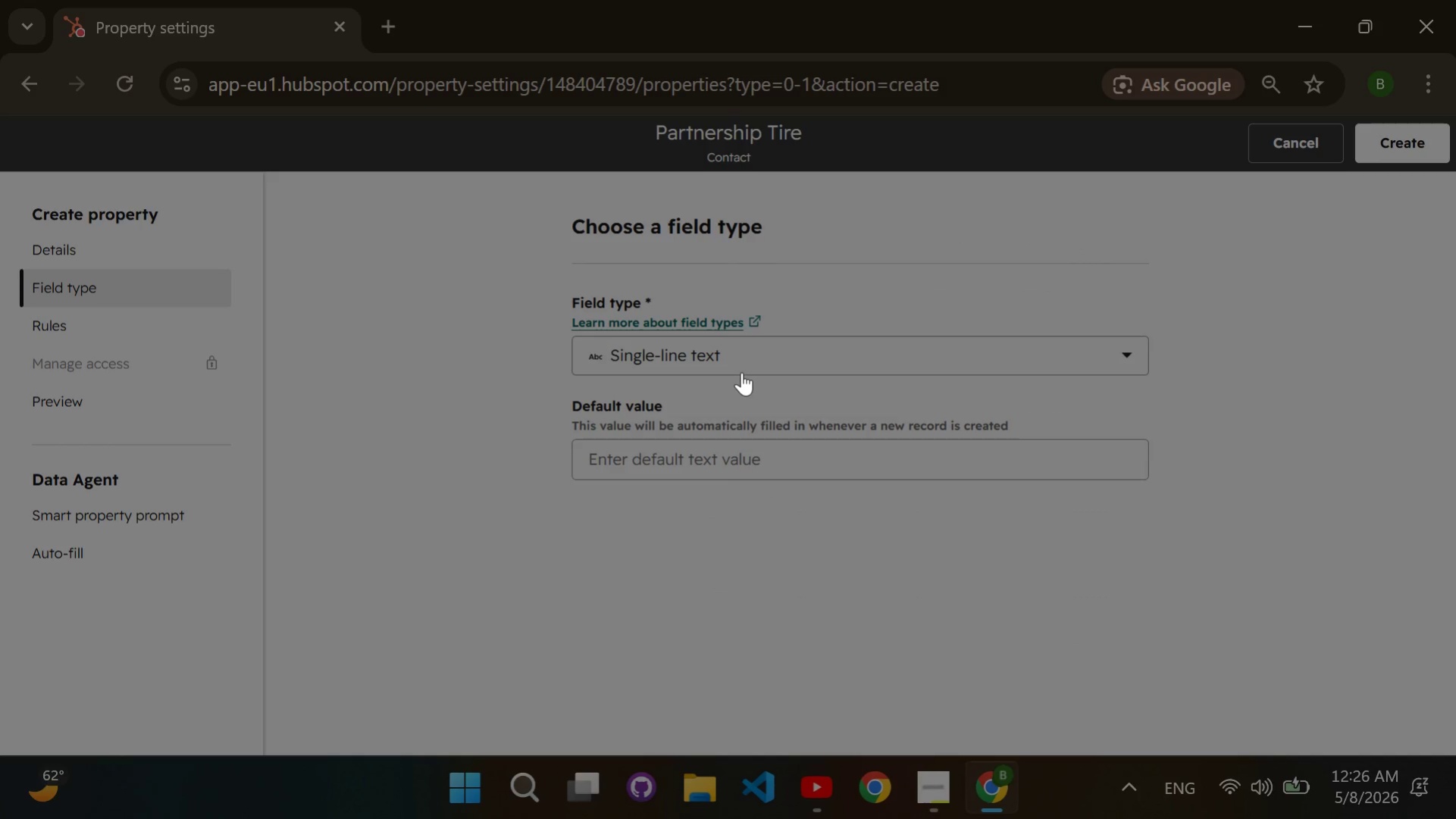 
left_click([768, 362])
 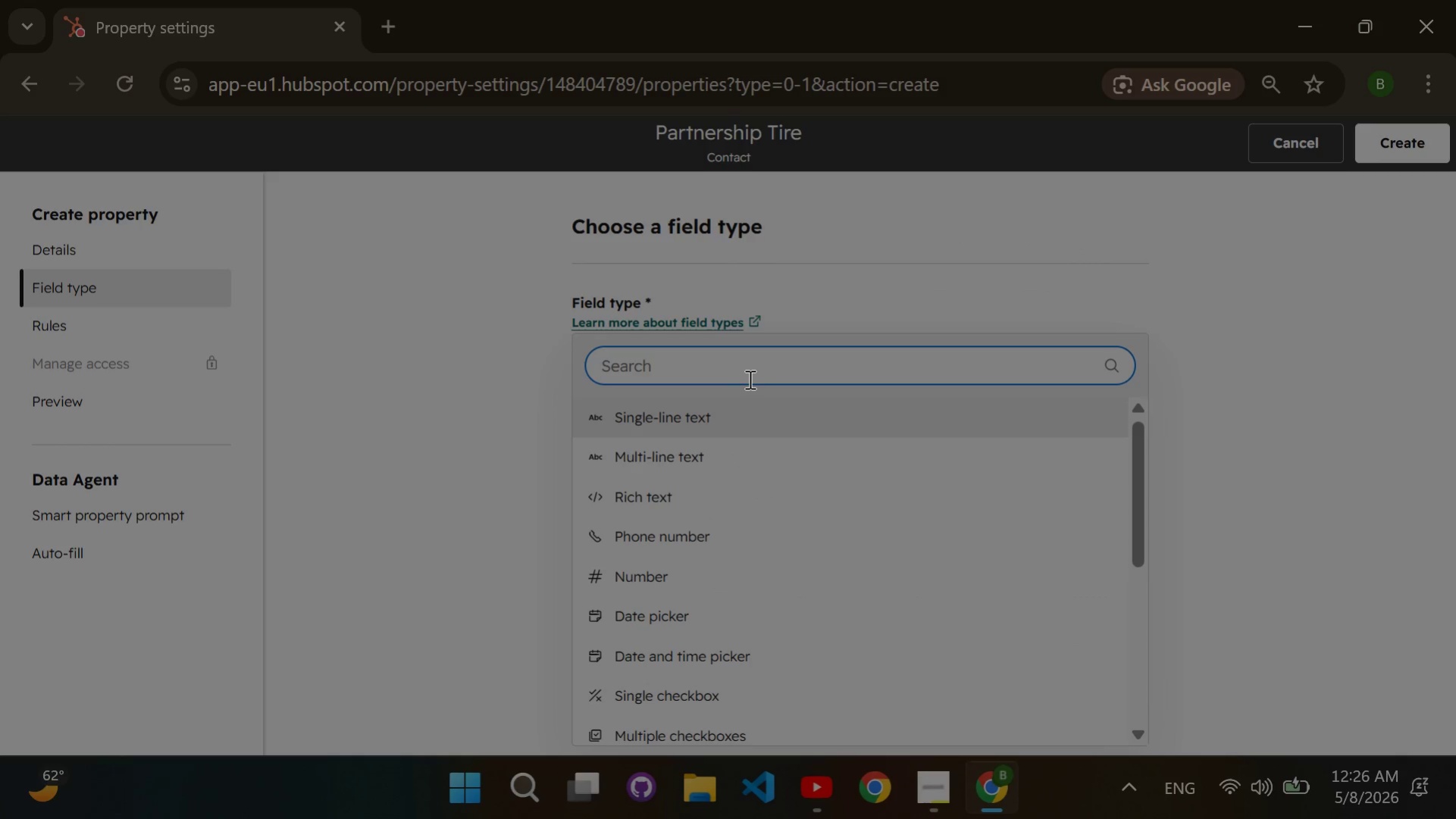 
type(dropdown)
 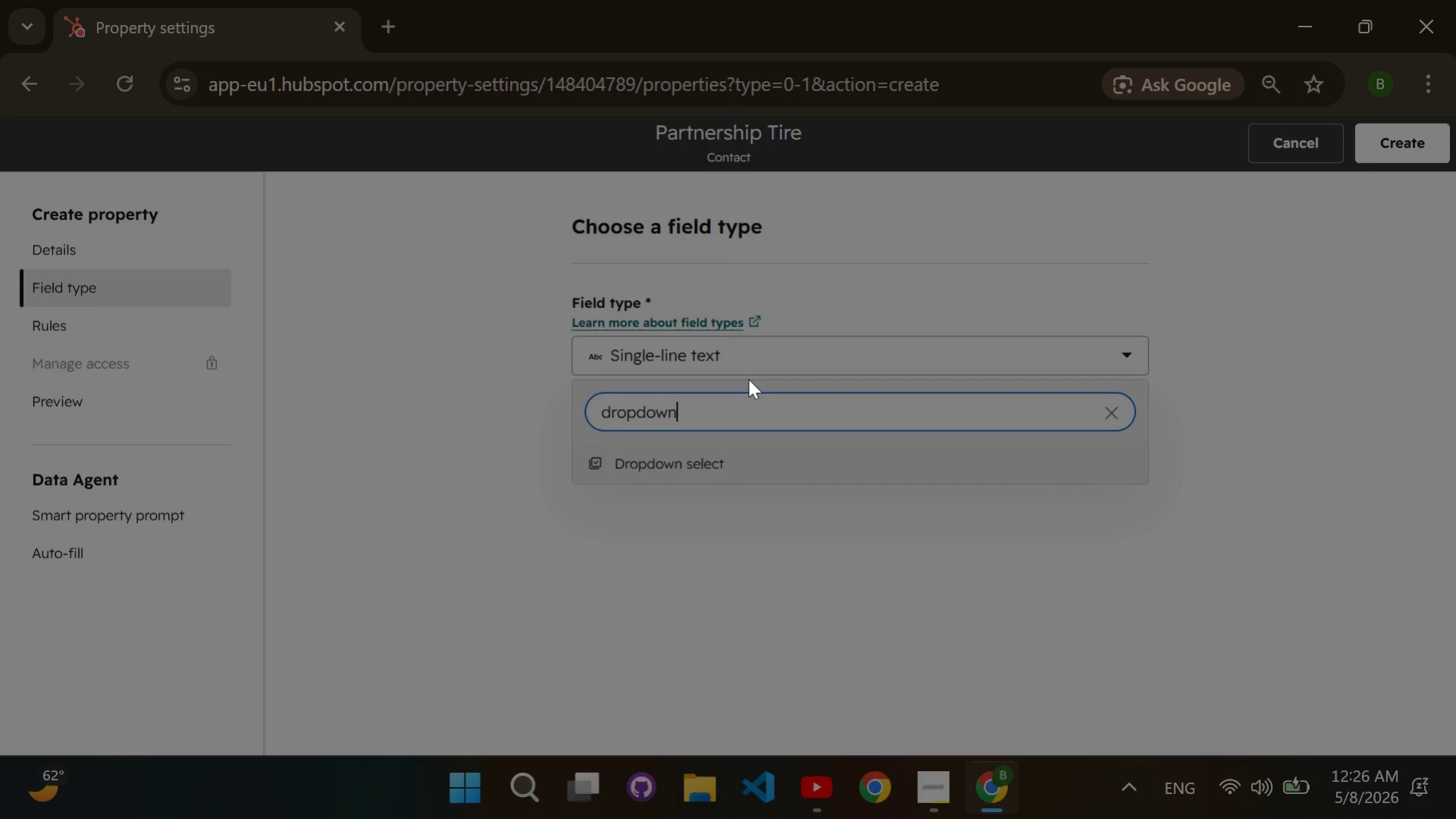 
key(Enter)
 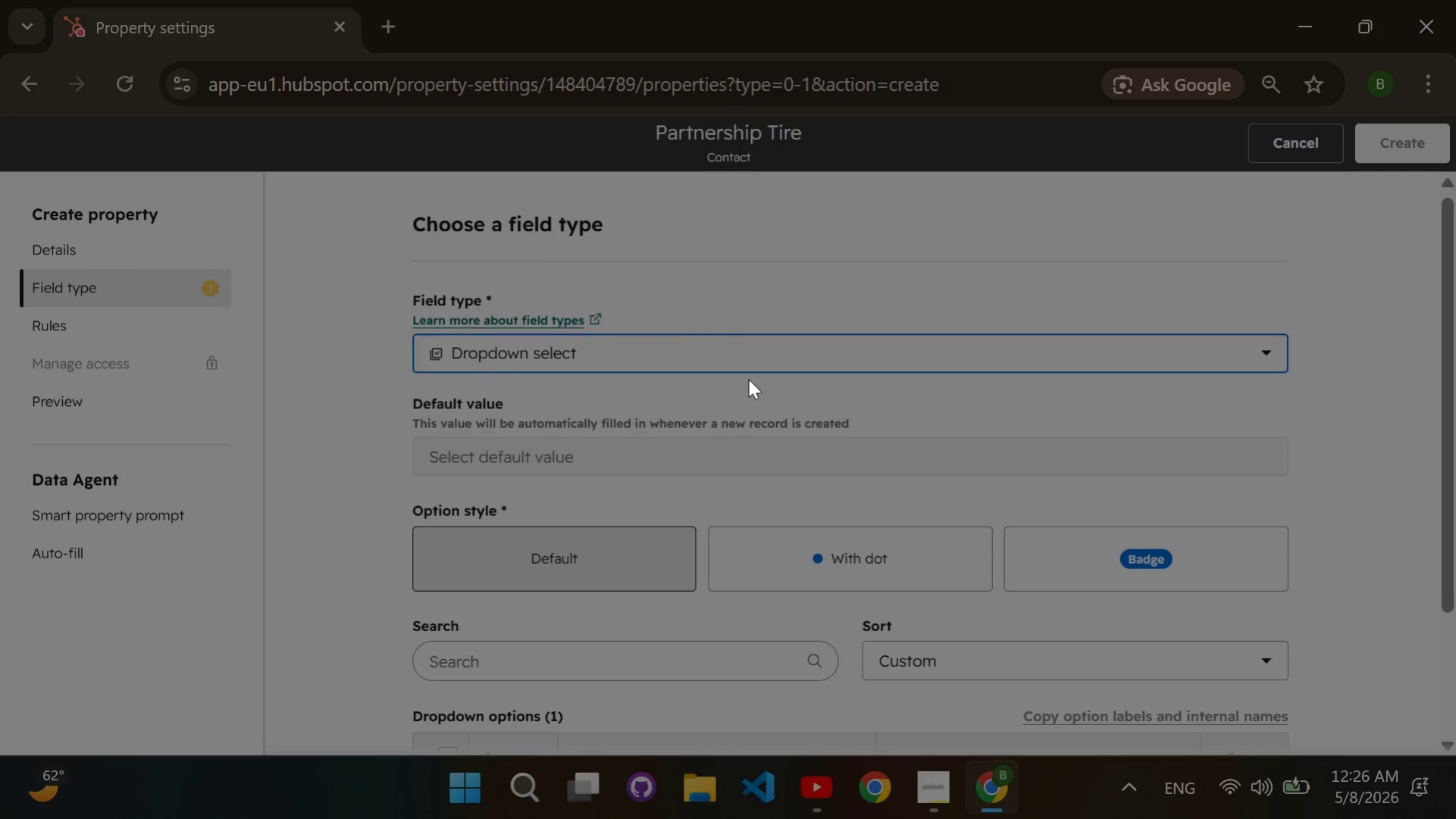 
scroll: coordinate [748, 379], scroll_direction: down, amount: 2.0
 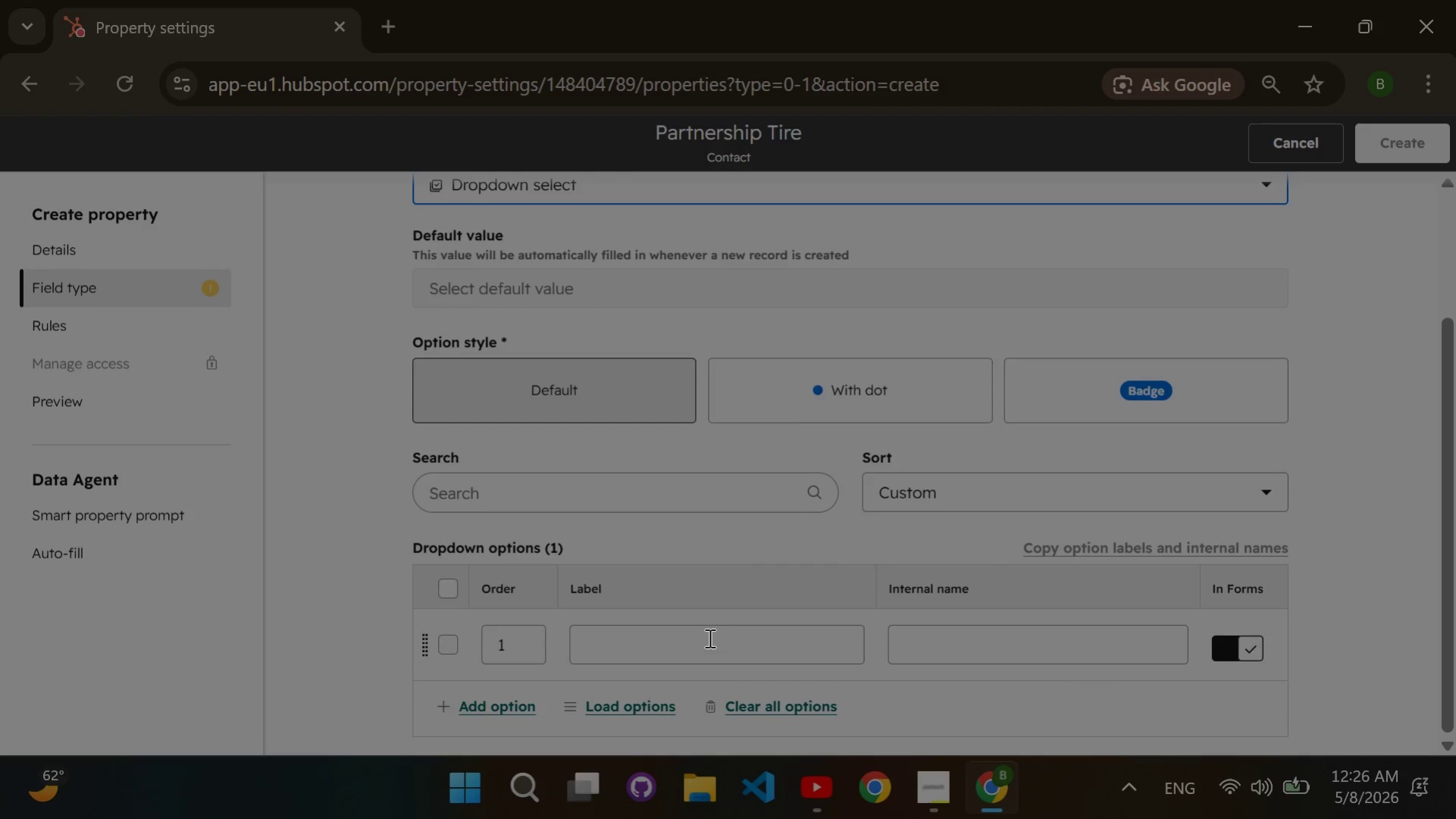 
left_click([708, 637])
 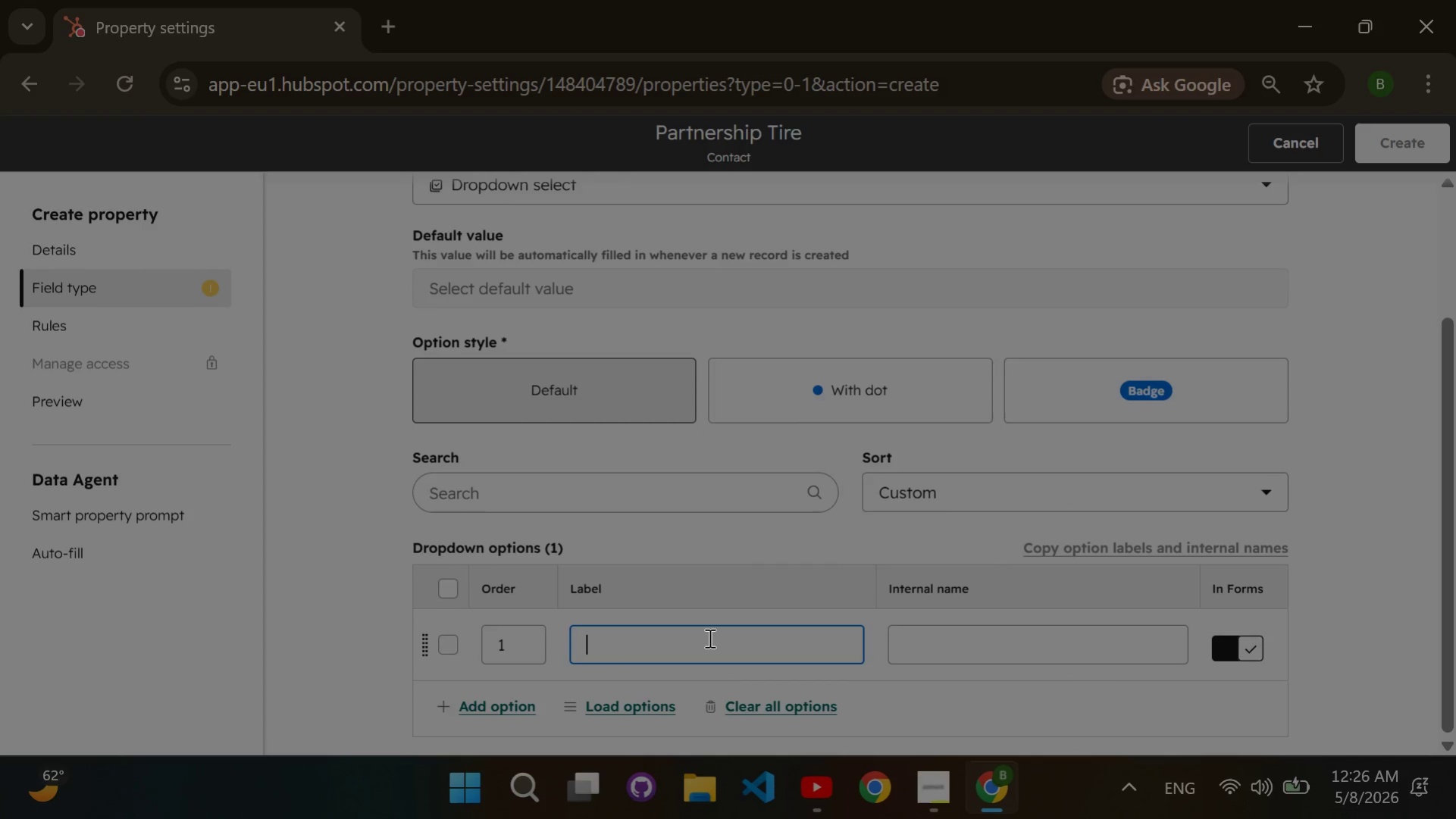 
type(Platinum Partner)
 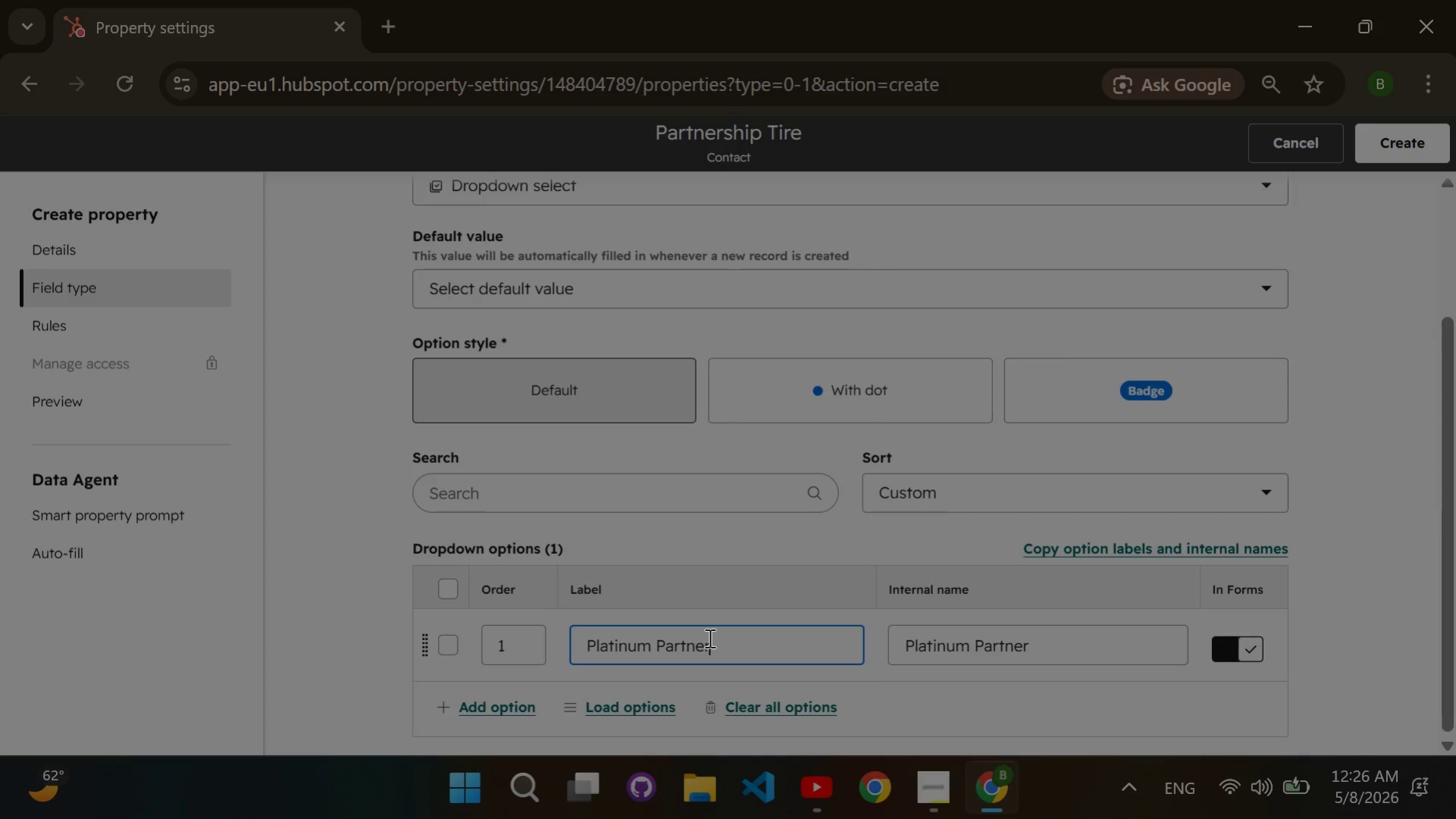 
scroll: coordinate [708, 637], scroll_direction: down, amount: 1.0
 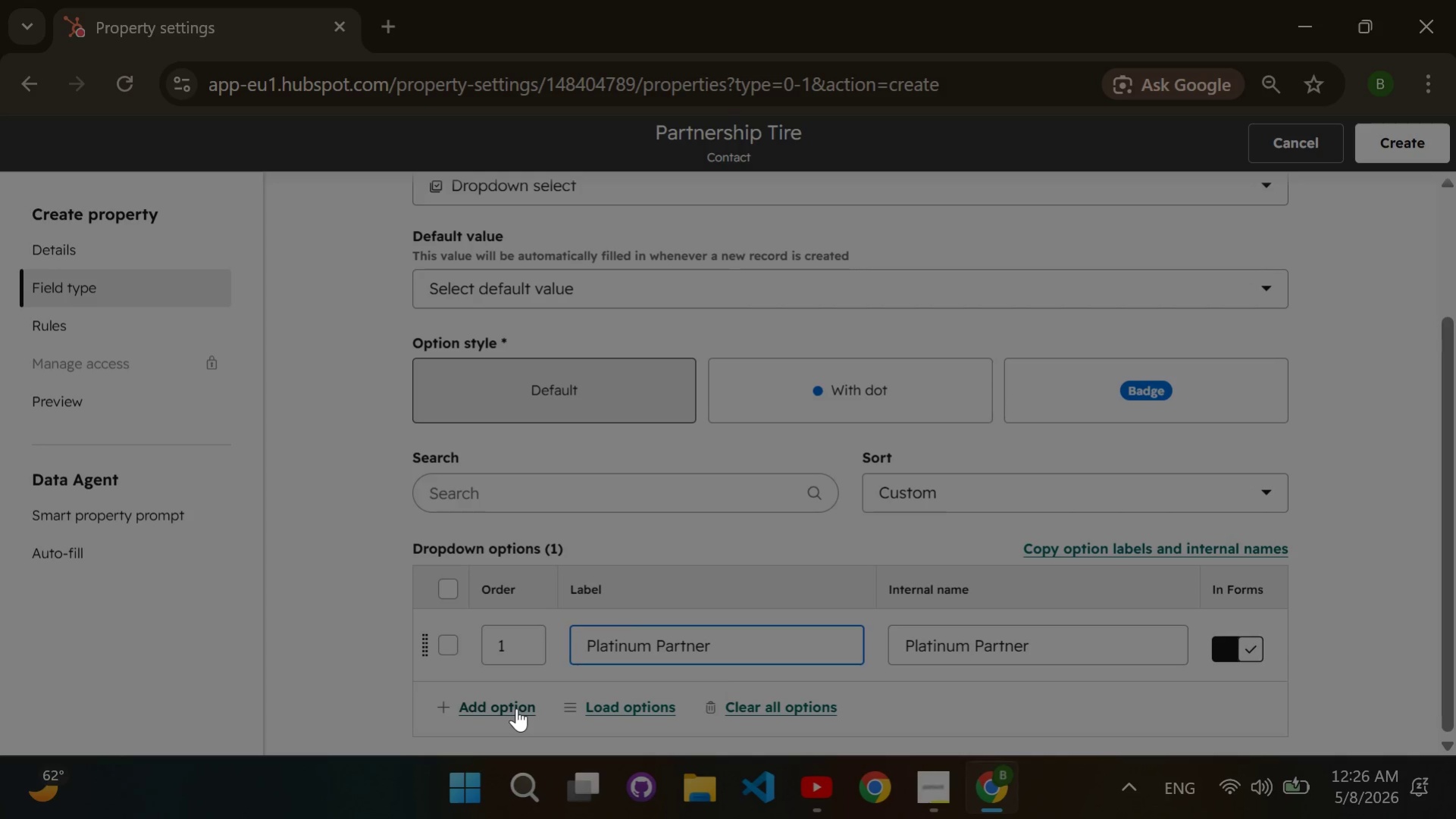 
left_click([516, 708])
 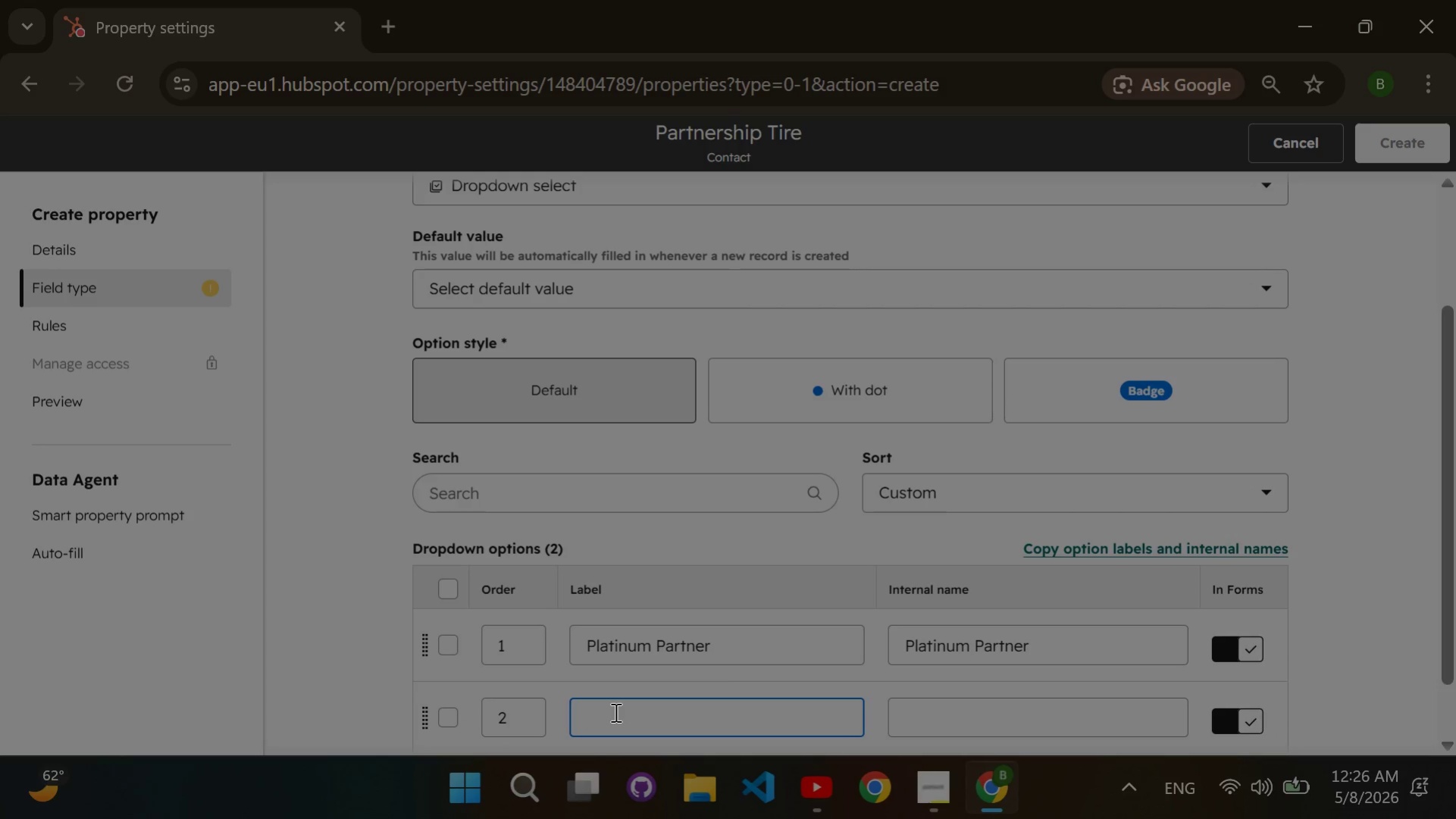 
wait(7.58)
 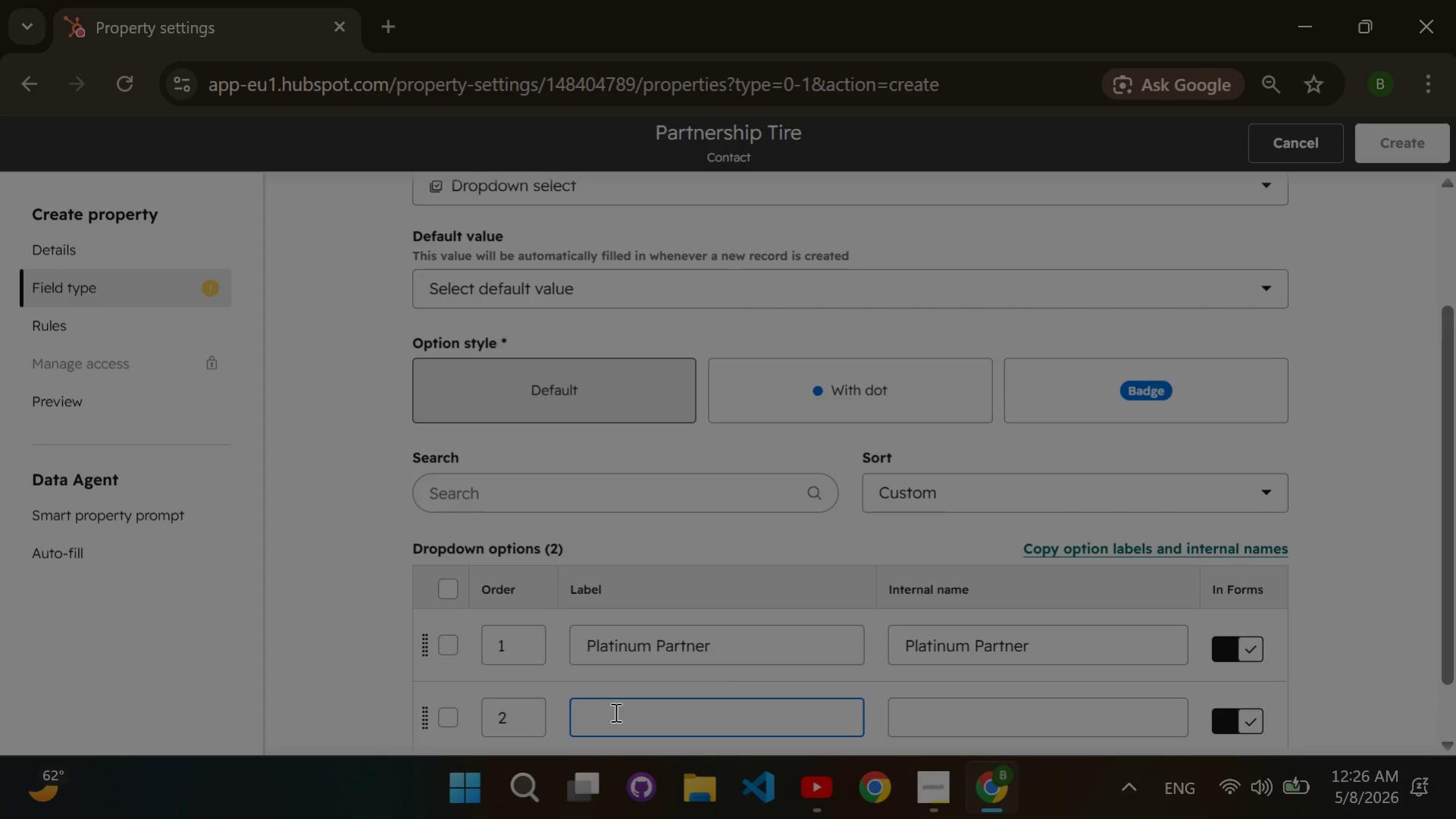 
type(Gold Partner)
 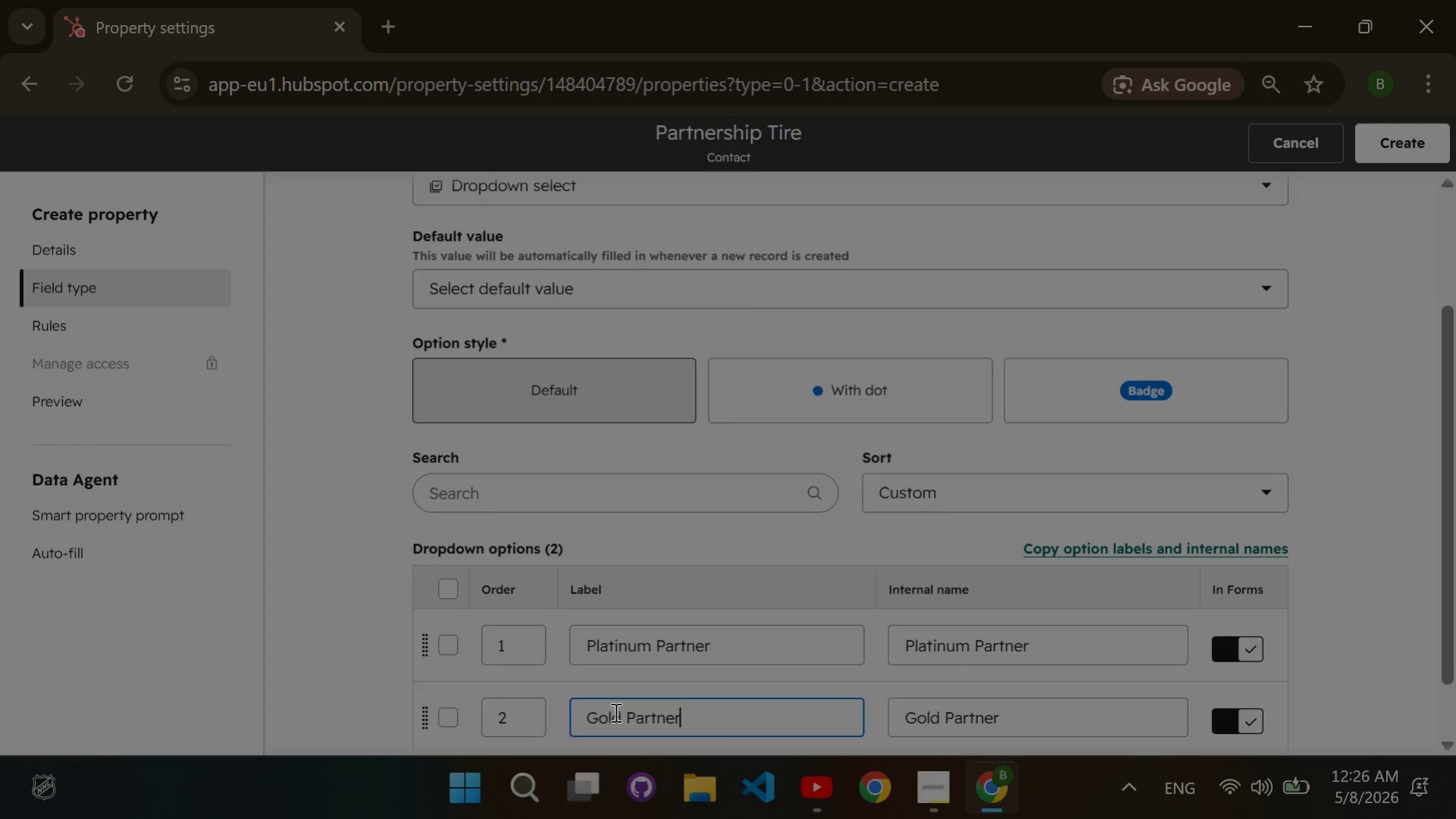 
scroll: coordinate [614, 711], scroll_direction: down, amount: 1.0
 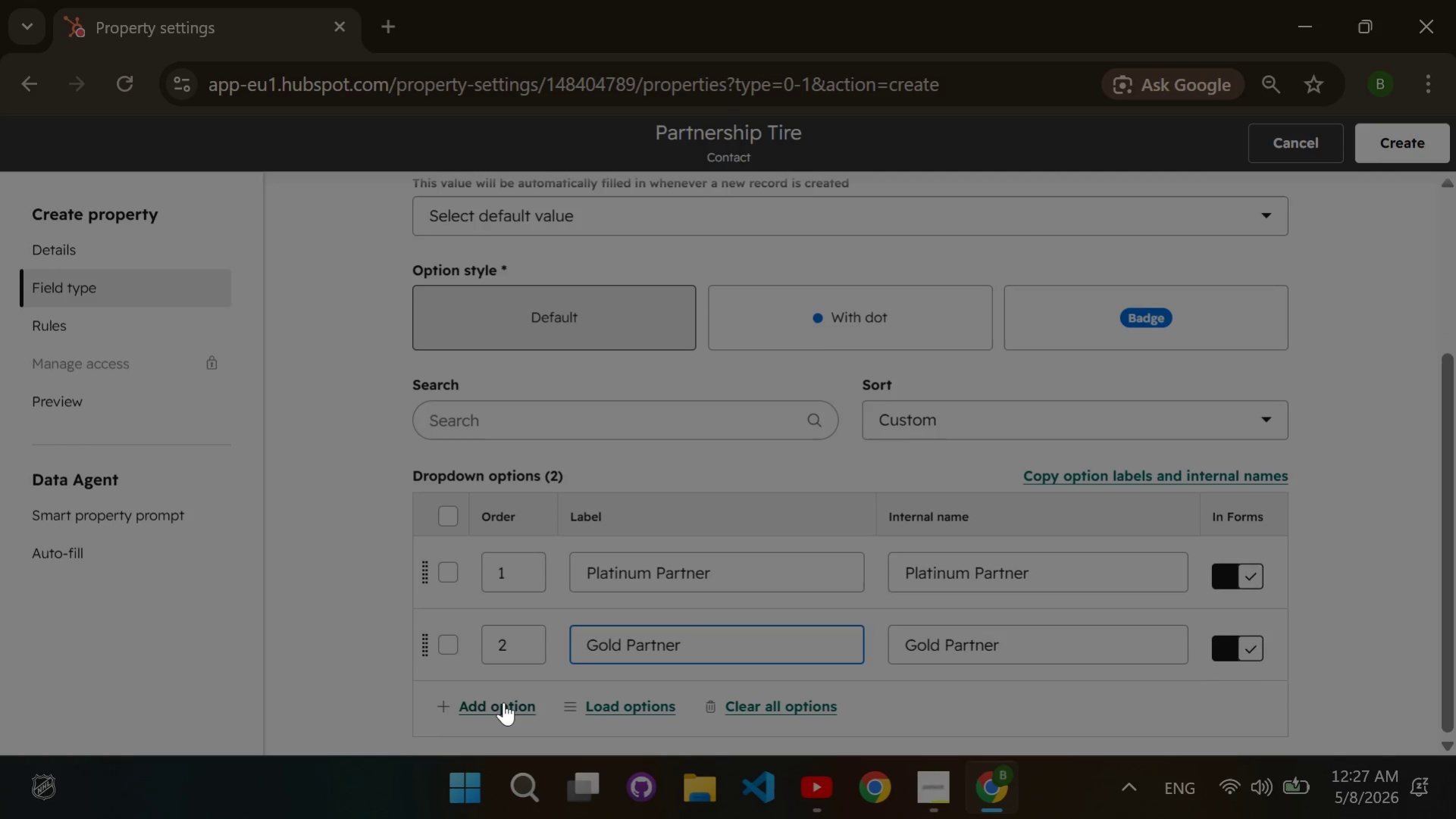 
left_click([503, 702])
 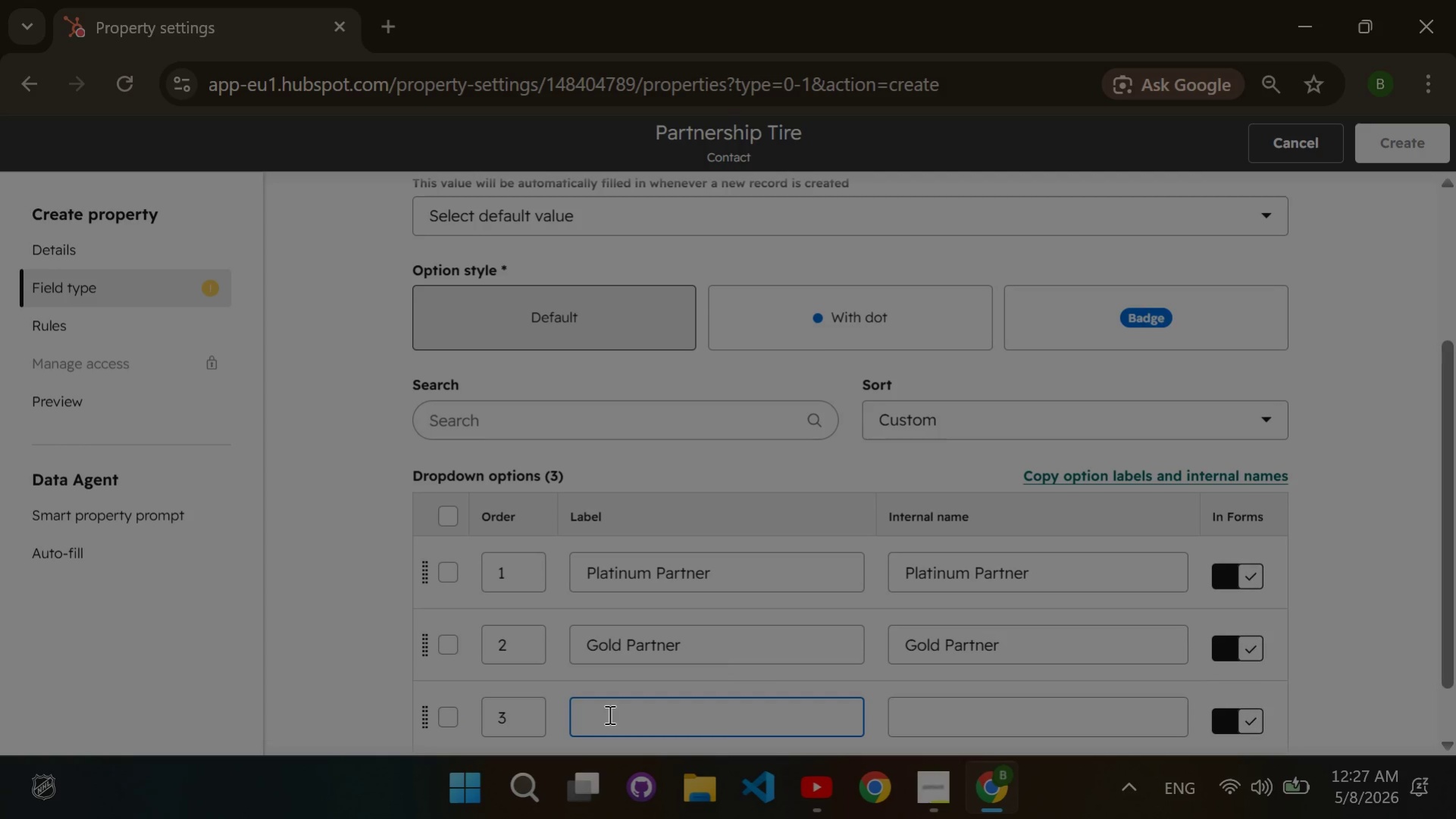 
type(Silver Partner)
 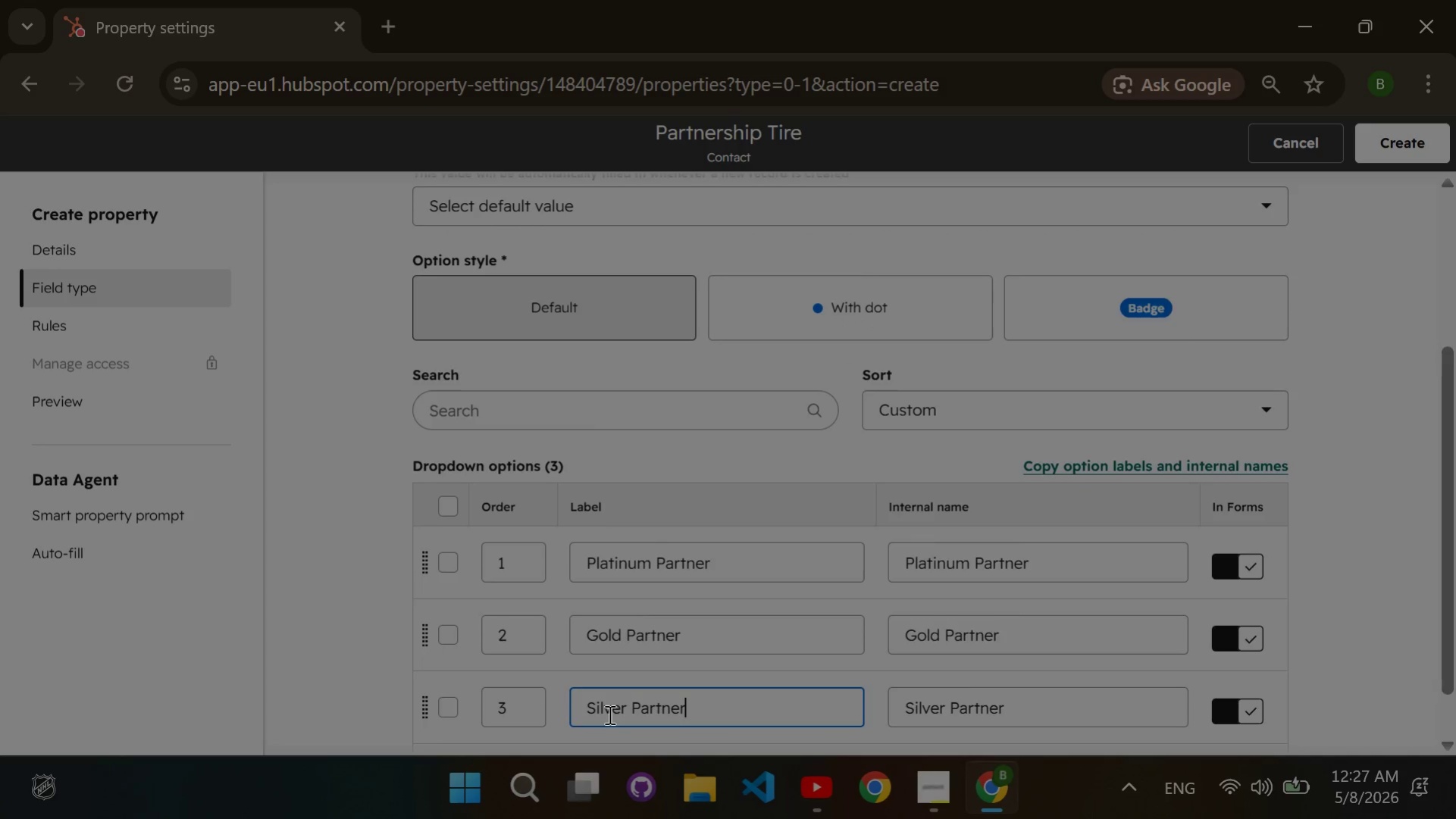 
scroll: coordinate [608, 714], scroll_direction: down, amount: 2.0
 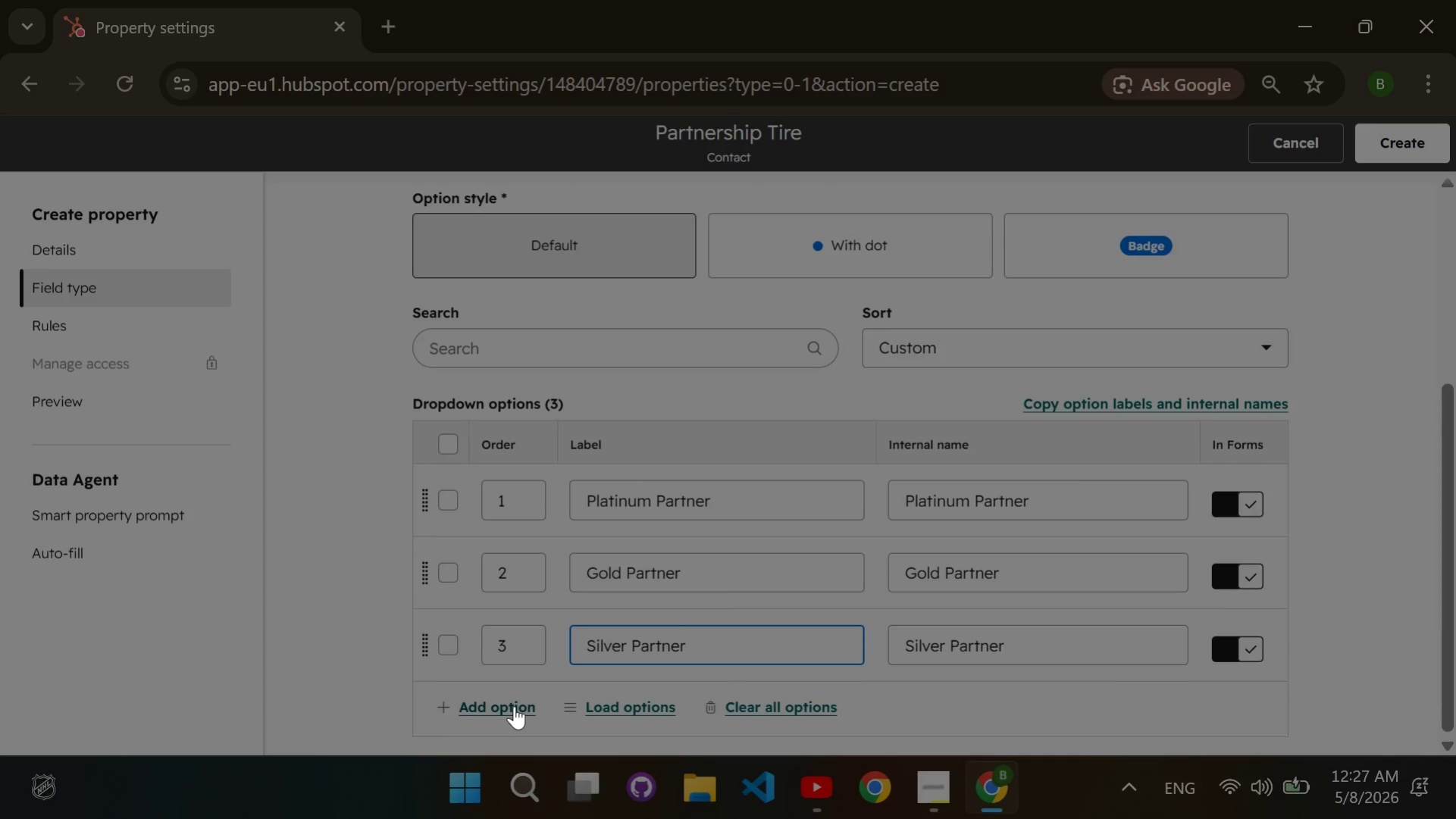 
left_click([514, 705])
 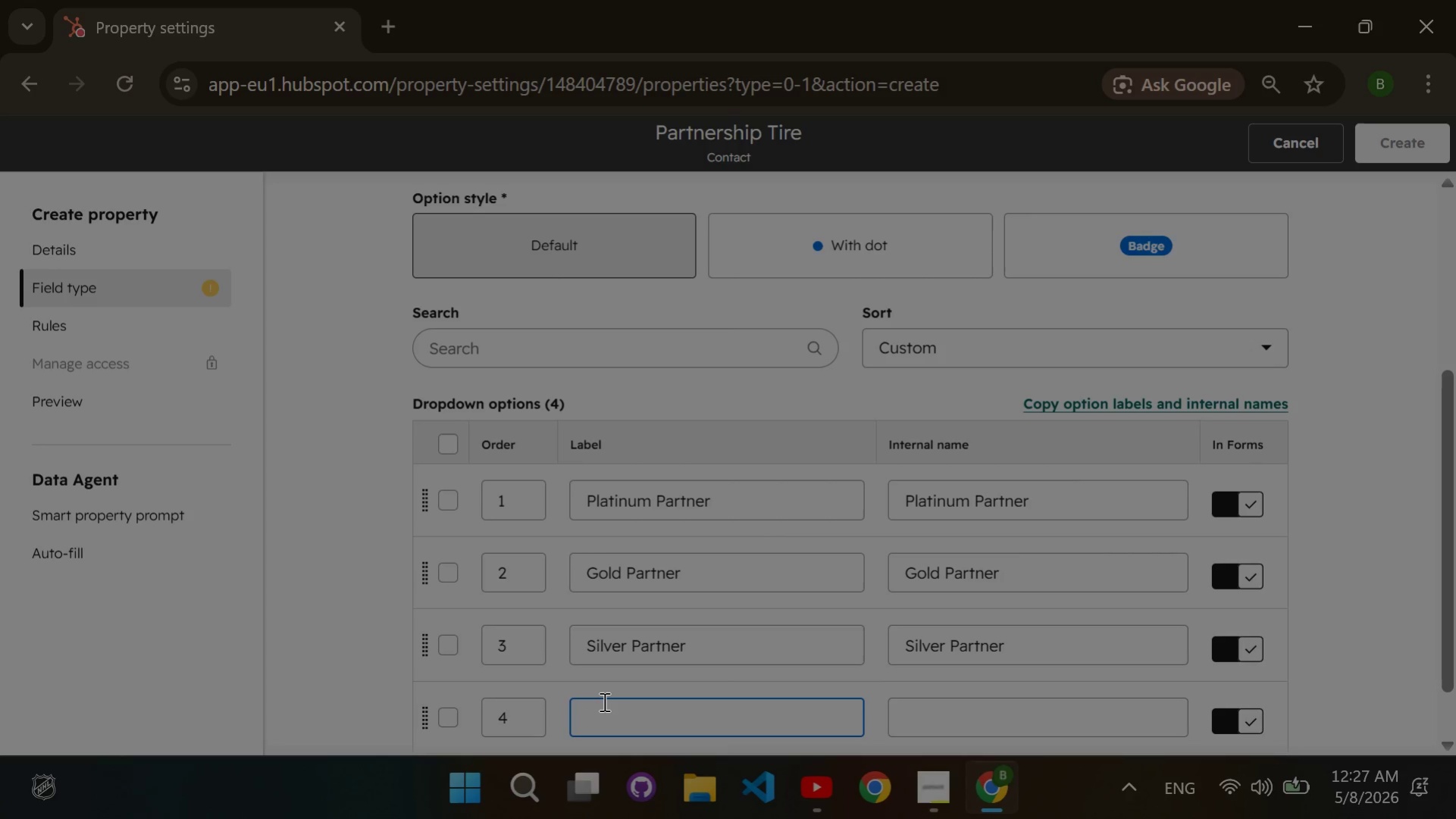 
type(Prospect)
 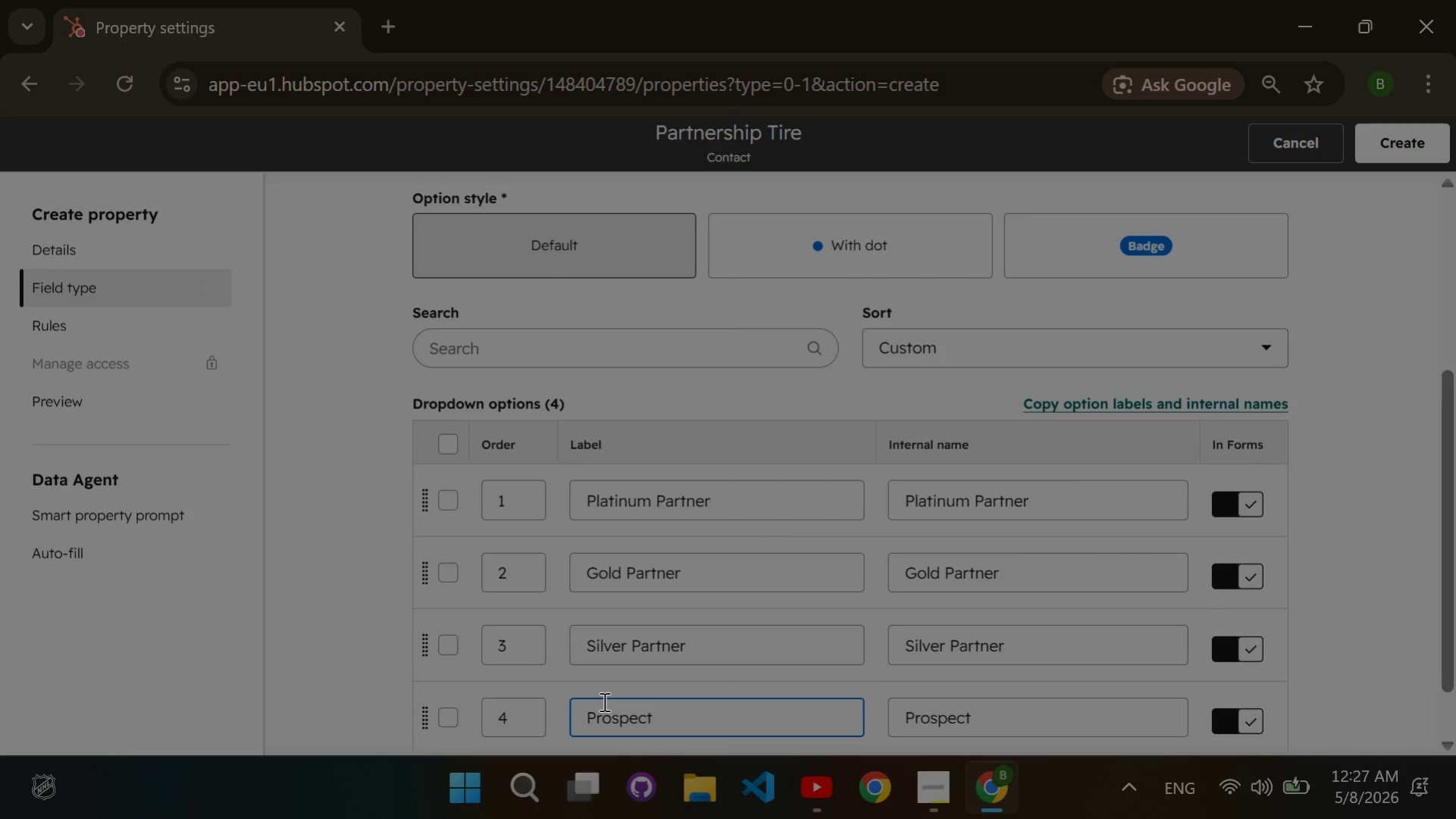 
scroll: coordinate [603, 701], scroll_direction: down, amount: 1.0
 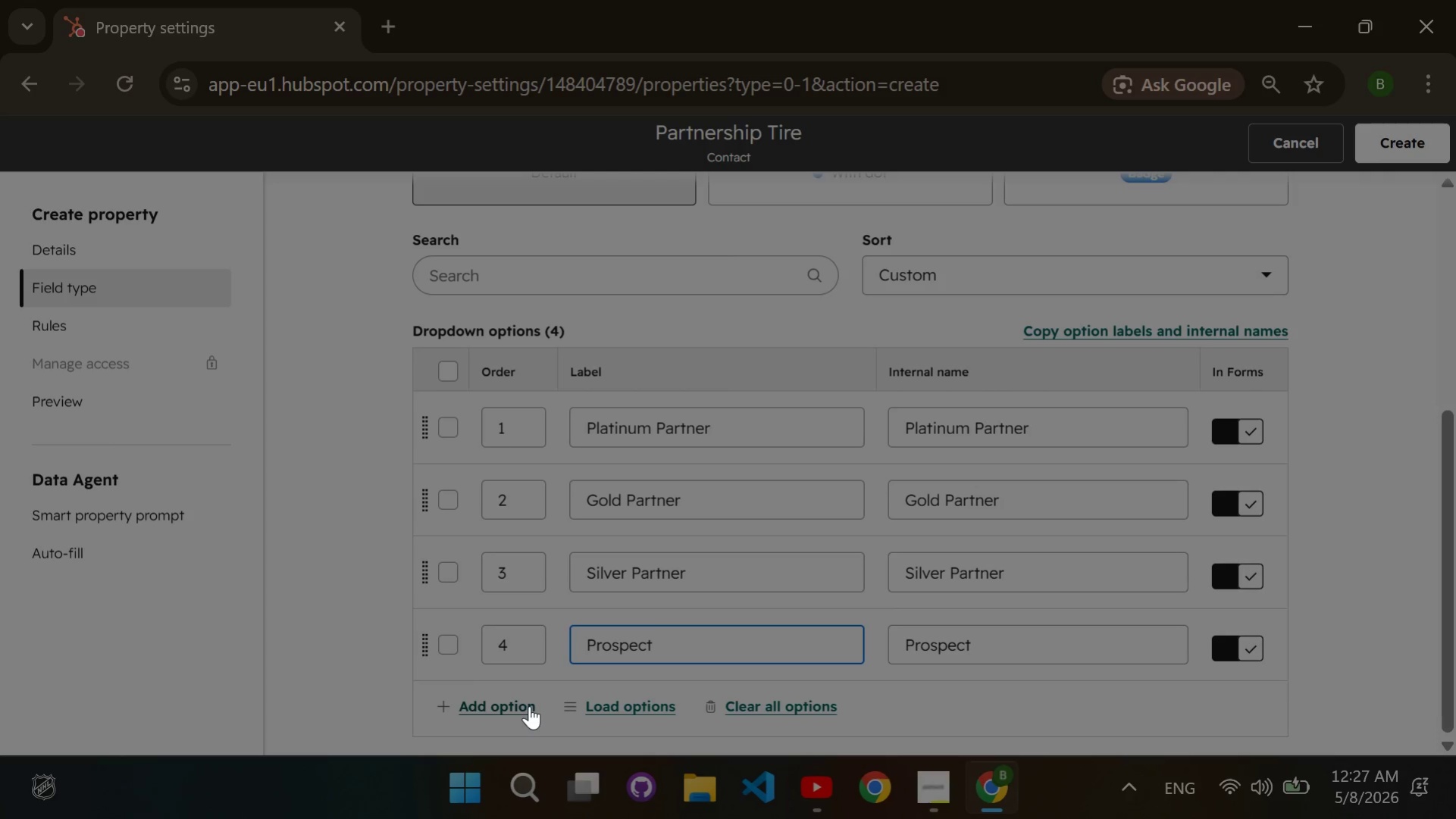 
left_click([529, 705])
 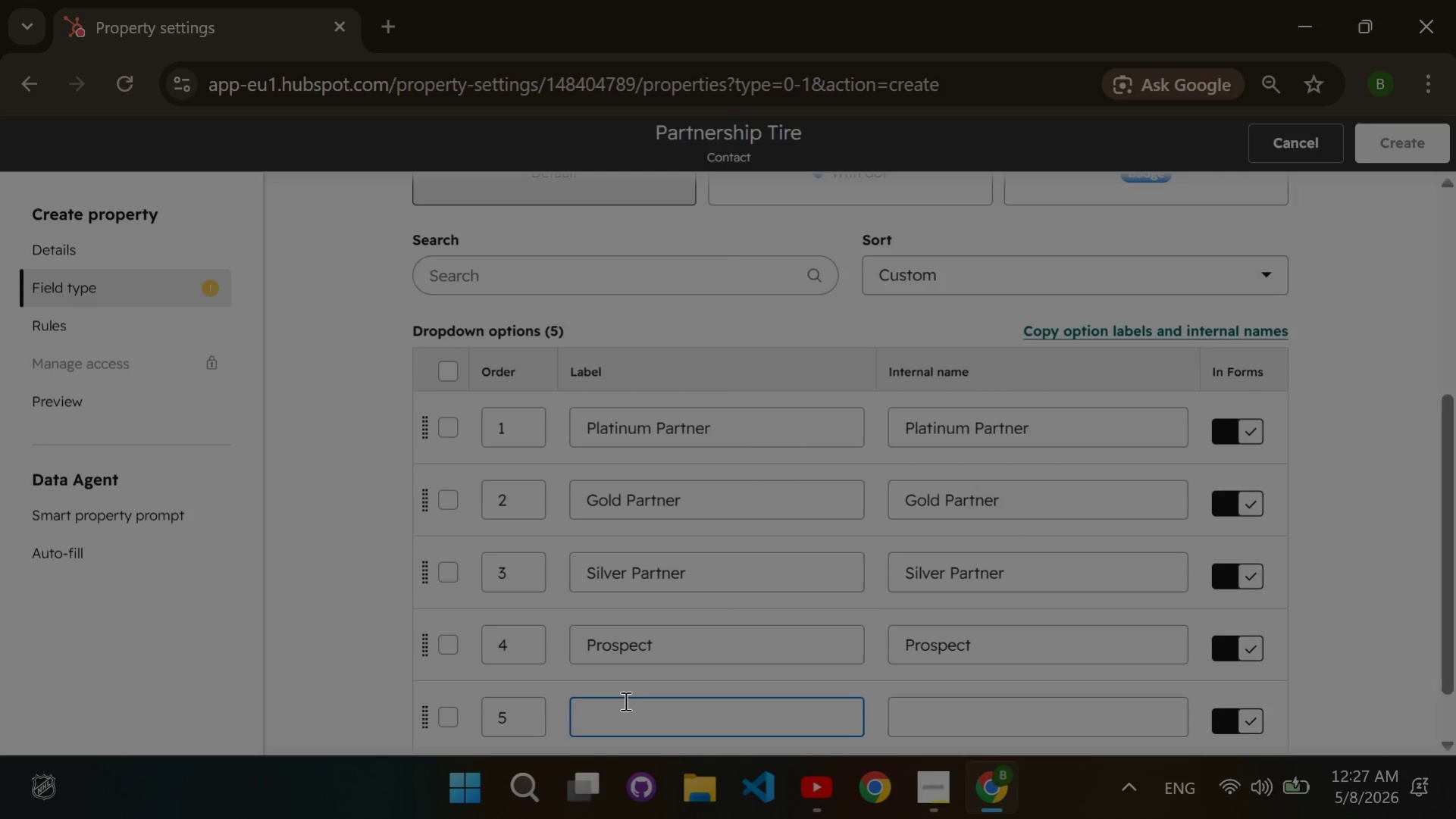 
type(VIP Referral)
 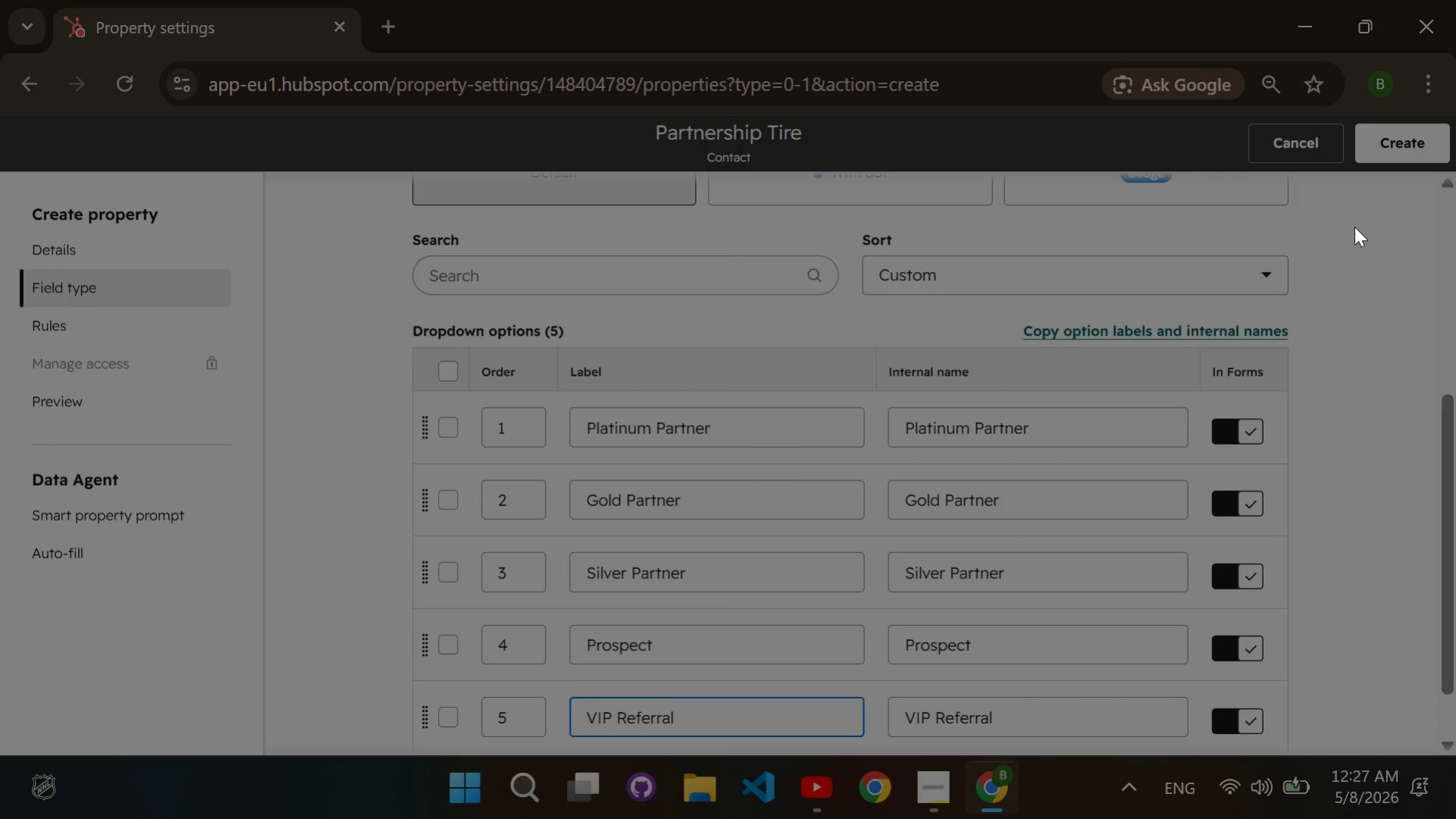 
wait(6.16)
 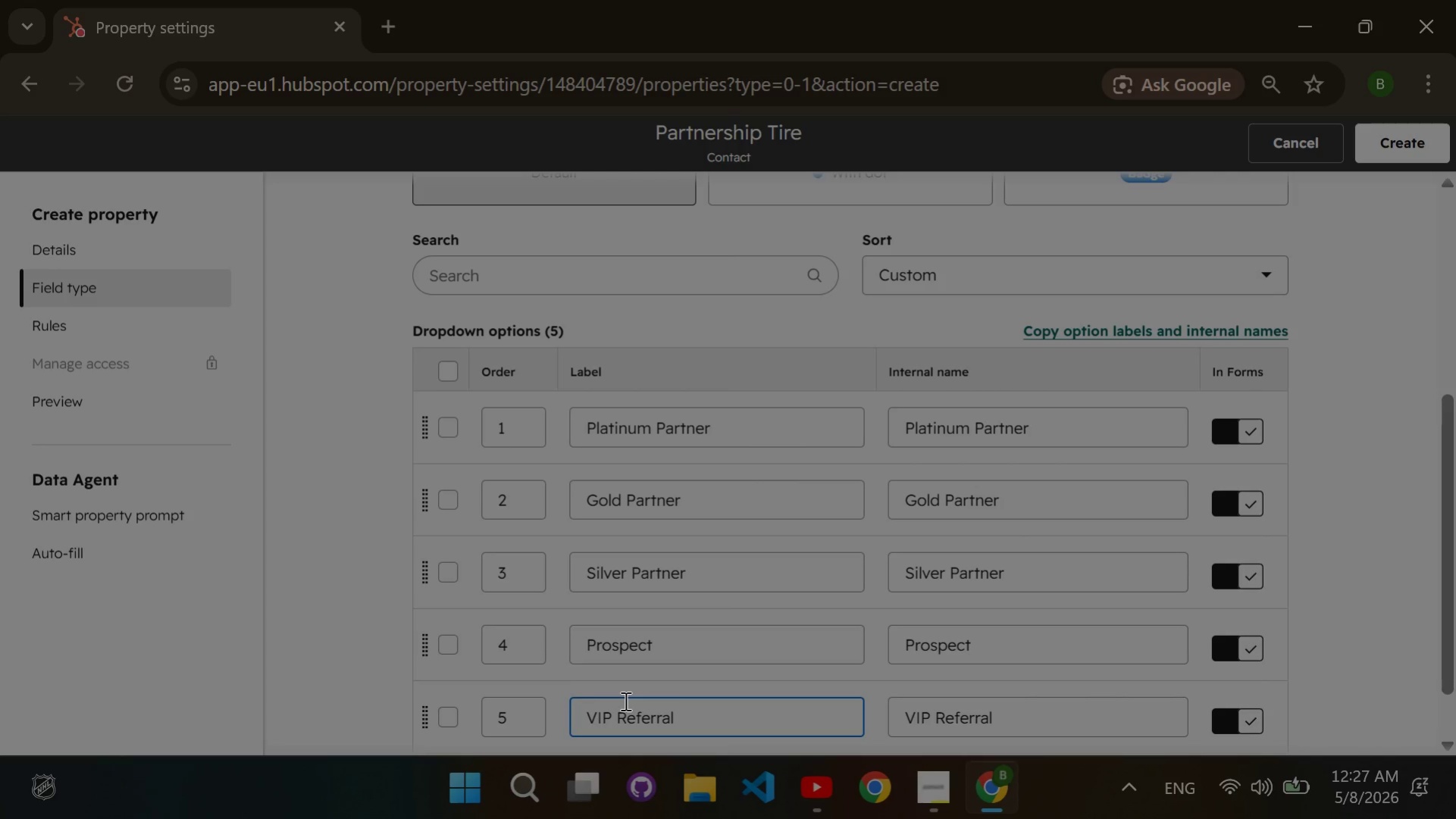 
left_click([1391, 155])
 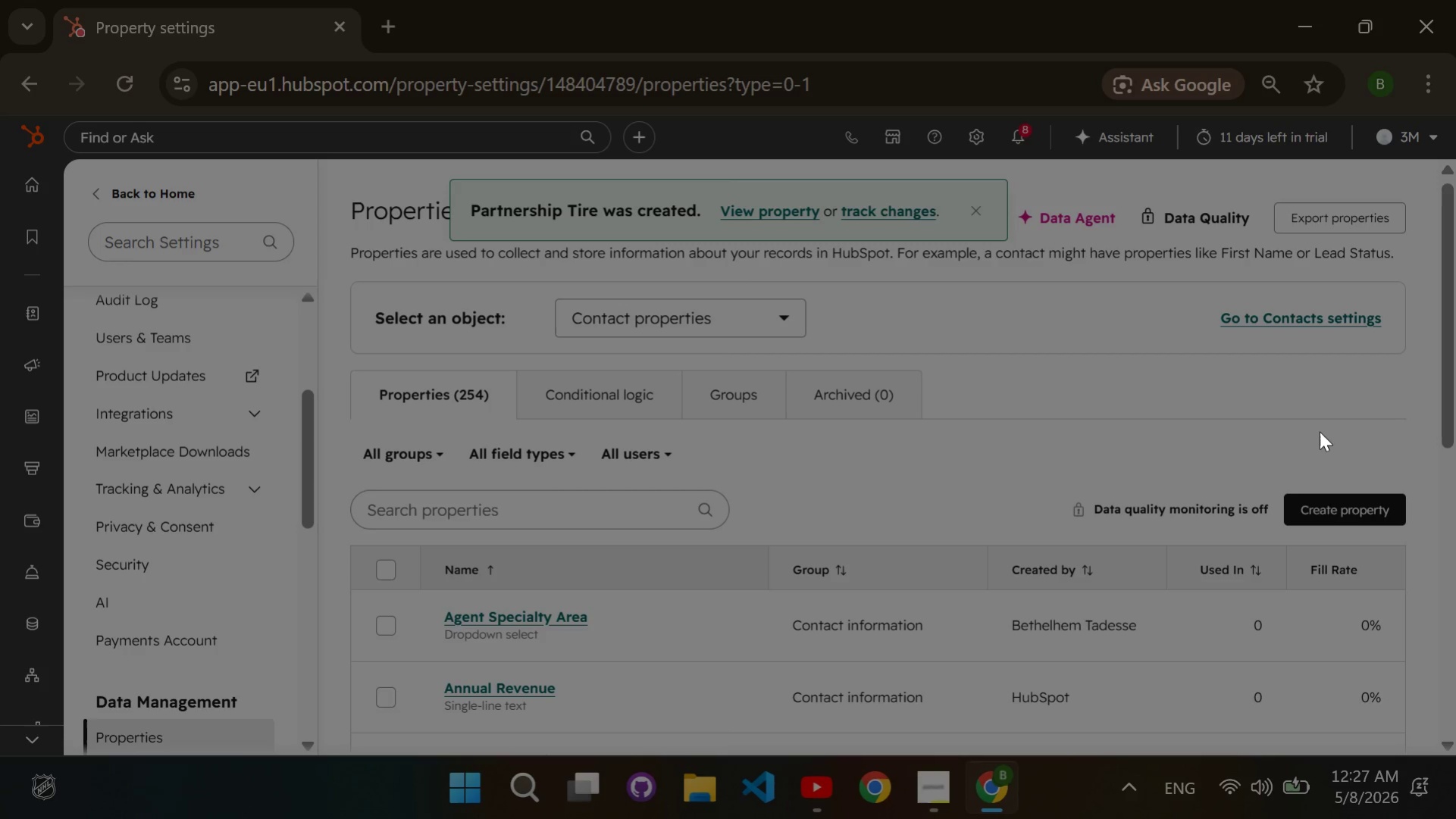 
left_click([1356, 506])
 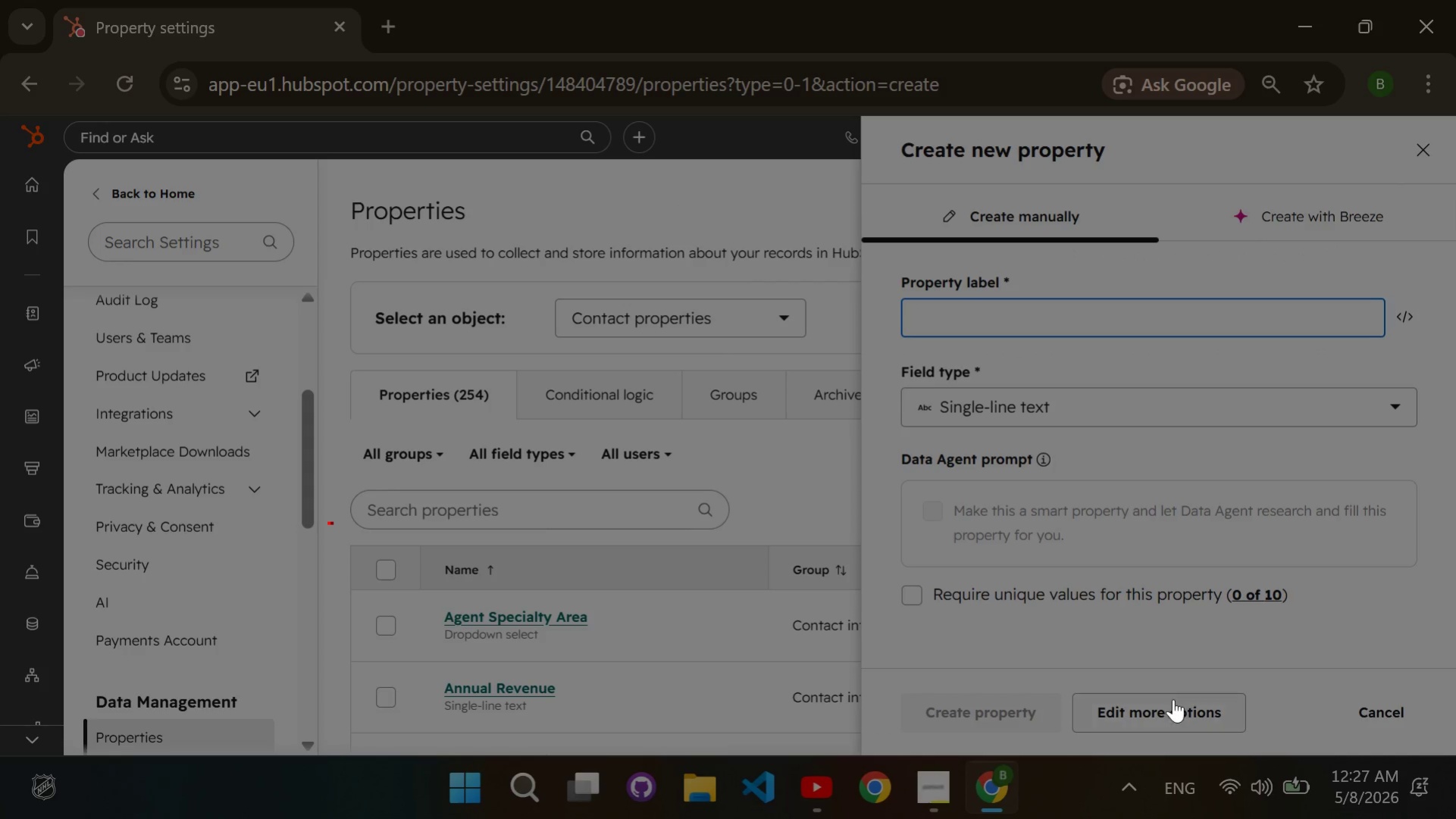 
left_click([1173, 699])
 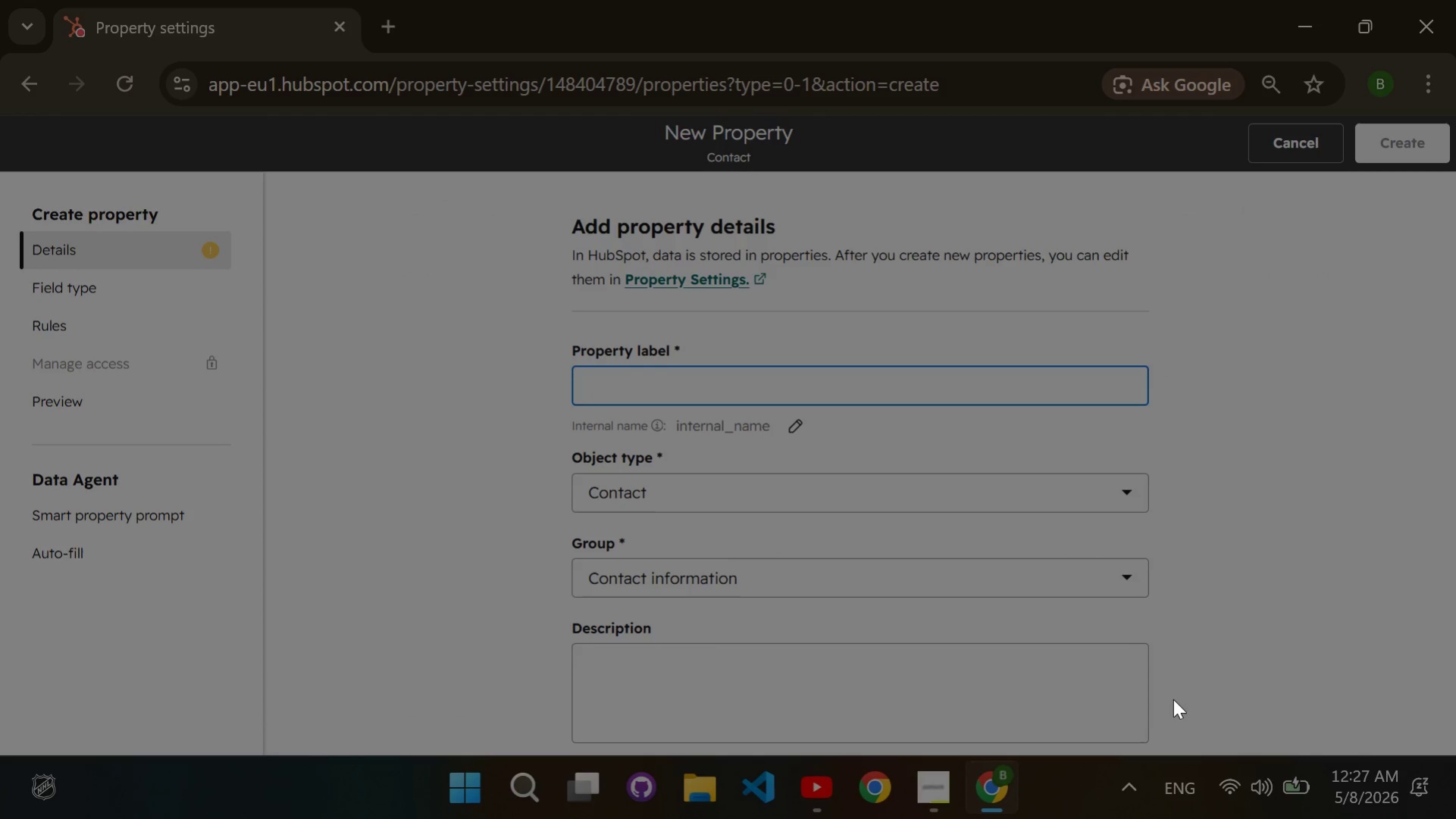 
wait(6.64)
 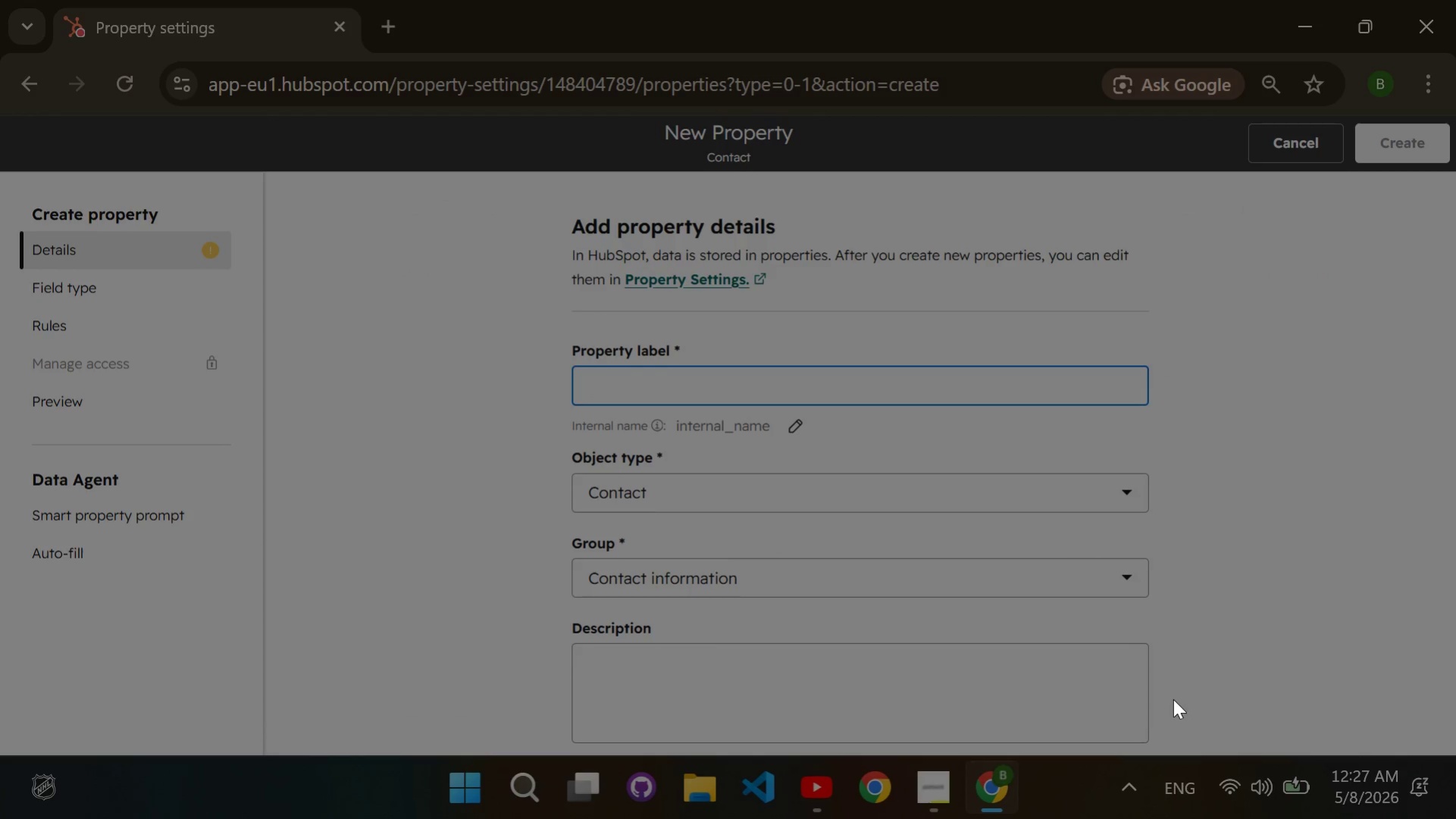 
type(Years in Industry)
 